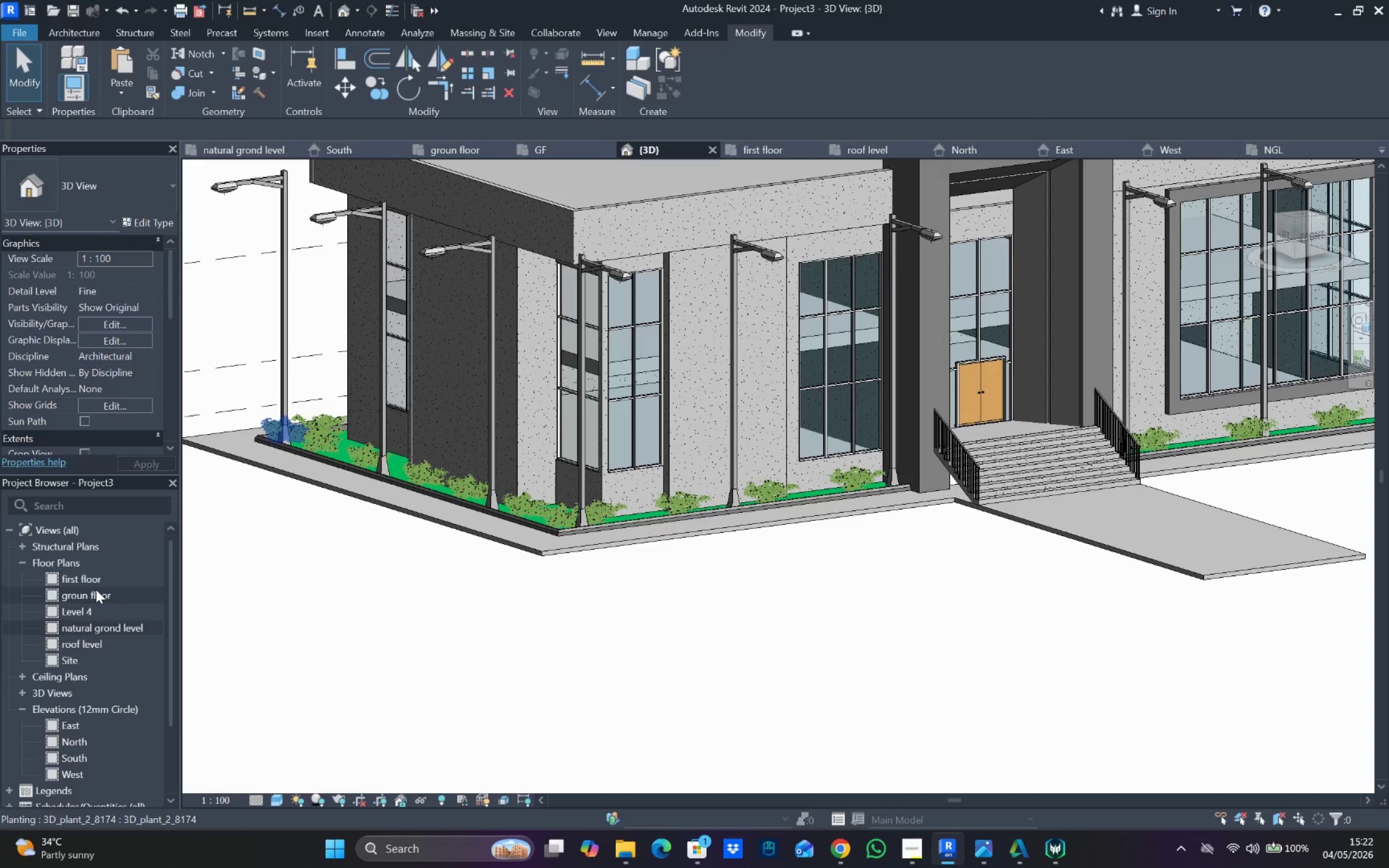 
double_click([96, 590])
 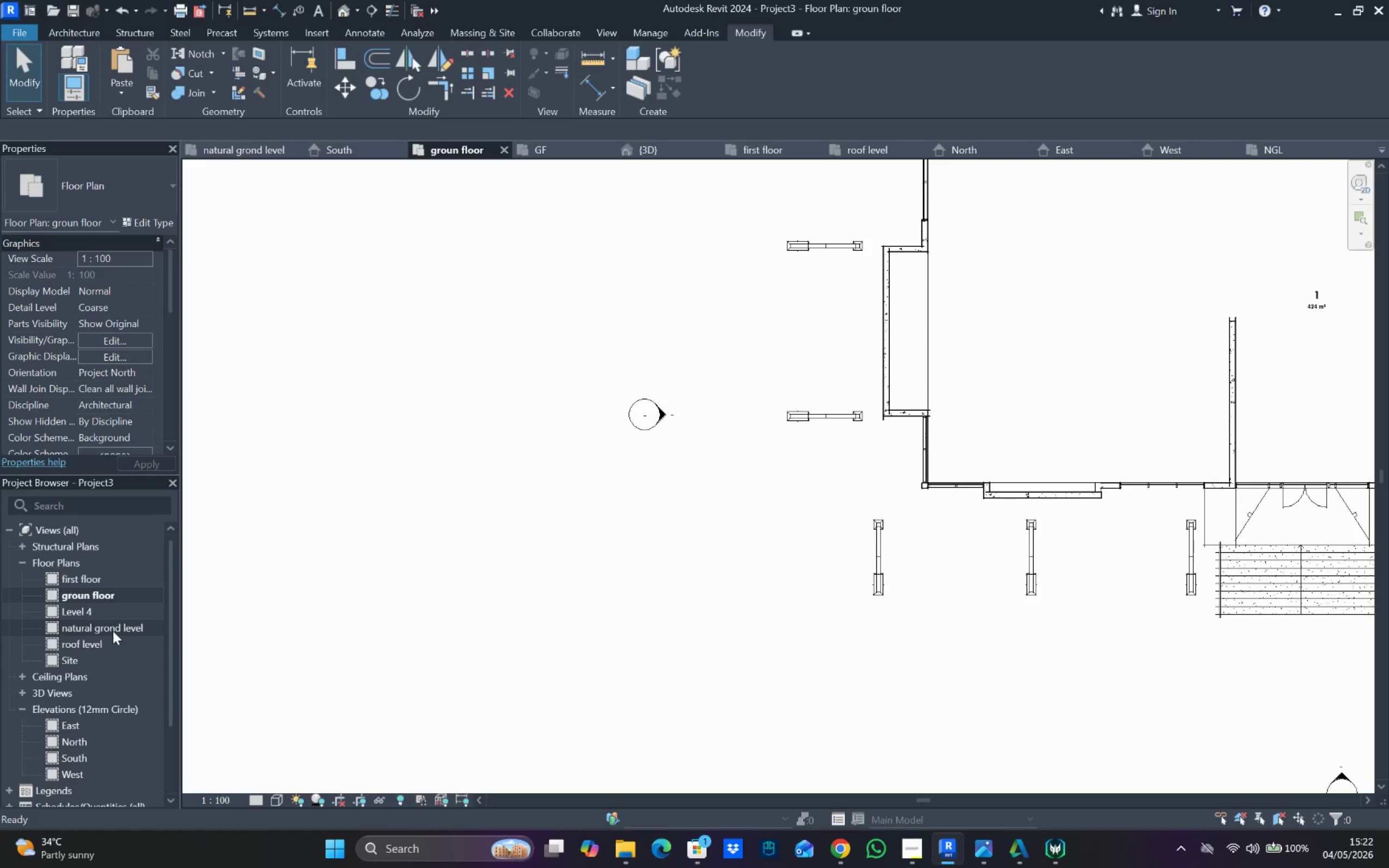 
double_click([113, 631])
 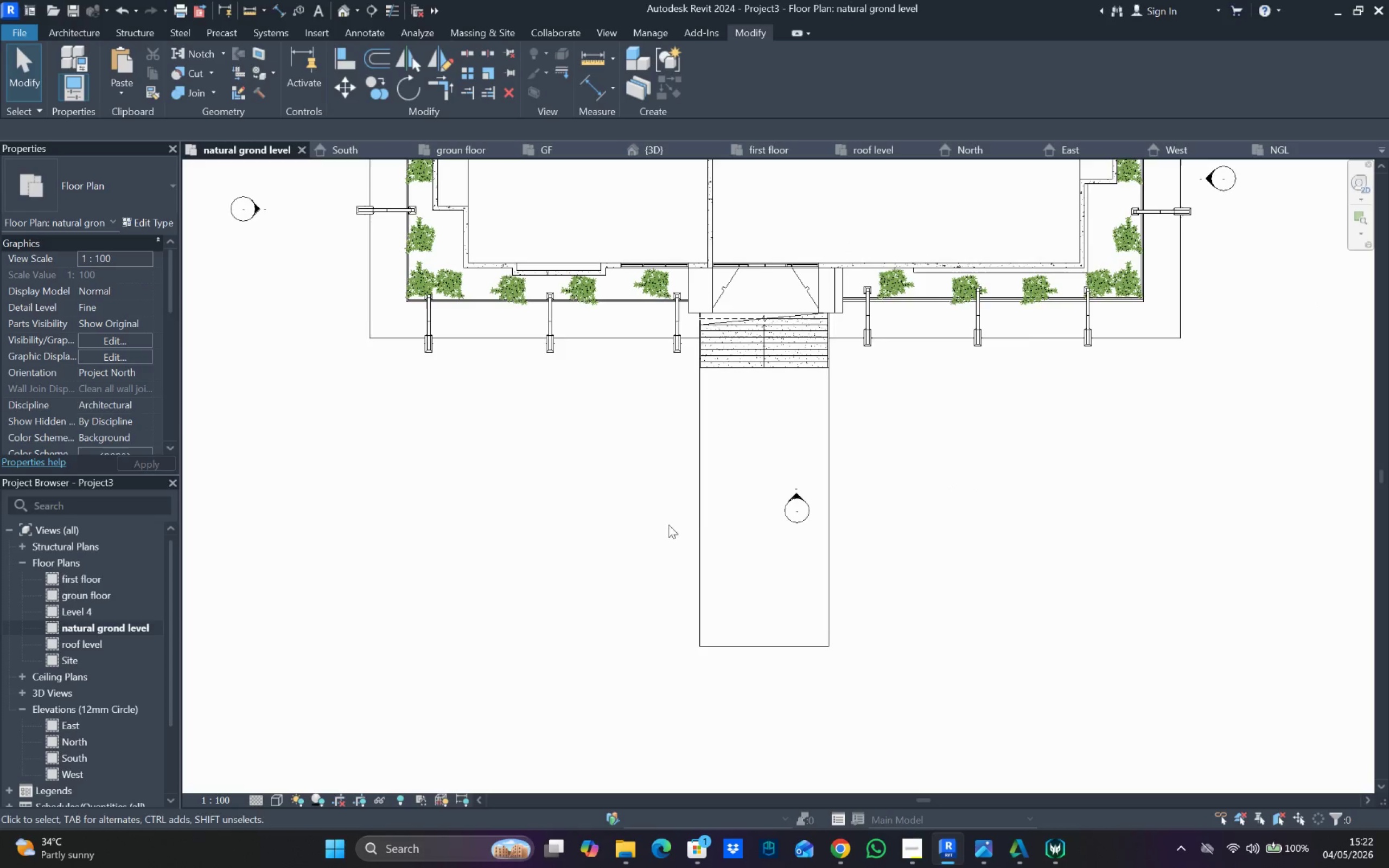 
scroll: coordinate [700, 510], scroll_direction: down, amount: 4.0
 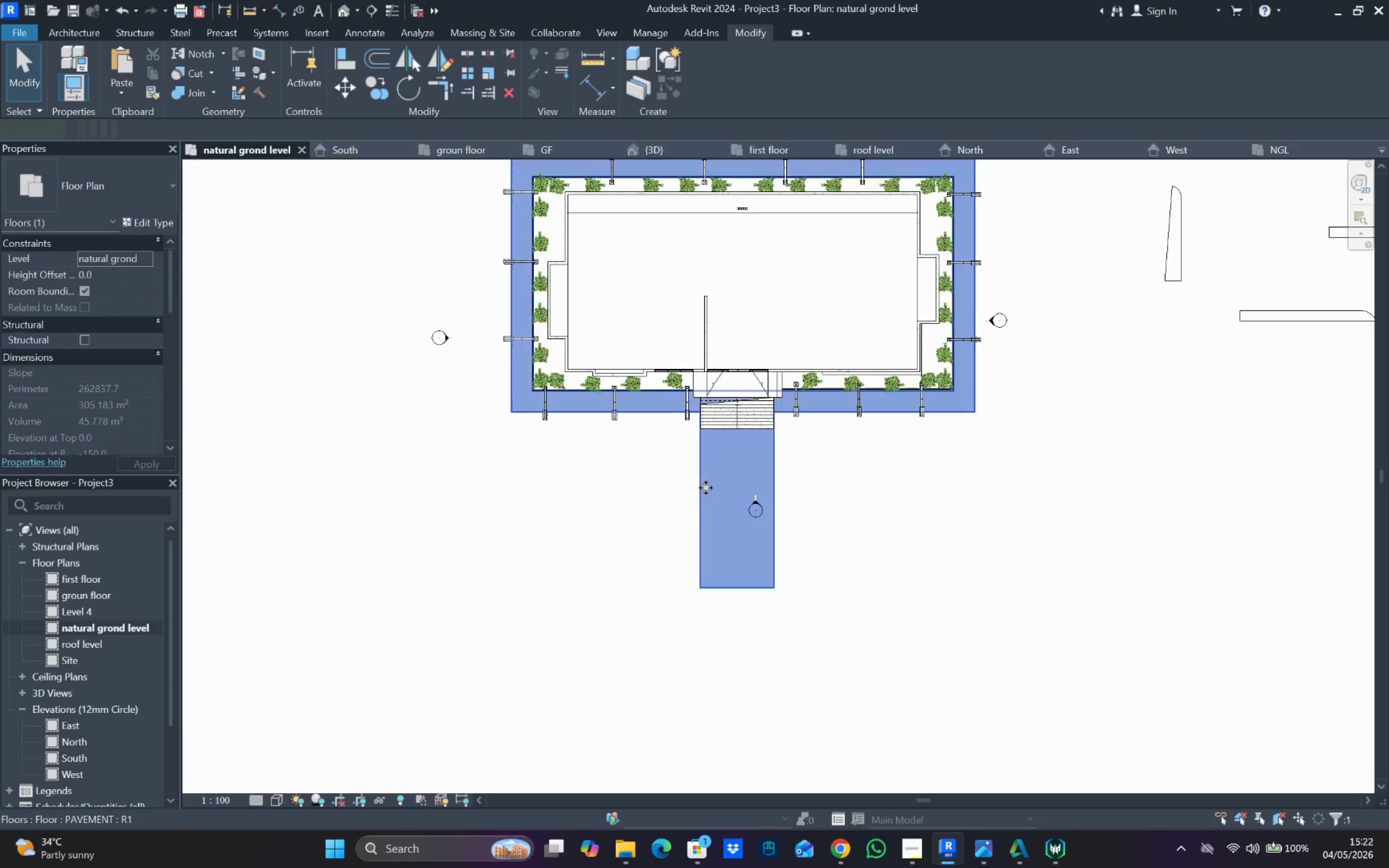 
right_click([705, 487])
 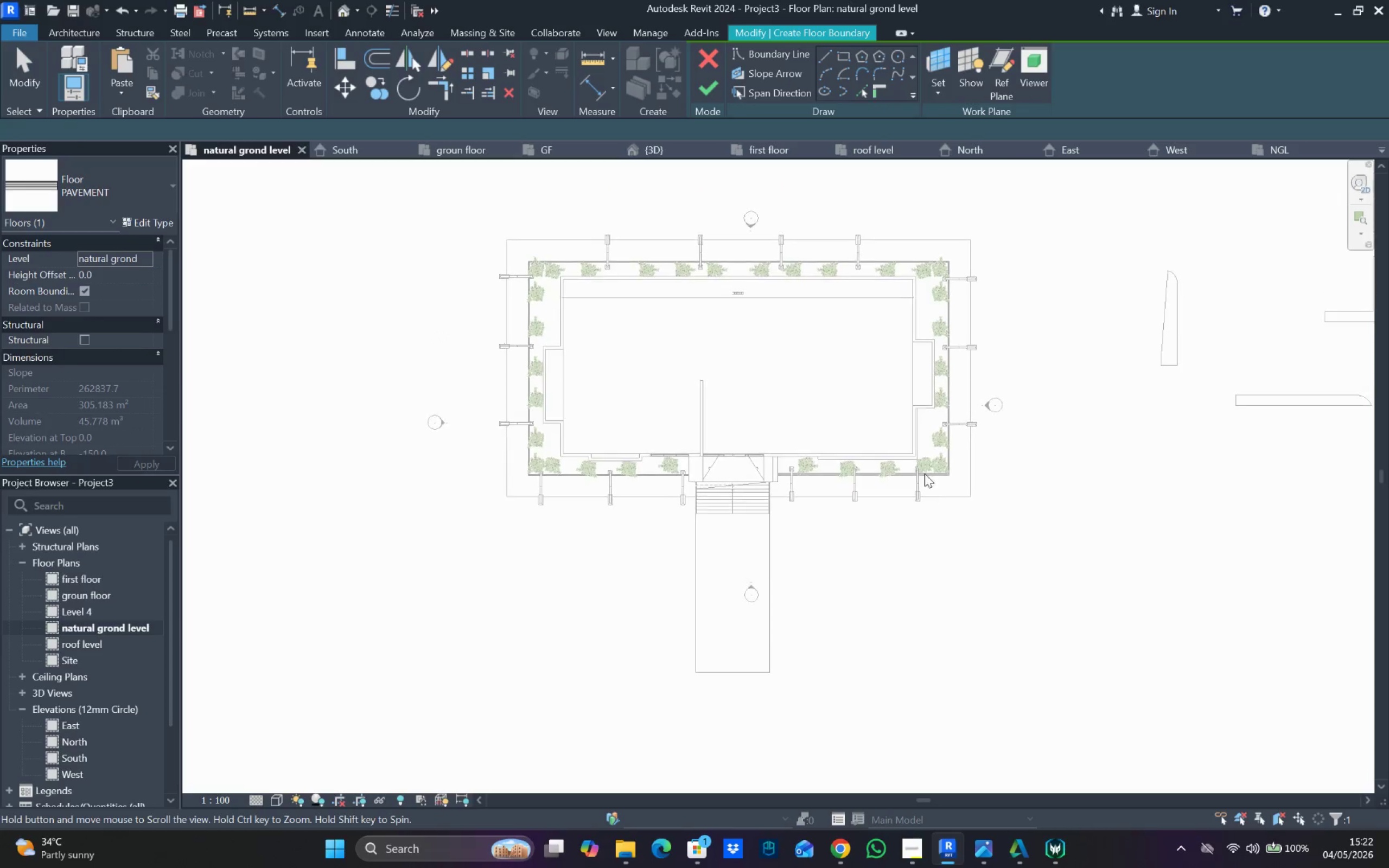 
left_click_drag(start_coordinate=[866, 92], to_coordinate=[865, 96])
 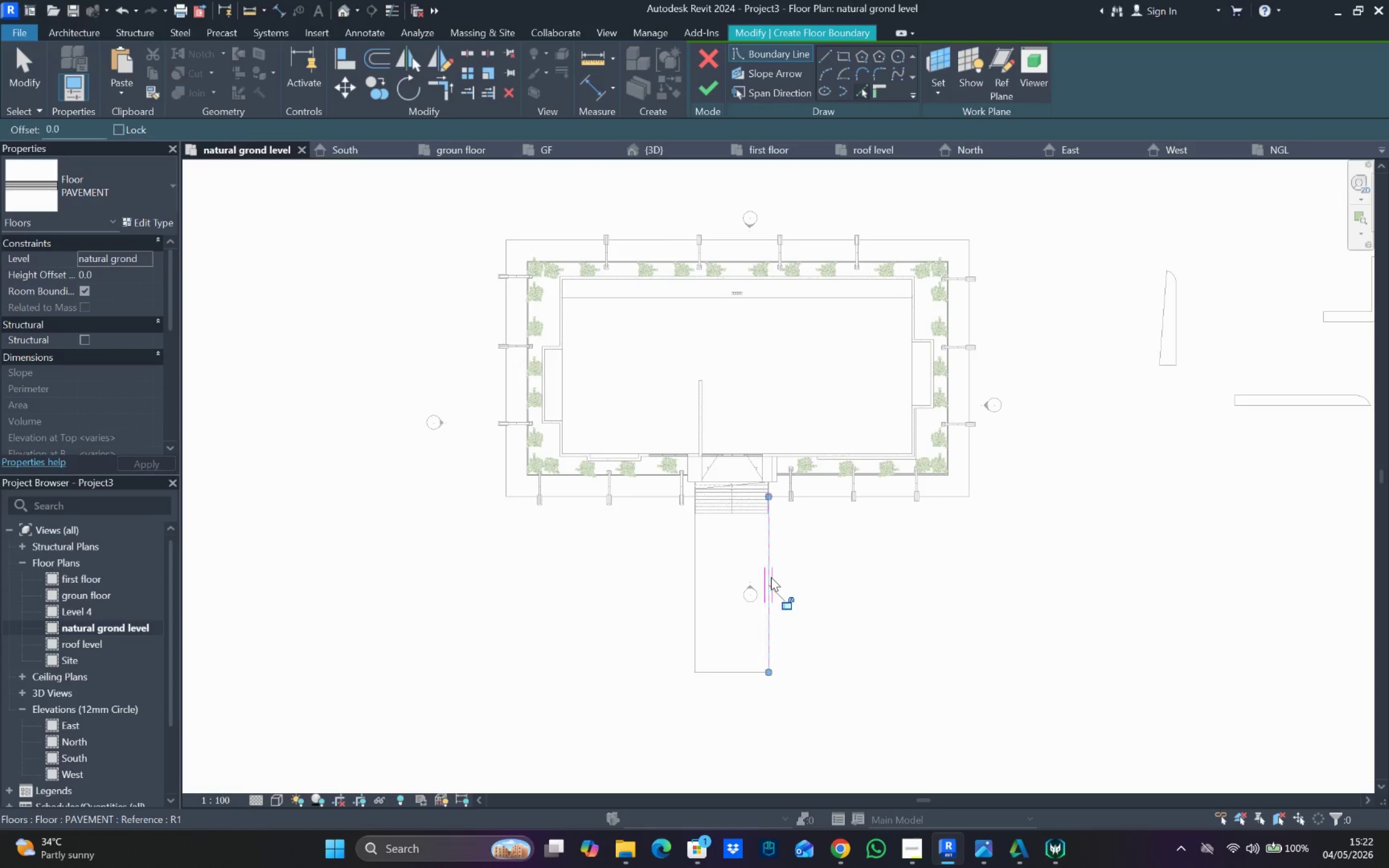 
left_click_drag(start_coordinate=[700, 559], to_coordinate=[709, 588])
 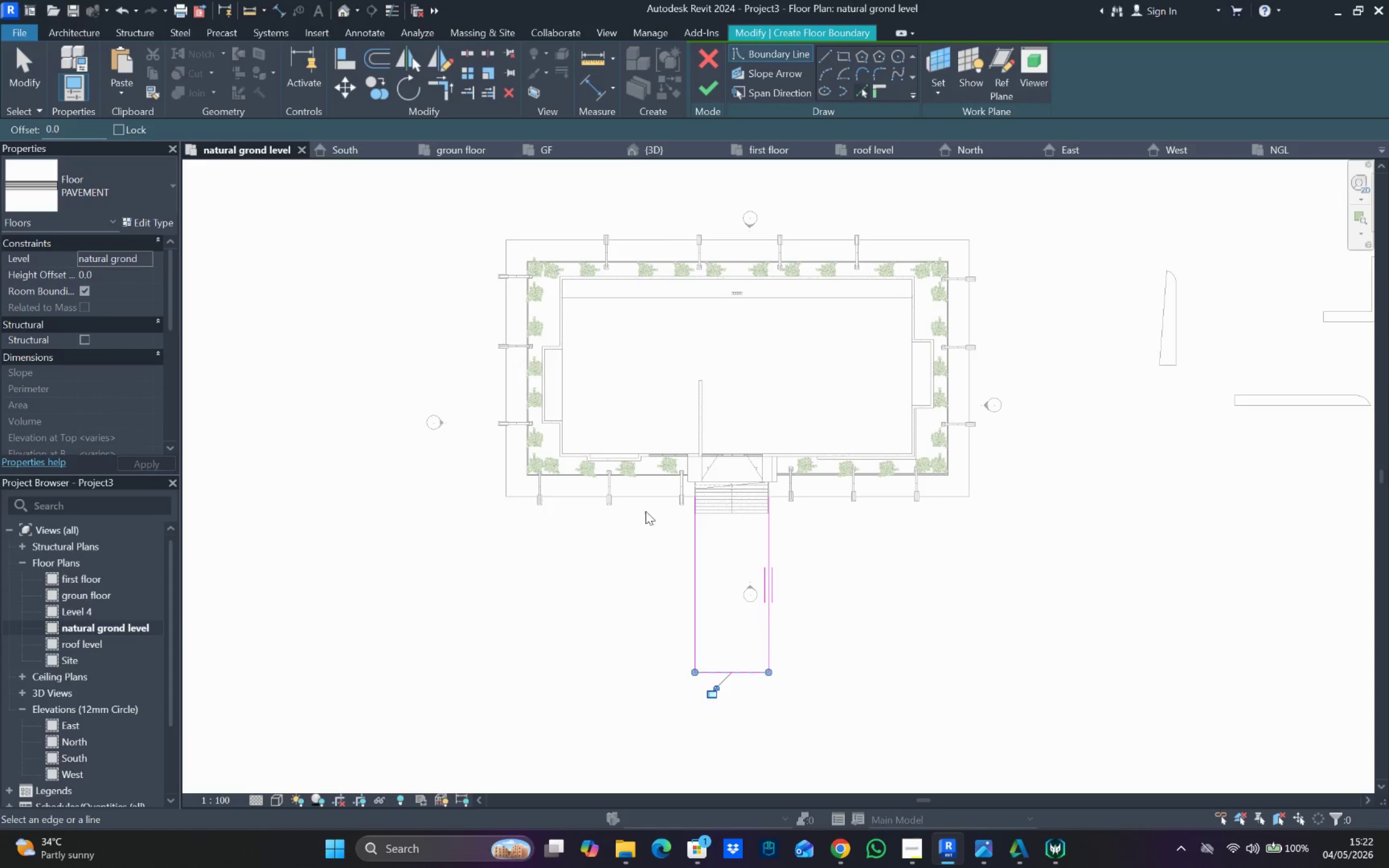 
left_click_drag(start_coordinate=[648, 499], to_coordinate=[661, 501])
 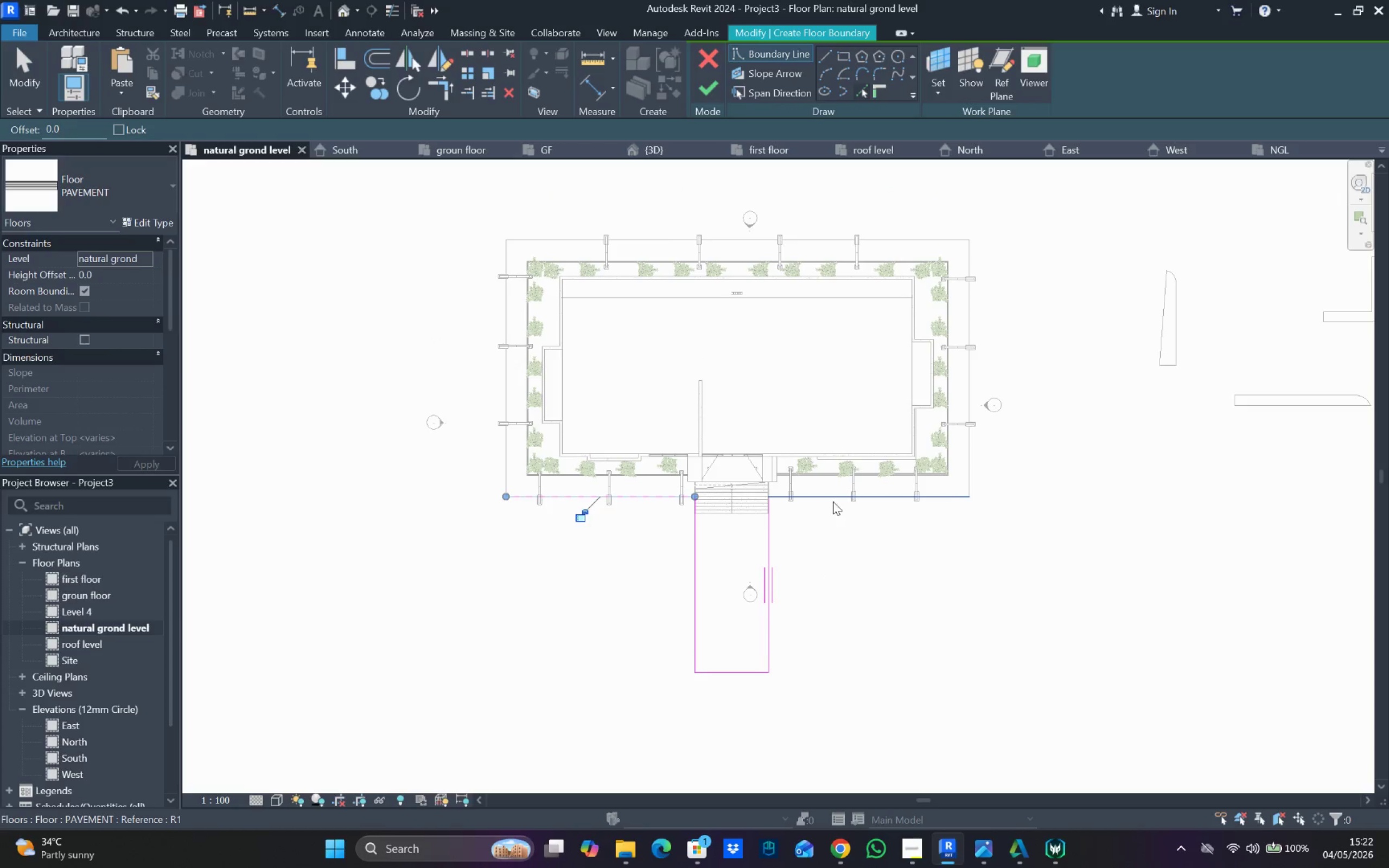 
left_click_drag(start_coordinate=[833, 501], to_coordinate=[842, 502])
 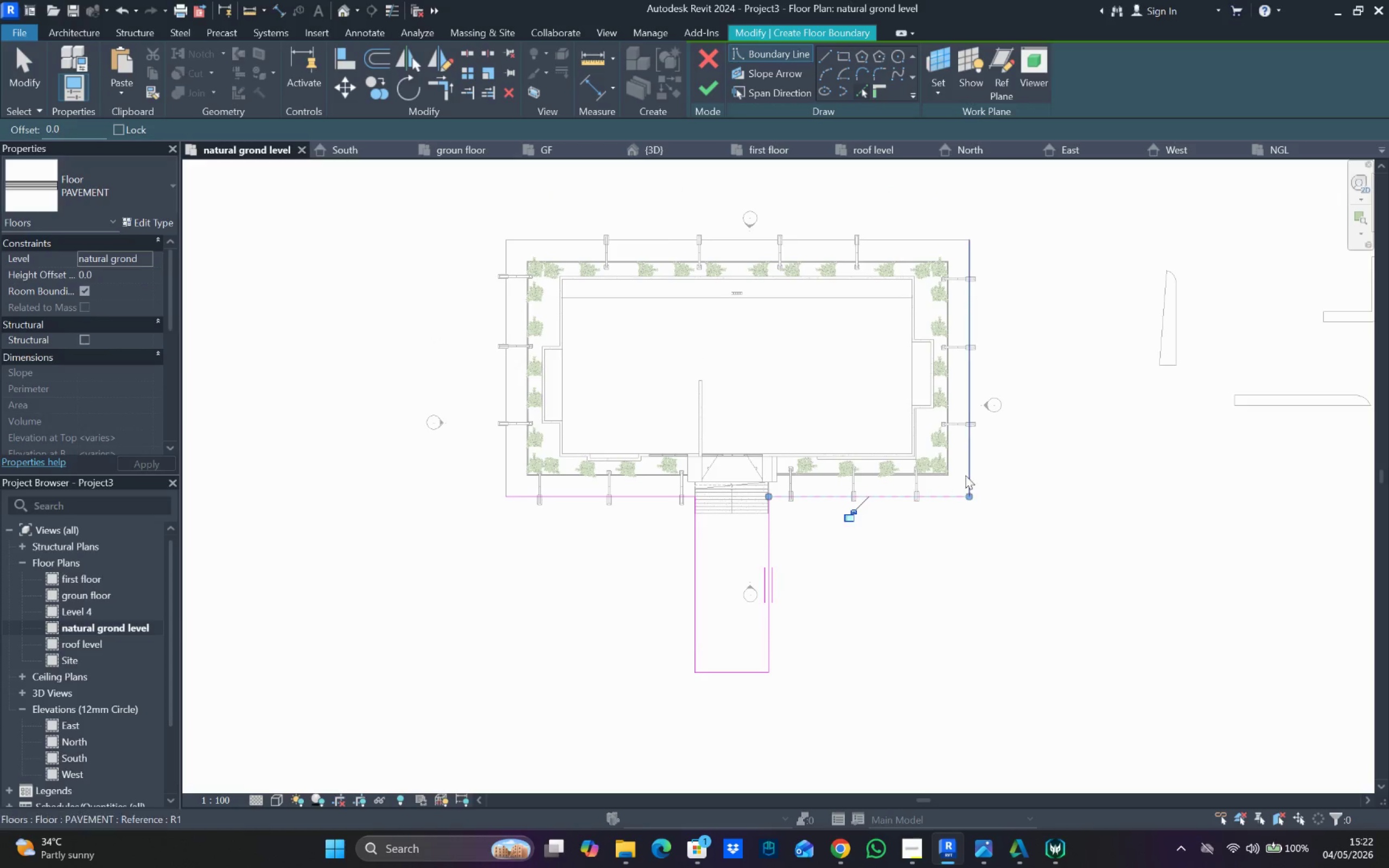 
left_click_drag(start_coordinate=[970, 470], to_coordinate=[970, 468])
 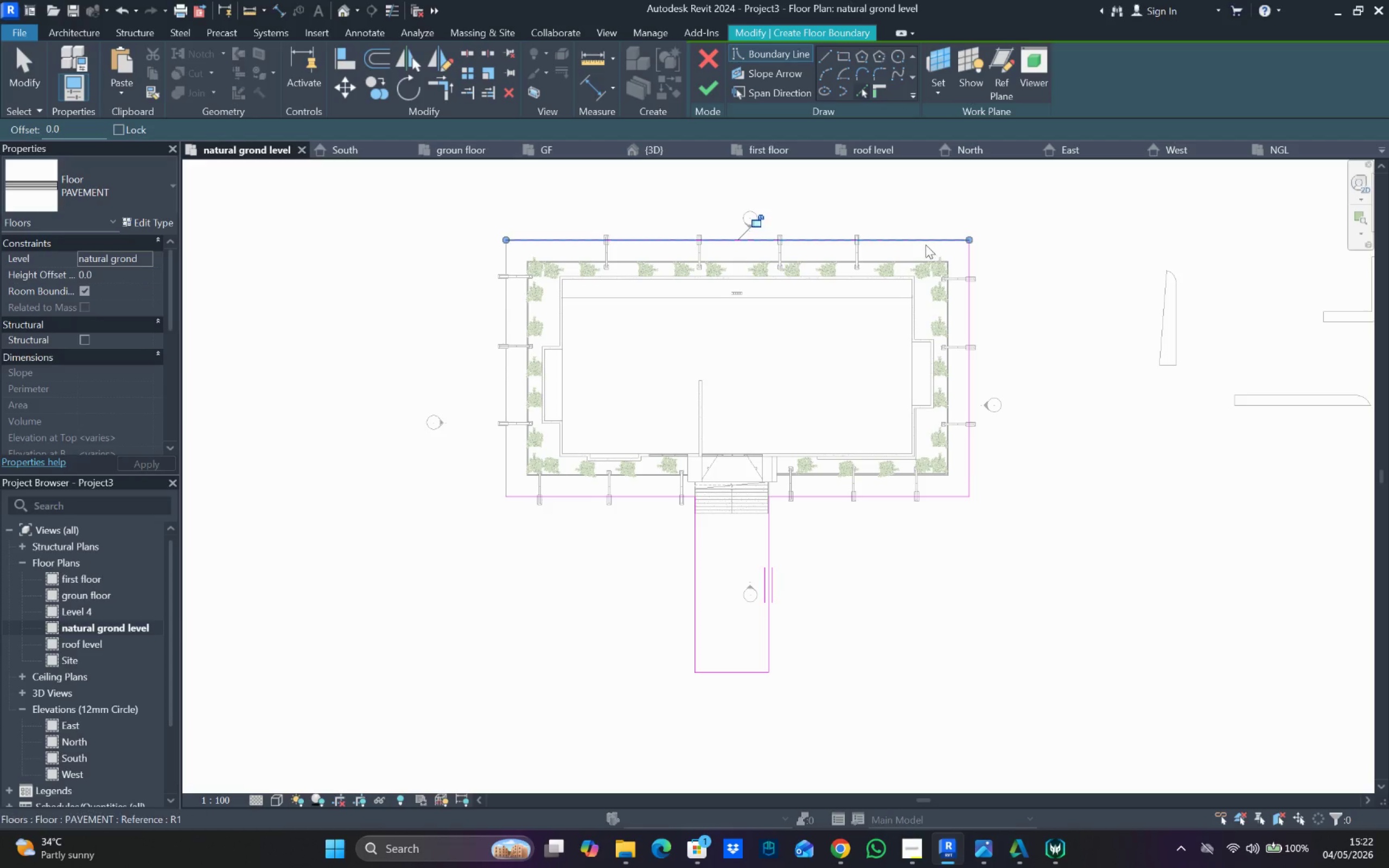 
wait(6.14)
 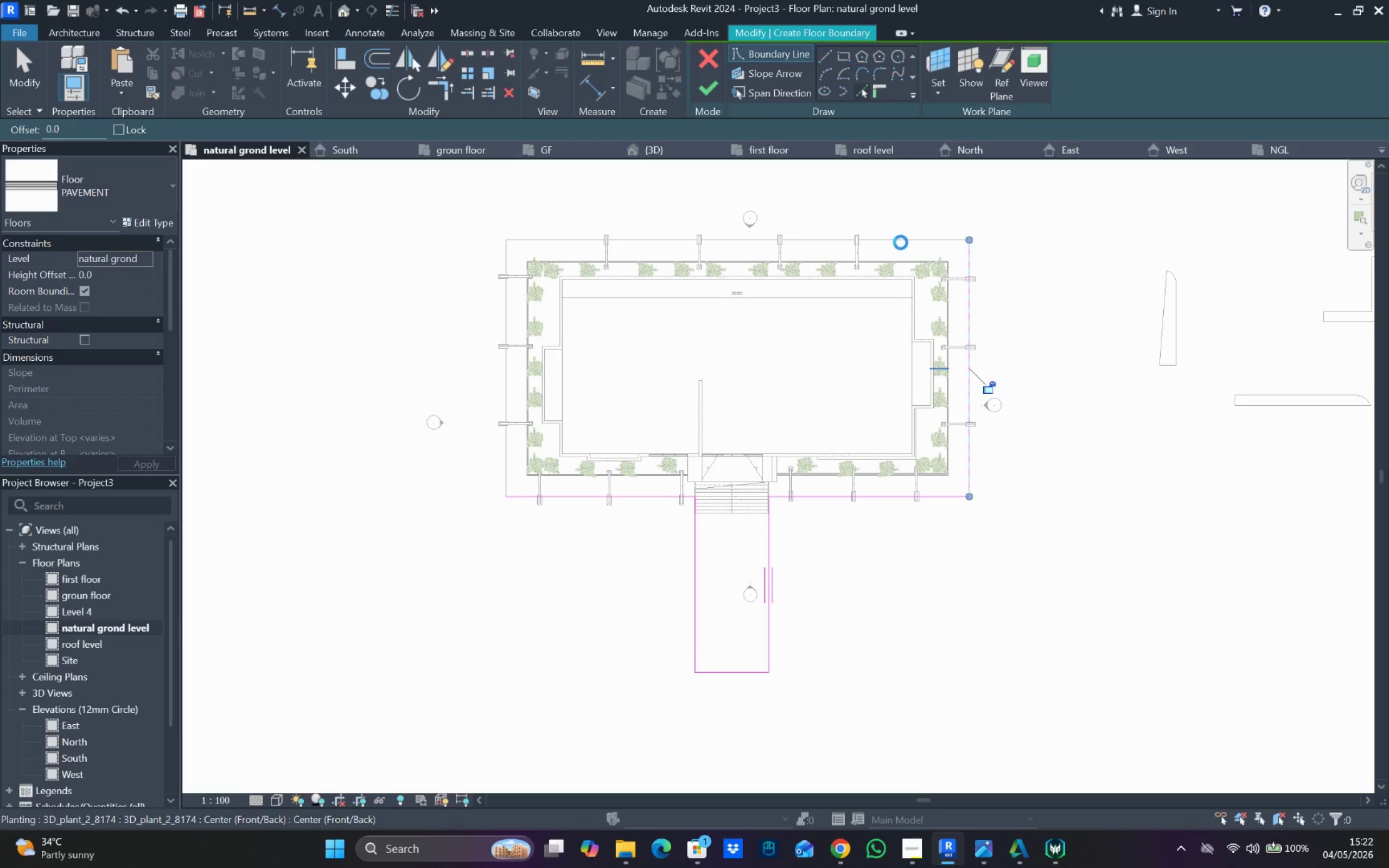 
scroll: coordinate [630, 427], scroll_direction: down, amount: 1.0
 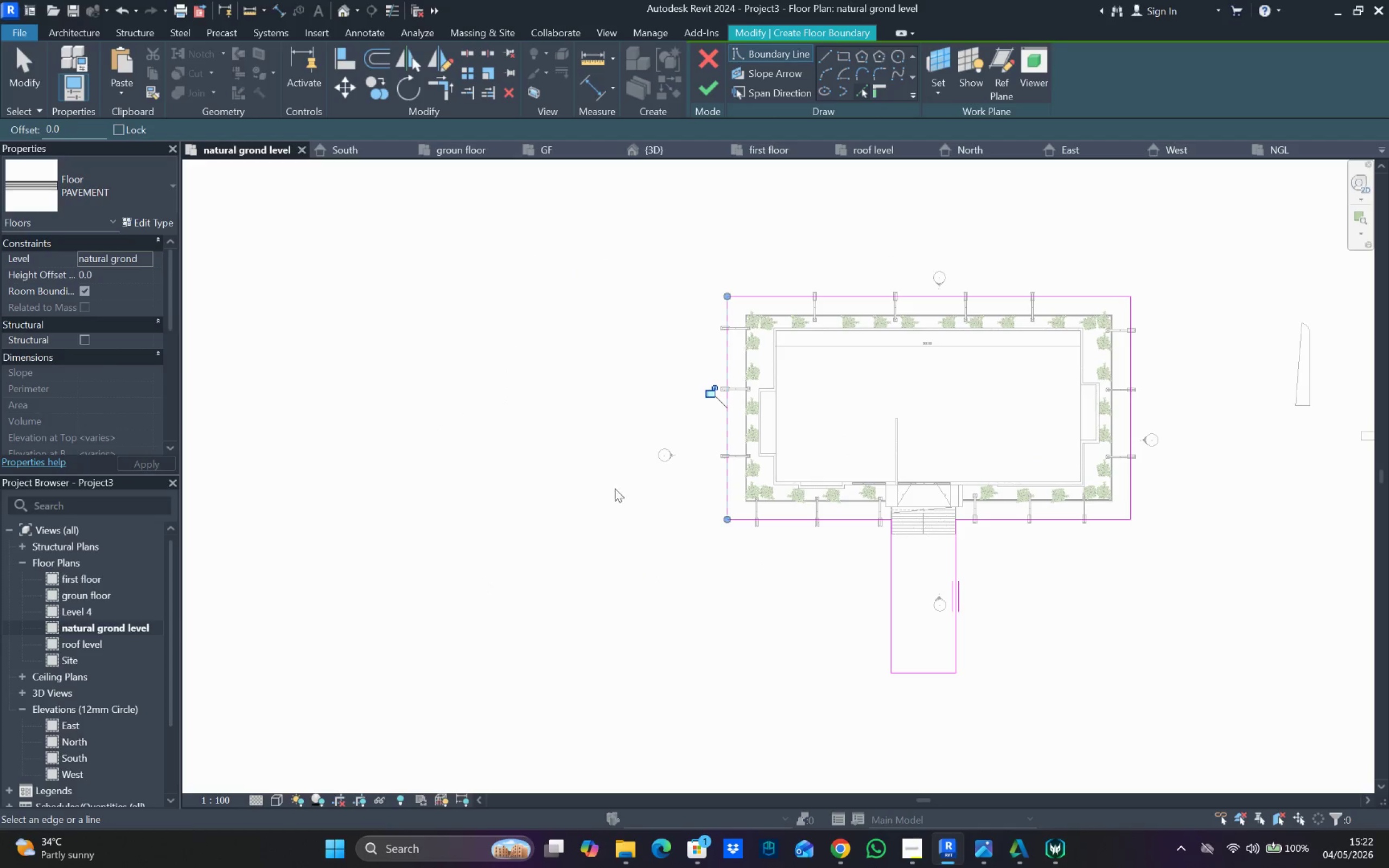 
key(Escape)
 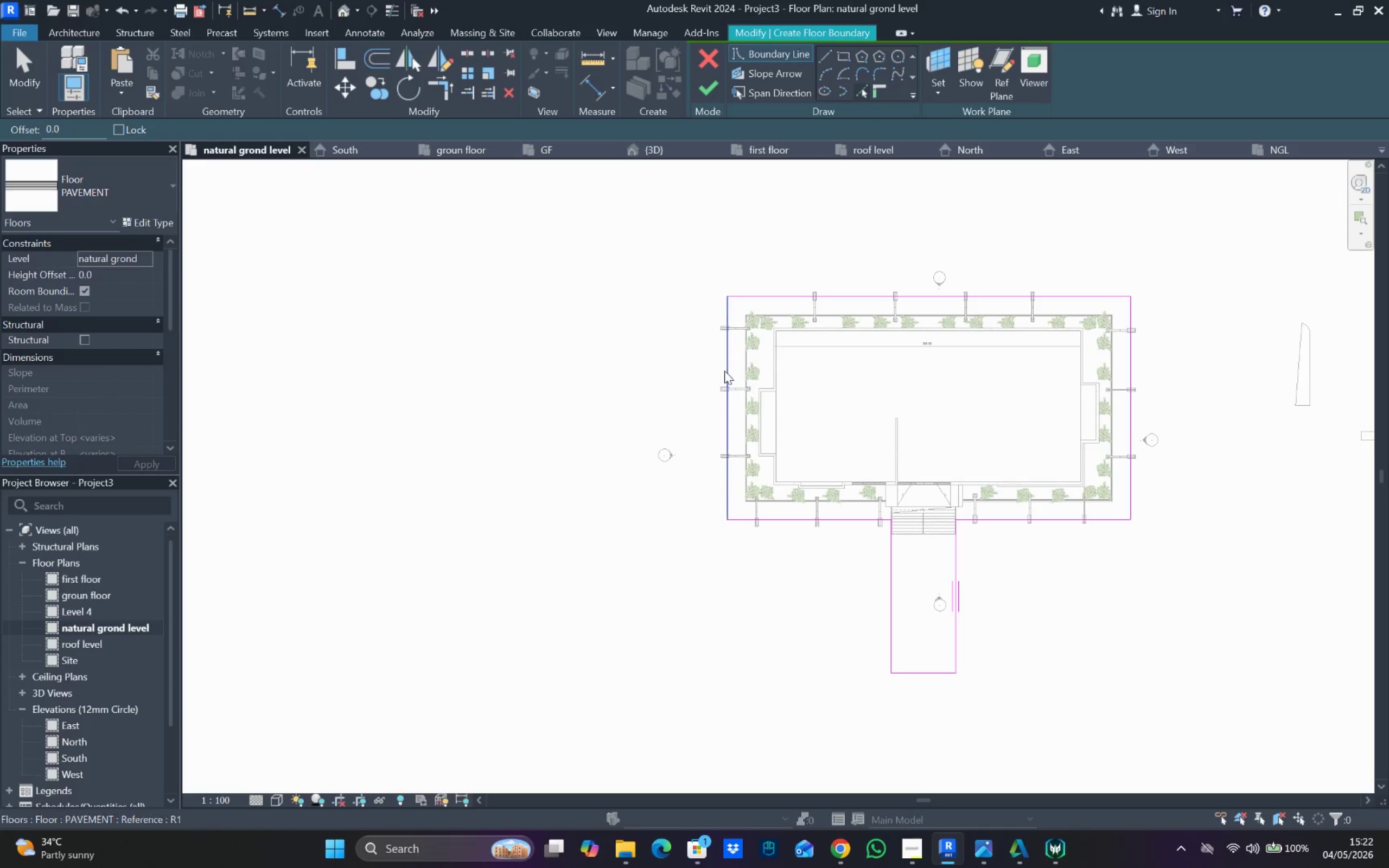 
left_click([724, 359])
 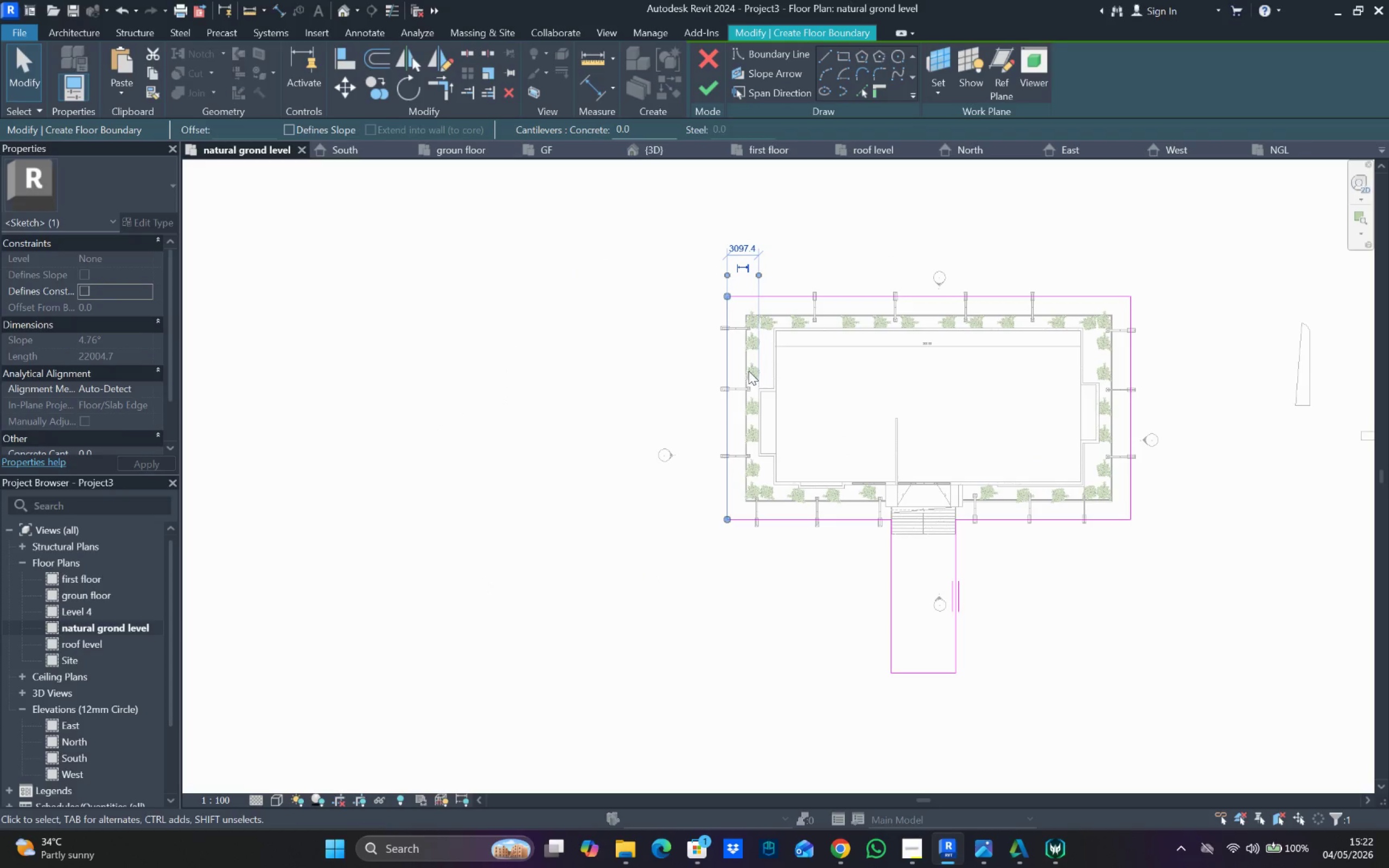 
key(MediaTrackPrevious)
 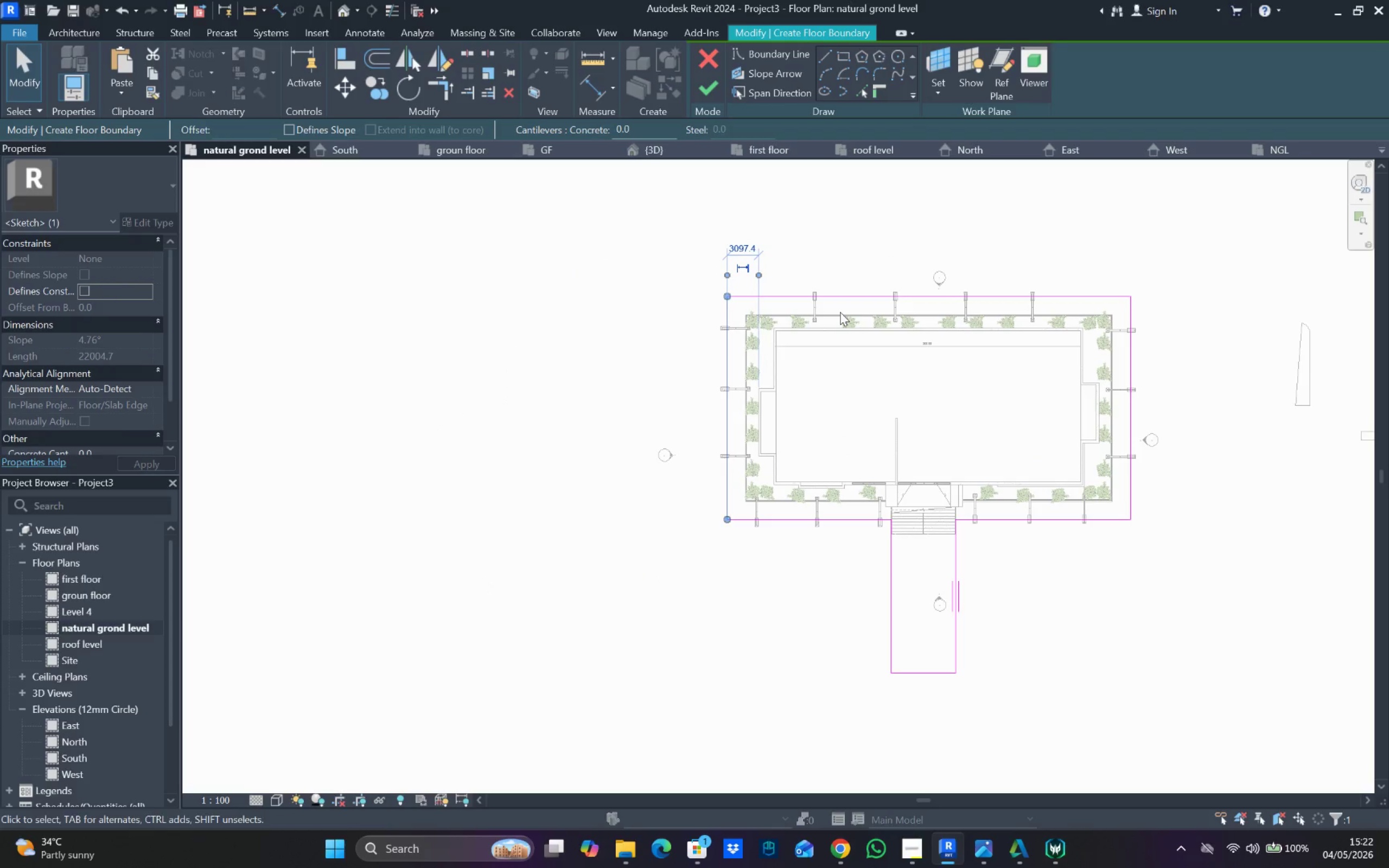 
key(Delete)
 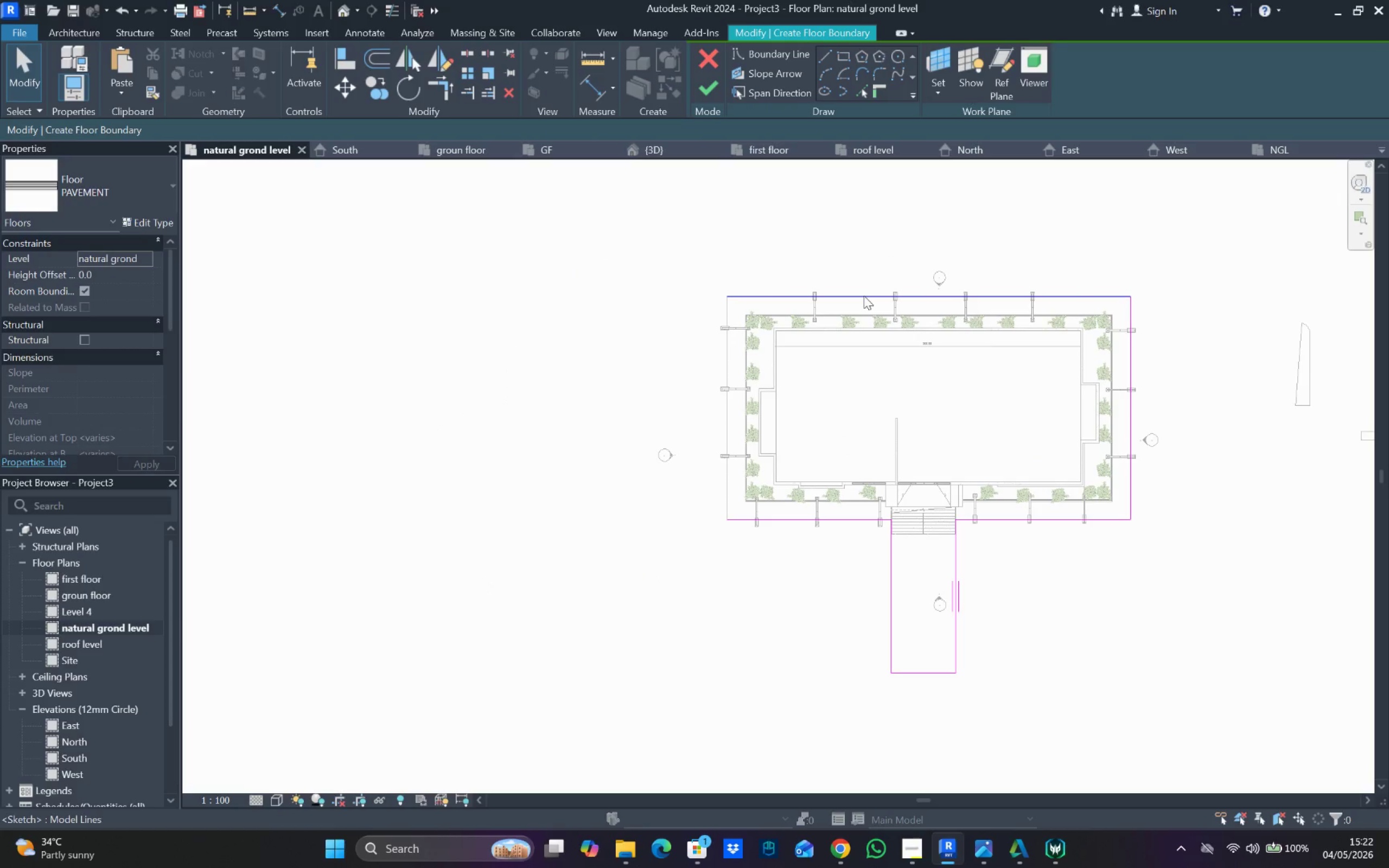 
key(Delete)
 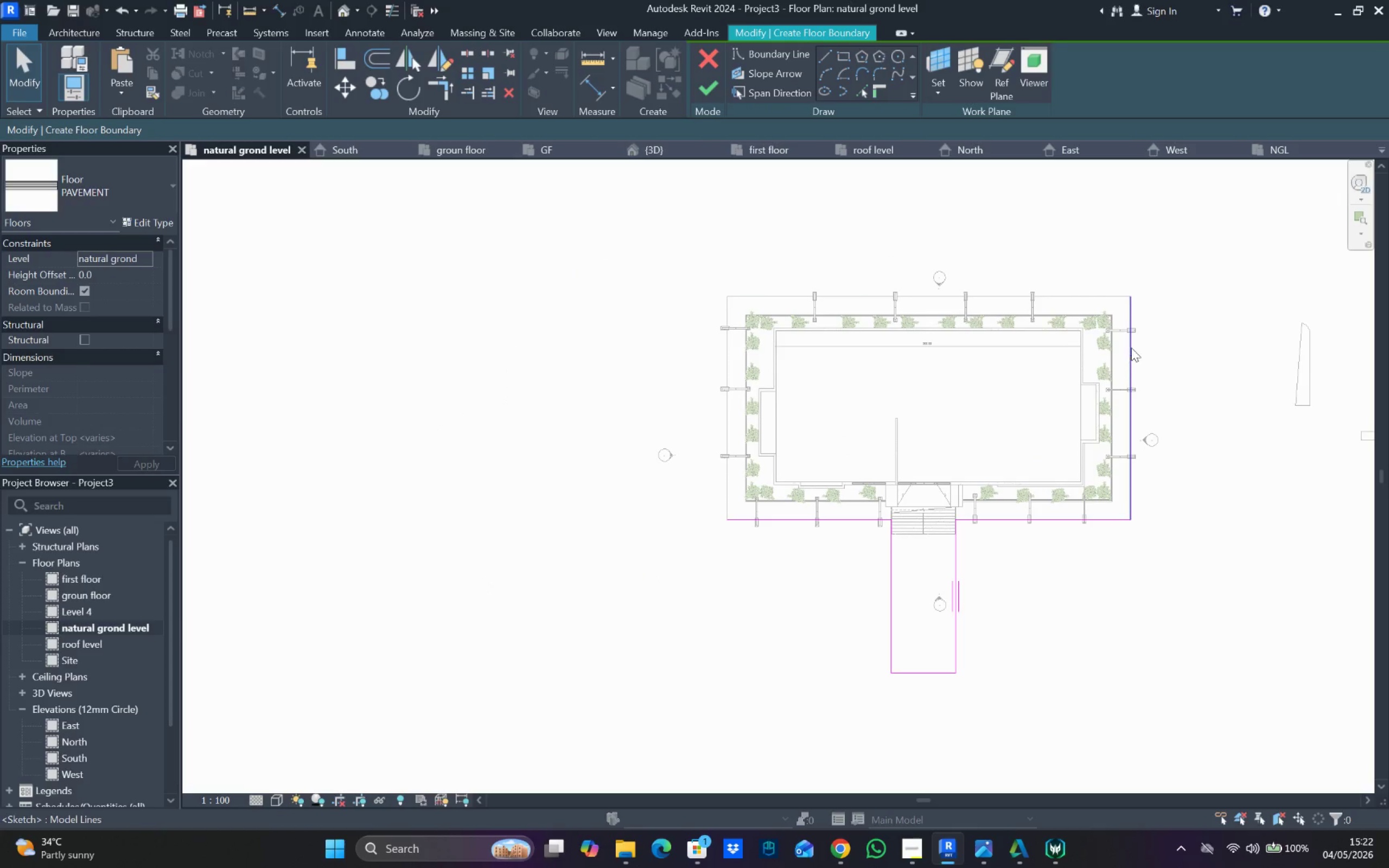 
key(Delete)
 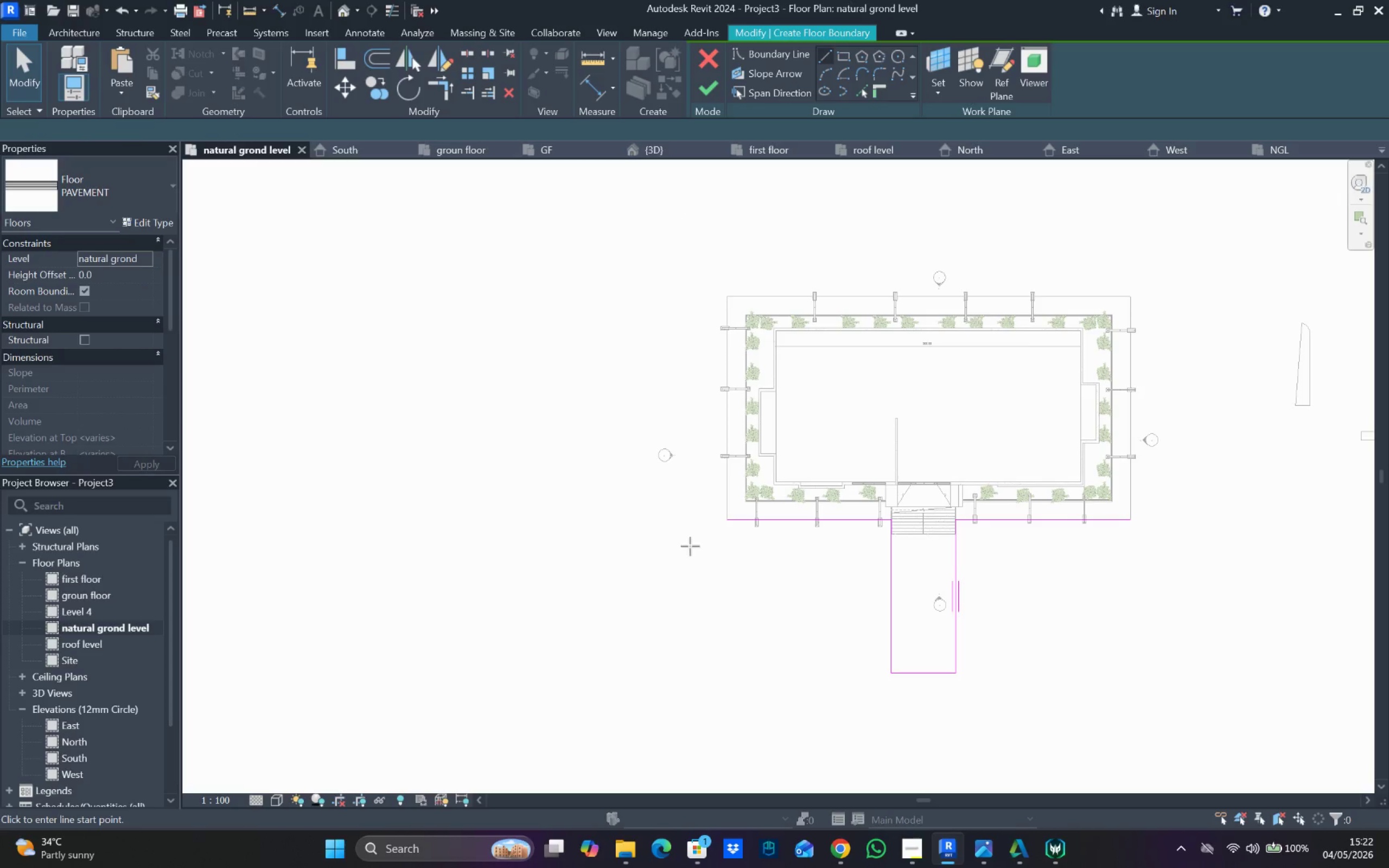 
left_click_drag(start_coordinate=[727, 524], to_coordinate=[727, 544])
 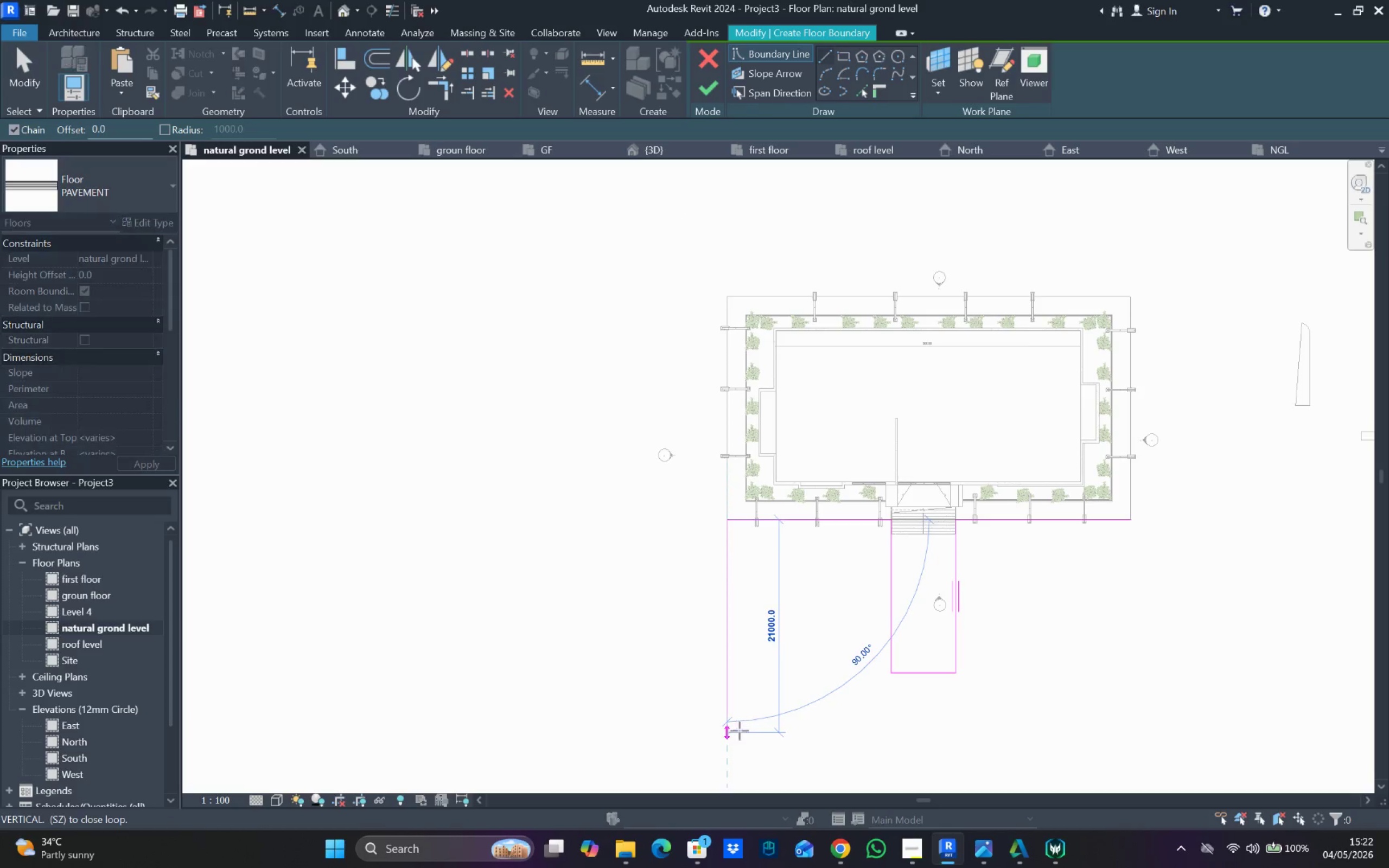 
scroll: coordinate [744, 701], scroll_direction: down, amount: 1.0
 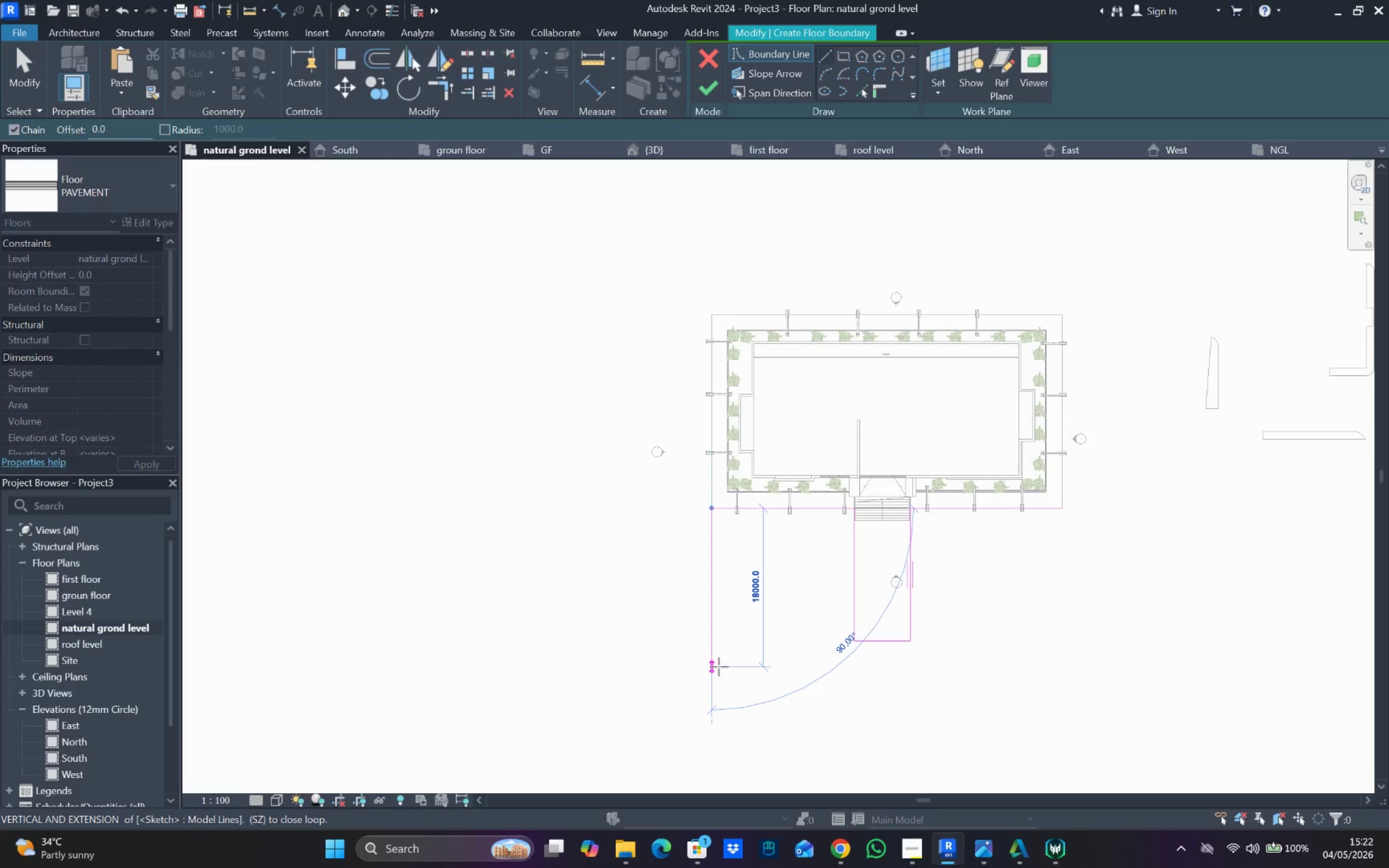 
wait(6.21)
 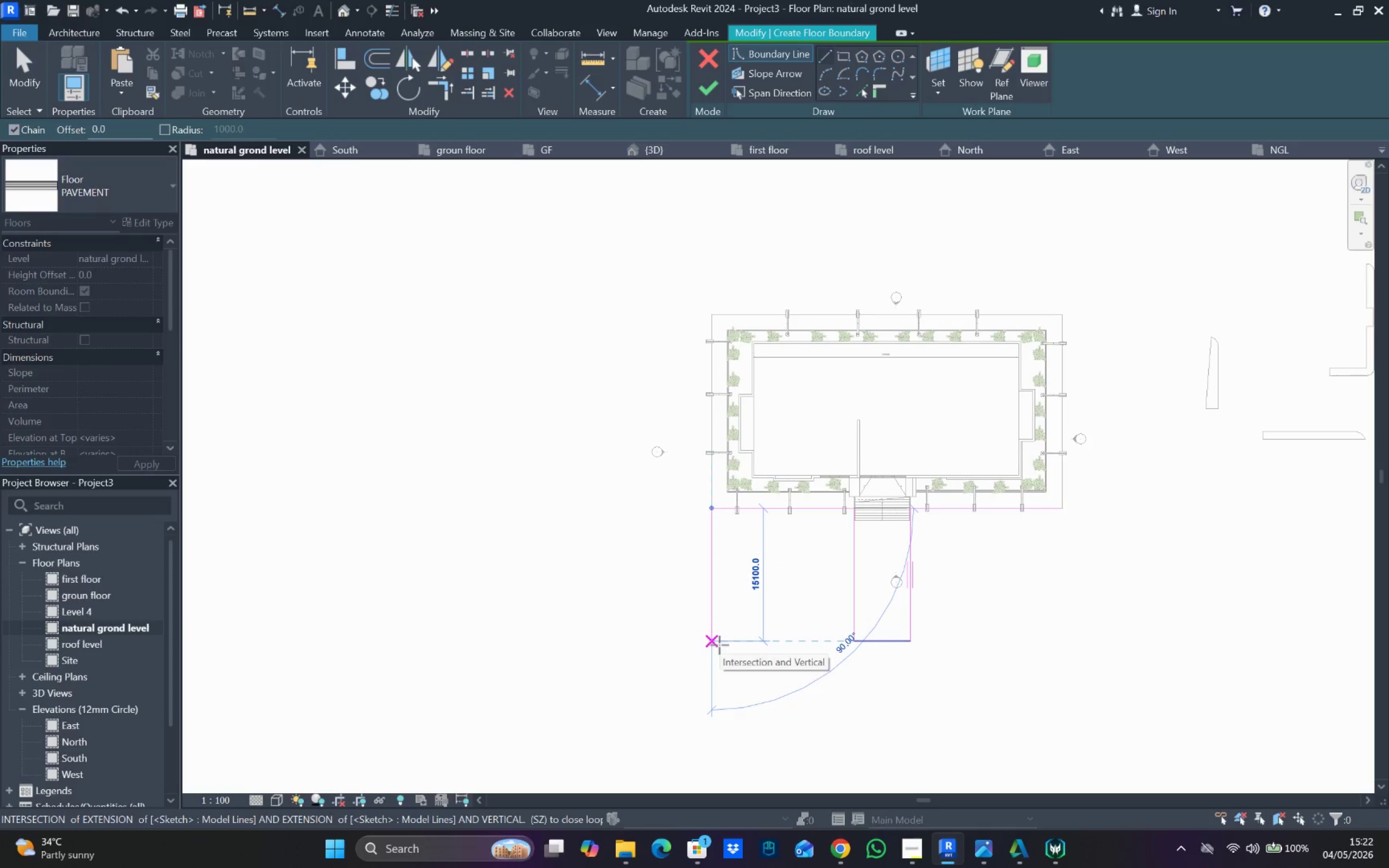 
scroll: coordinate [715, 713], scroll_direction: down, amount: 1.0
 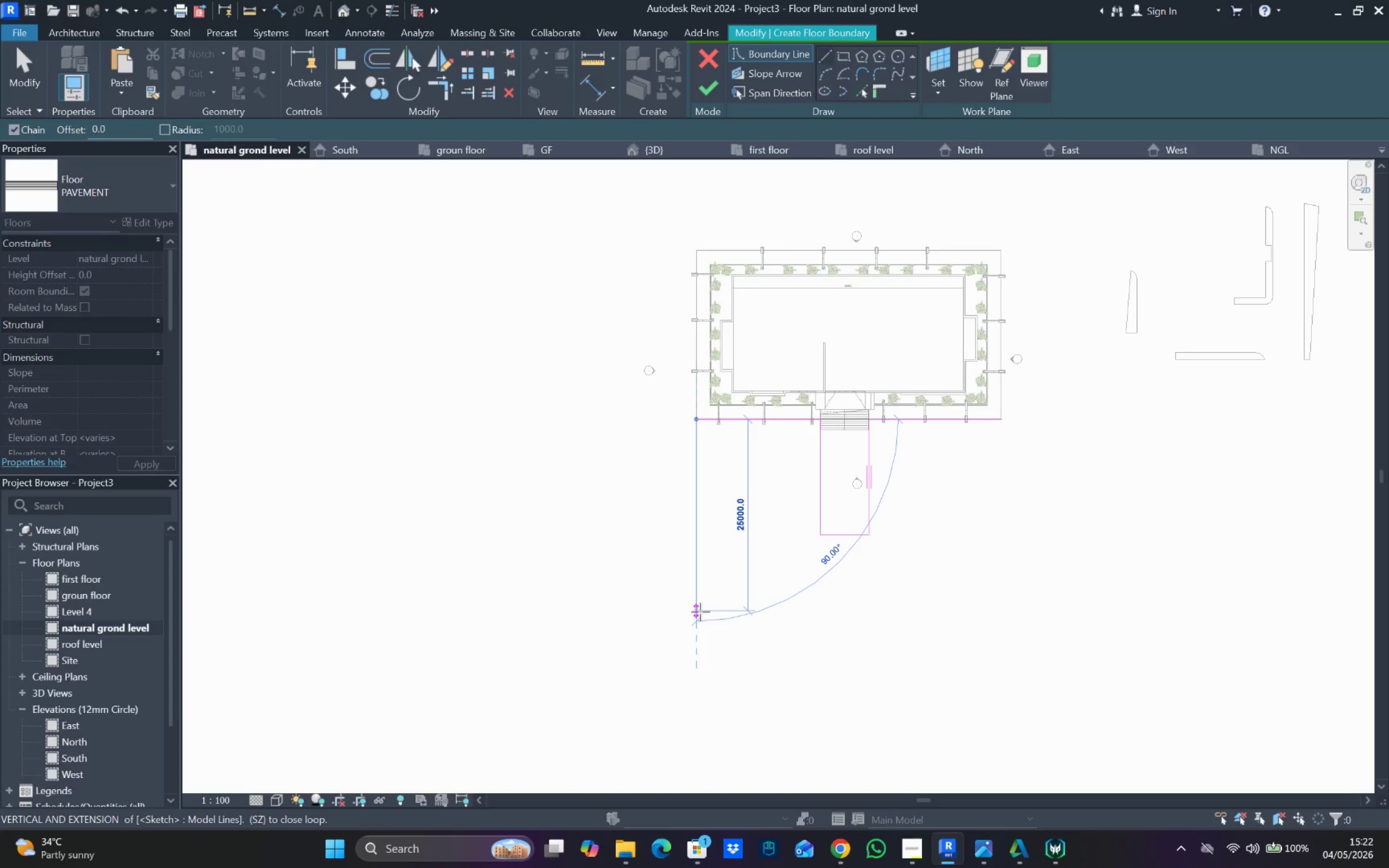 
left_click([701, 608])
 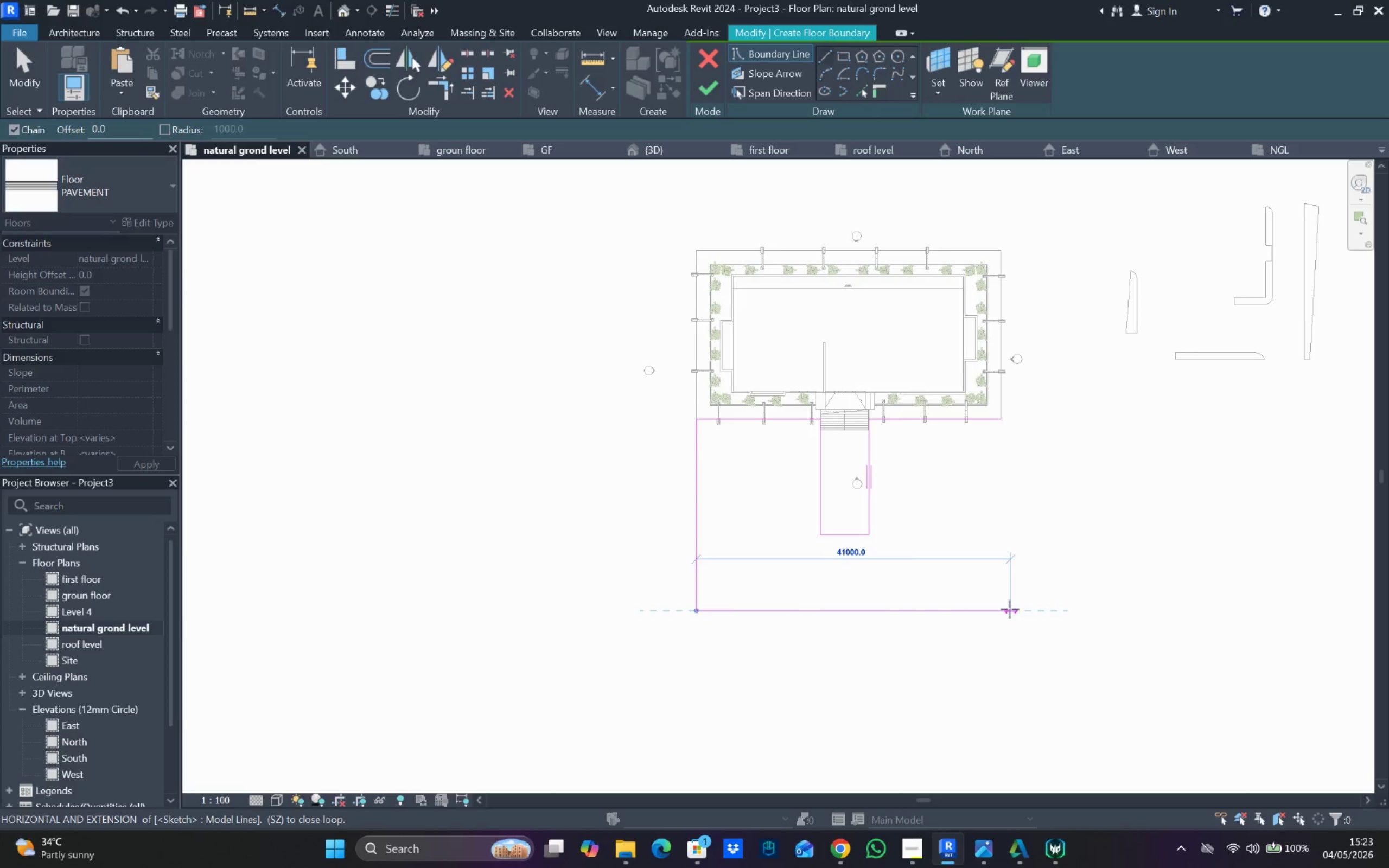 
left_click_drag(start_coordinate=[1006, 607], to_coordinate=[1006, 597])
 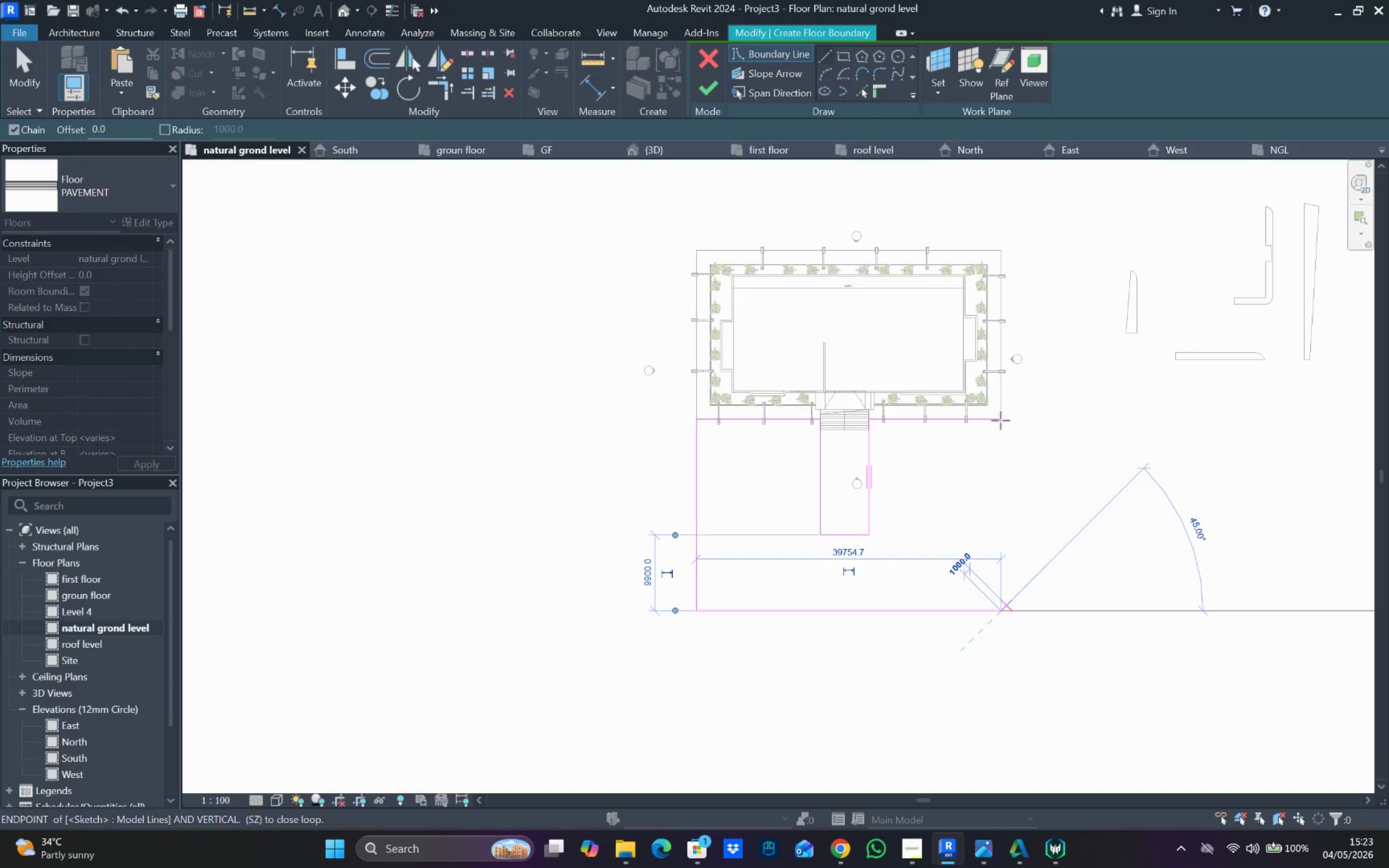 
left_click([1001, 420])
 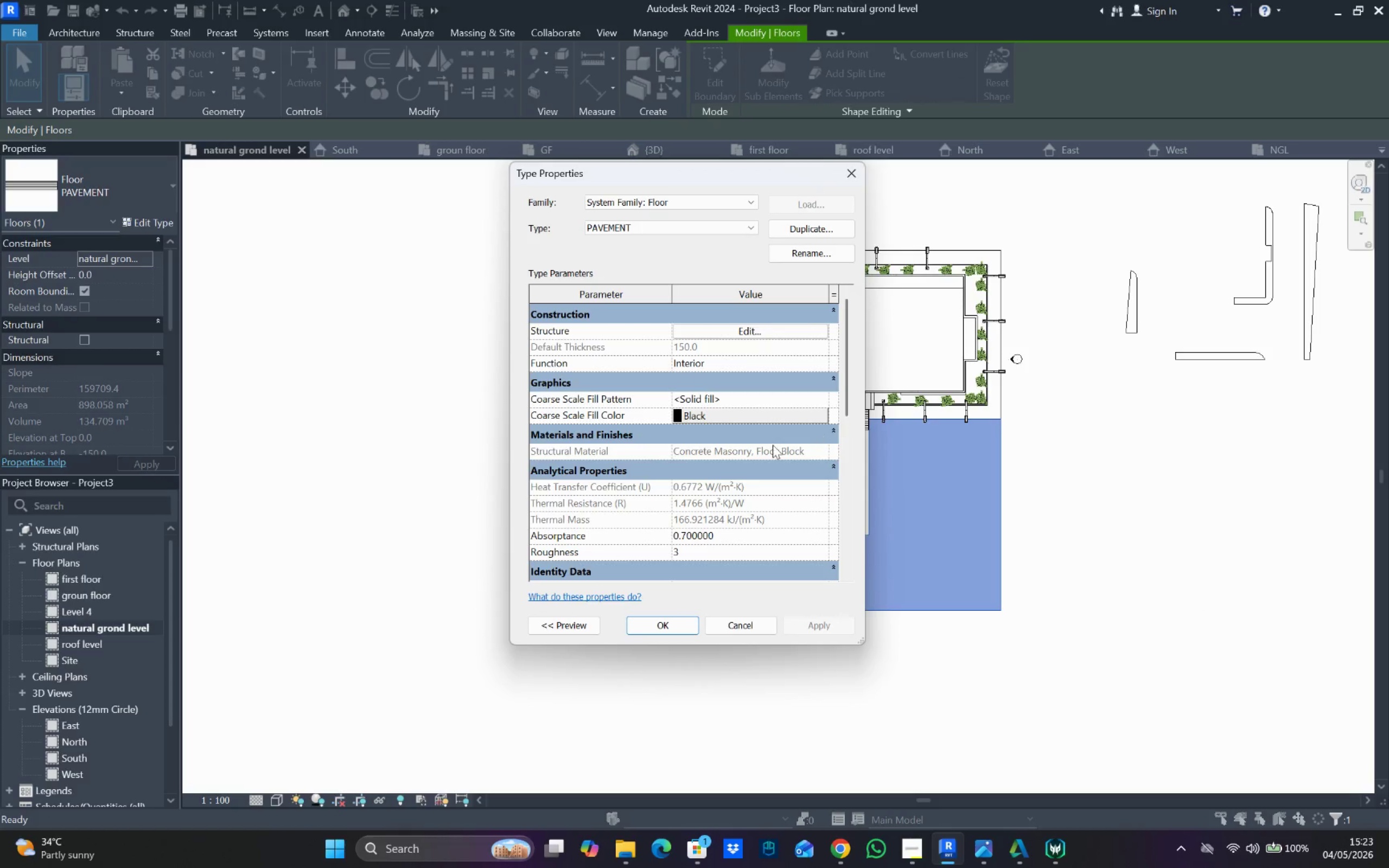 
wait(5.16)
 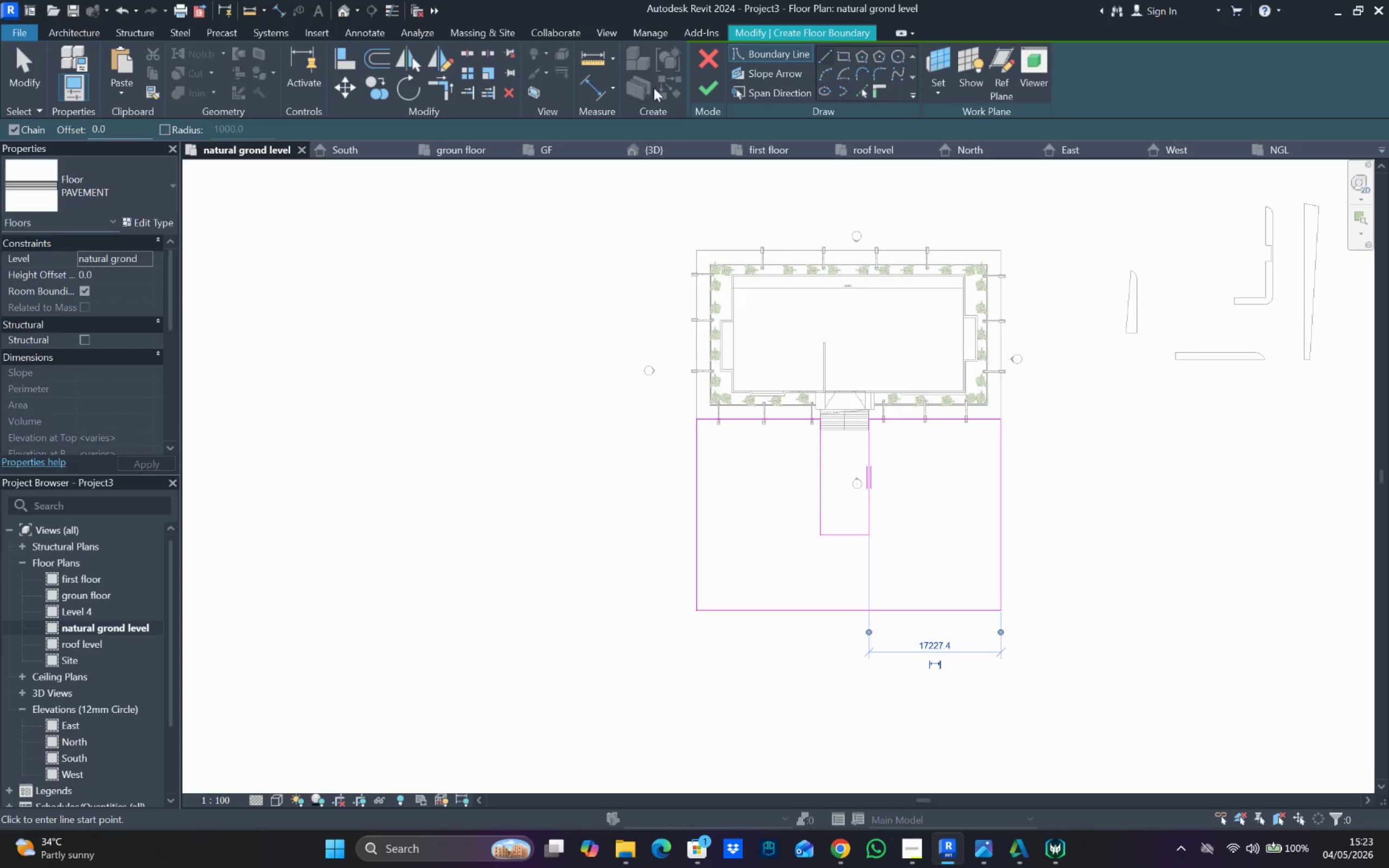 
left_click([802, 225])
 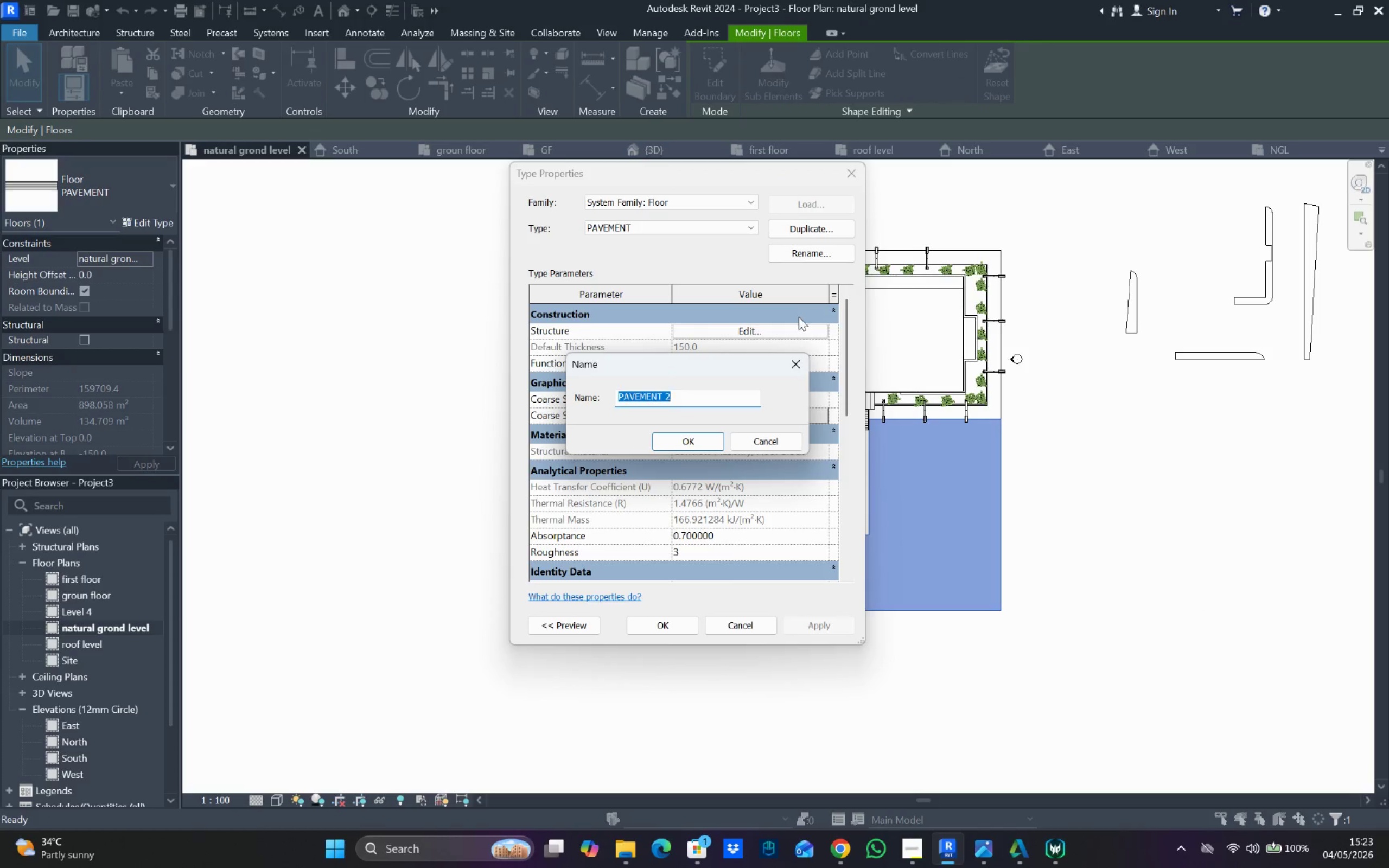 
type(ROAD)
 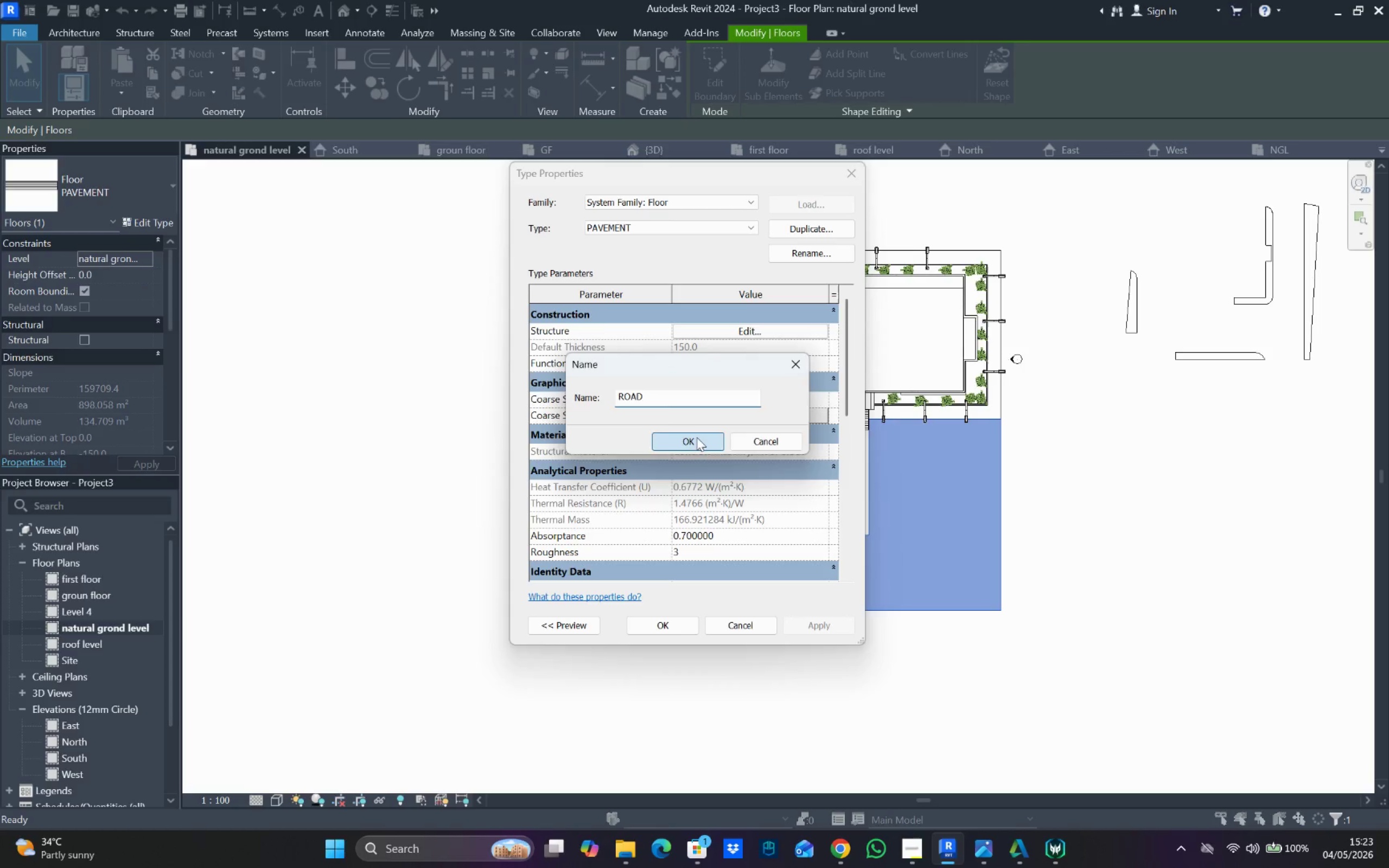 
left_click([756, 328])
 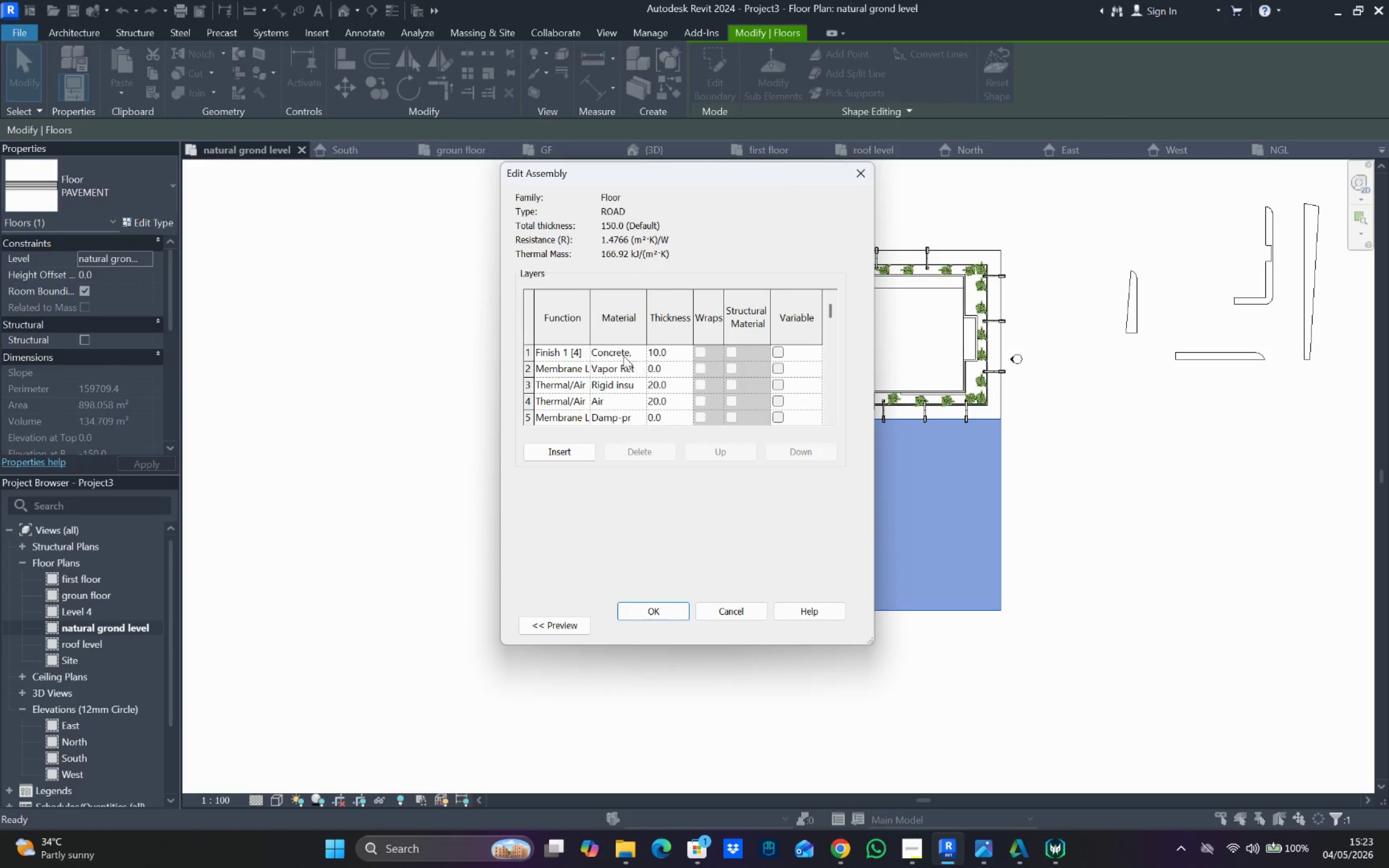 
left_click([638, 349])
 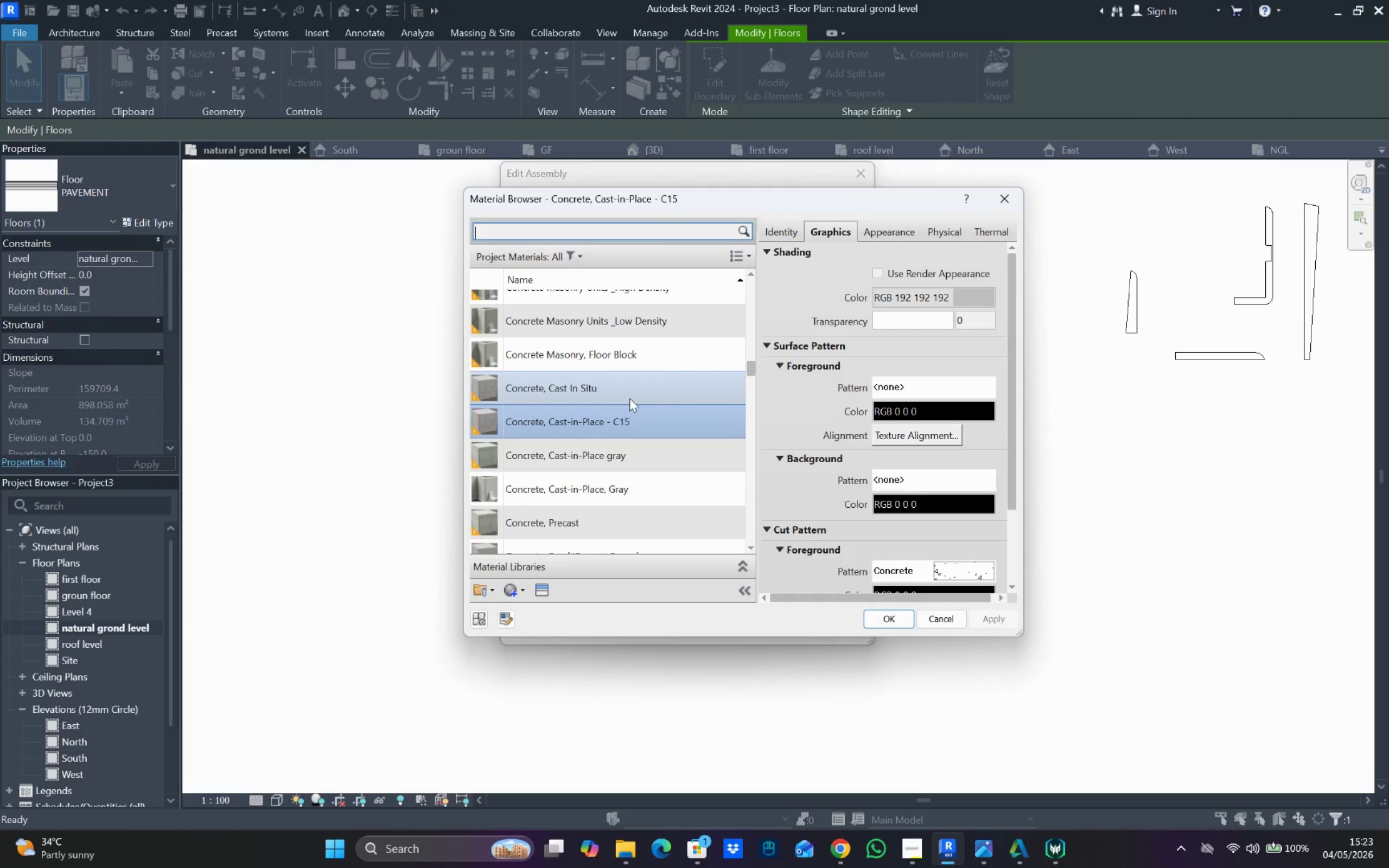 
scroll: coordinate [630, 390], scroll_direction: up, amount: 17.0
 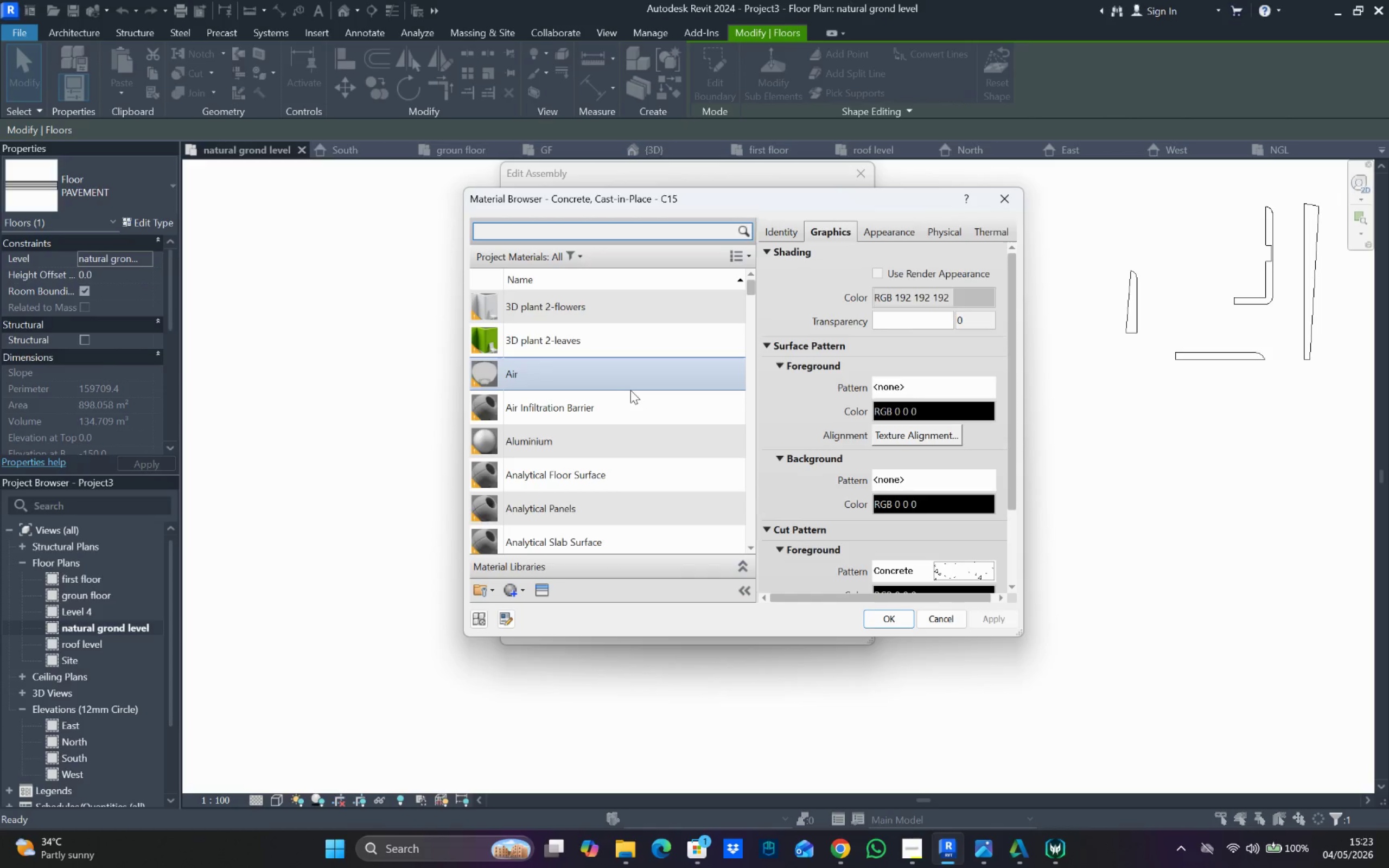 
scroll: coordinate [632, 394], scroll_direction: down, amount: 8.0
 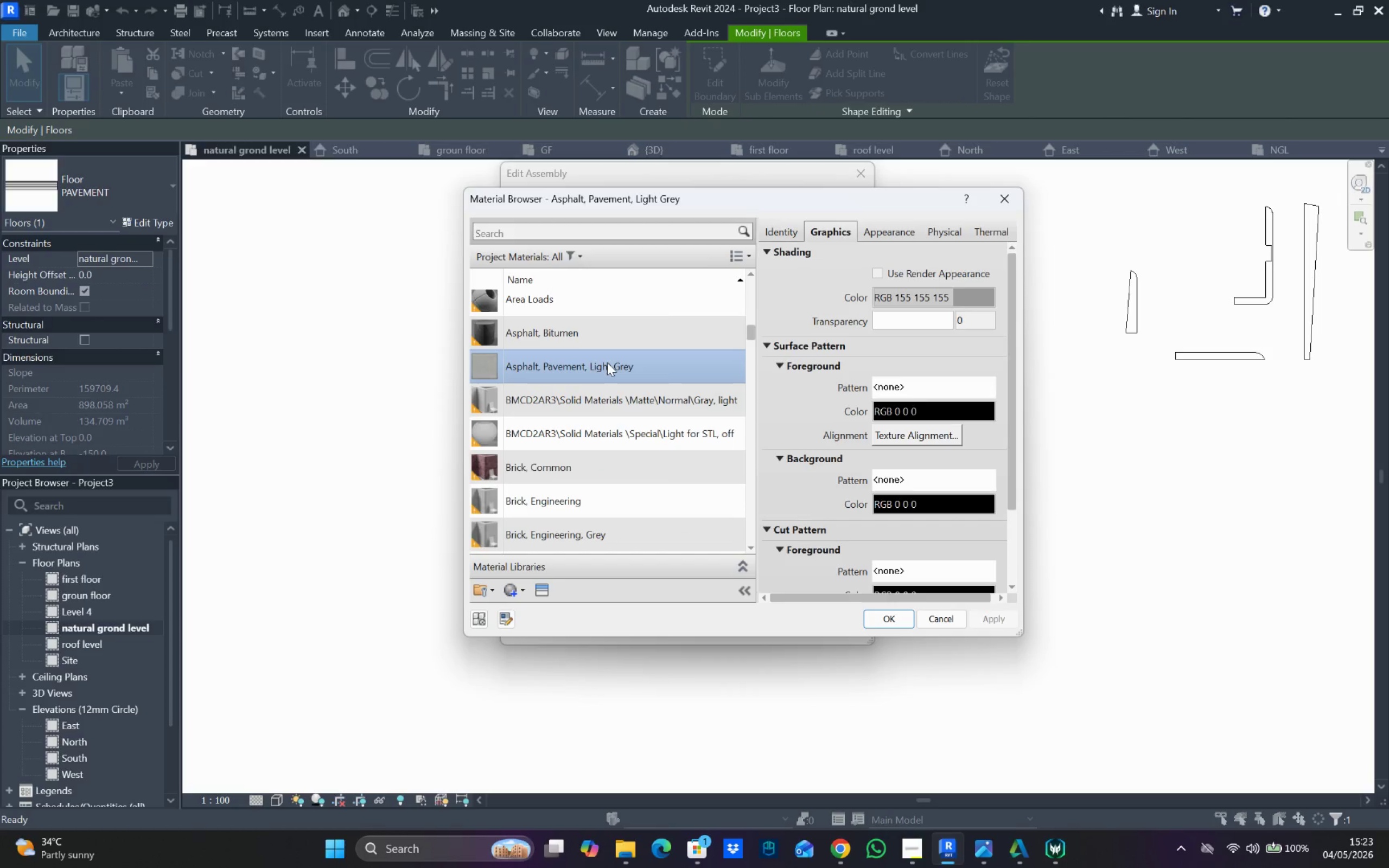 
wait(5.09)
 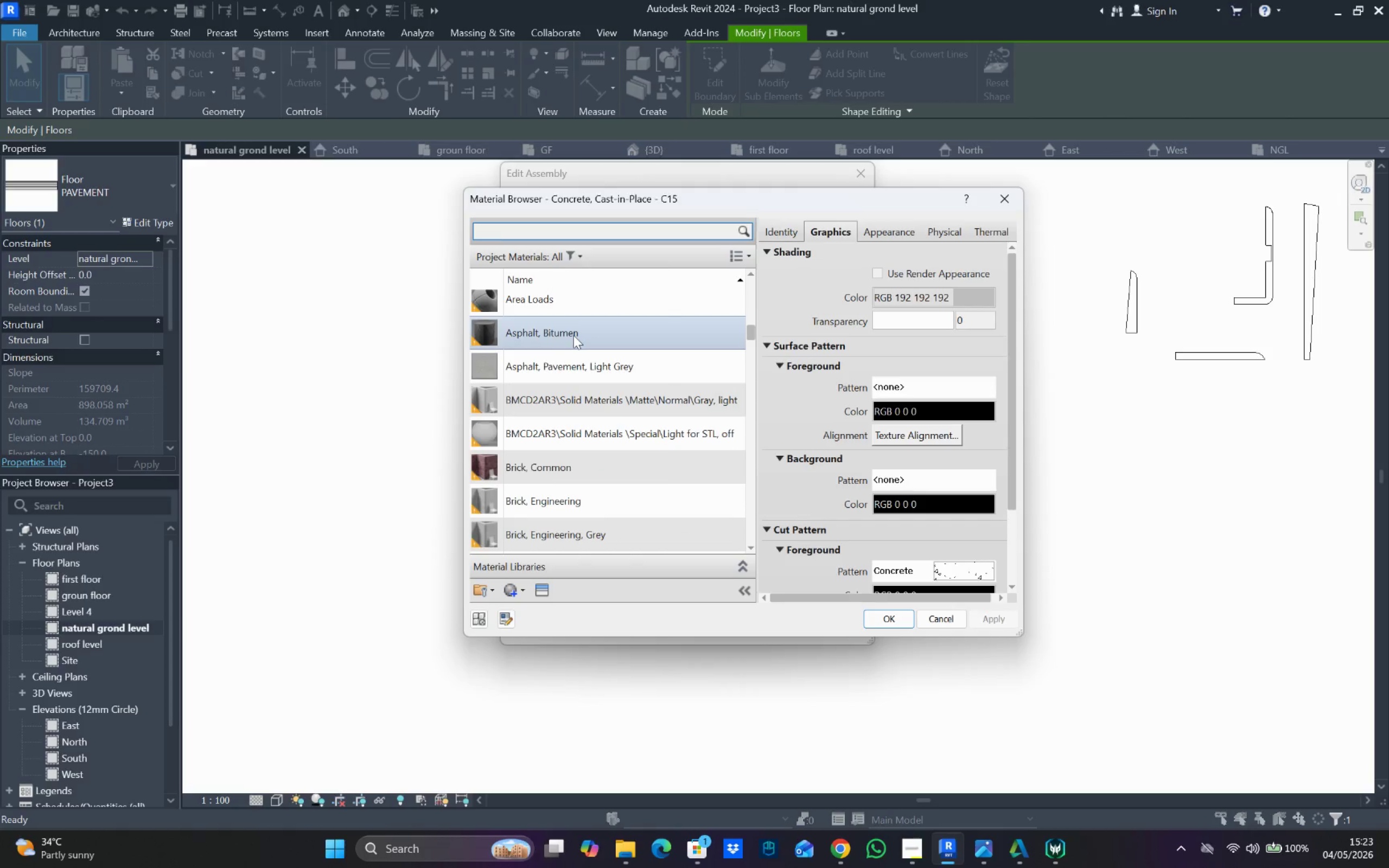 
left_click([885, 621])
 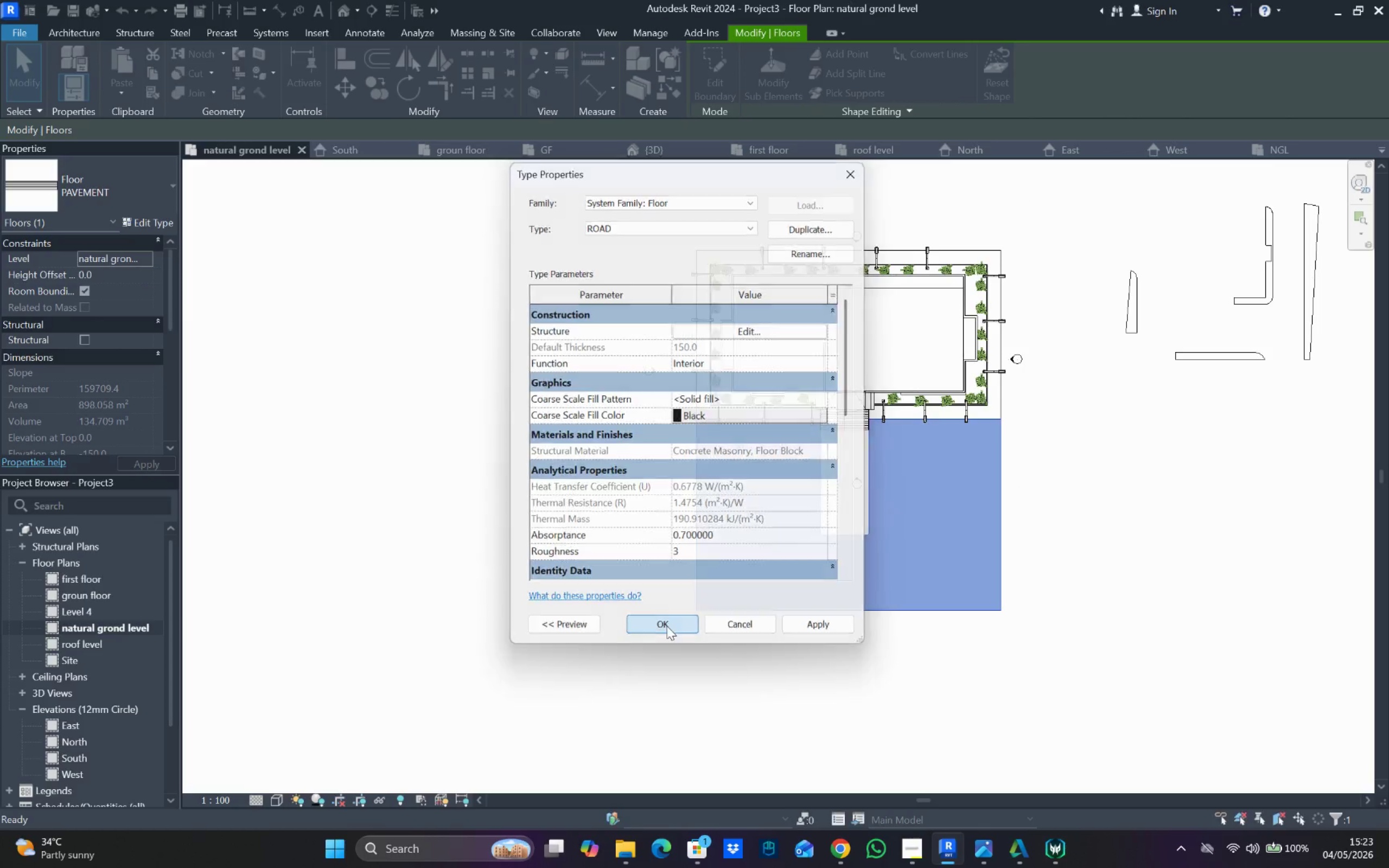 
left_click([1201, 524])
 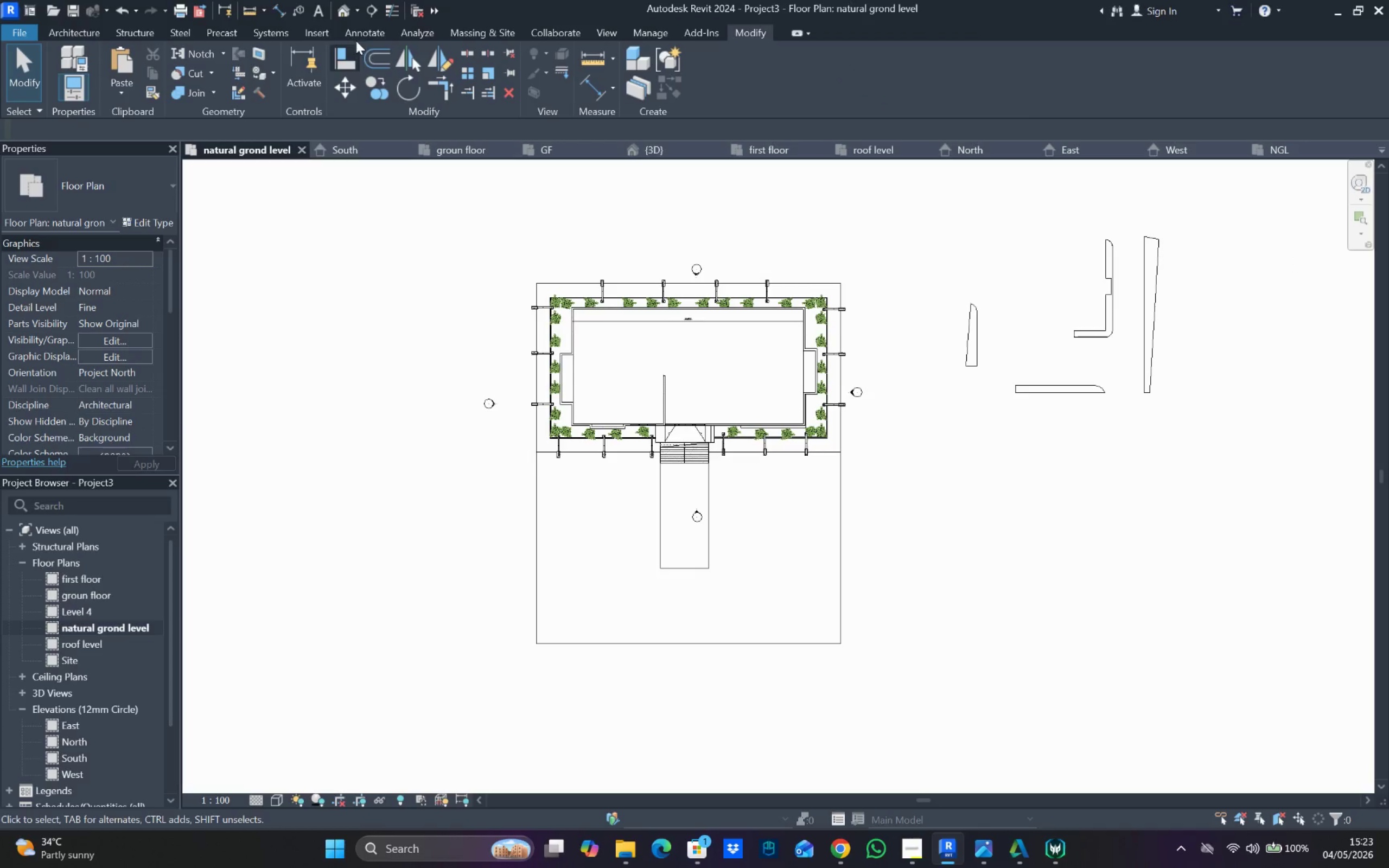 
left_click_drag(start_coordinate=[340, 8], to_coordinate=[340, 11])
 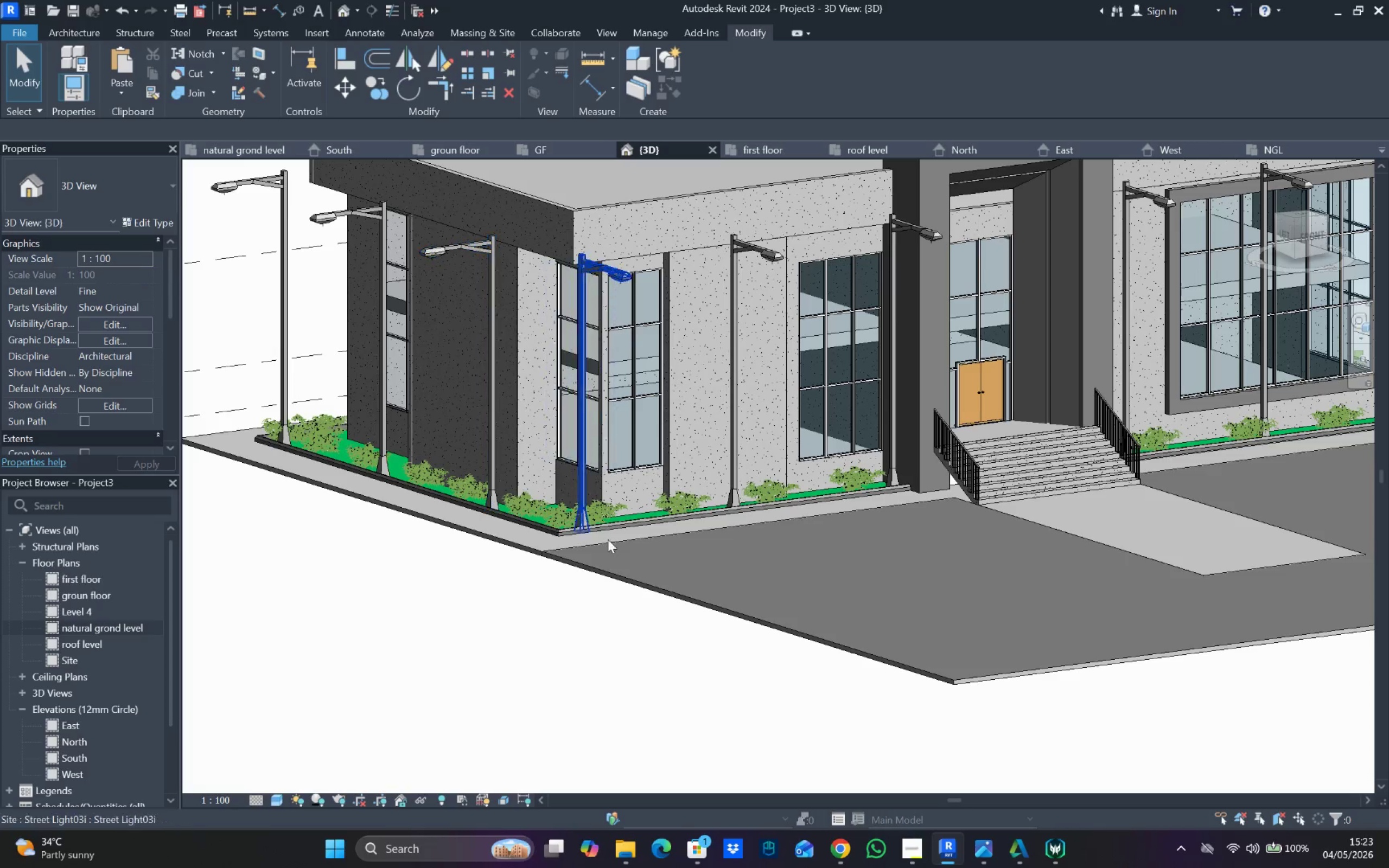 
hold_key(key=ShiftLeft, duration=0.69)
 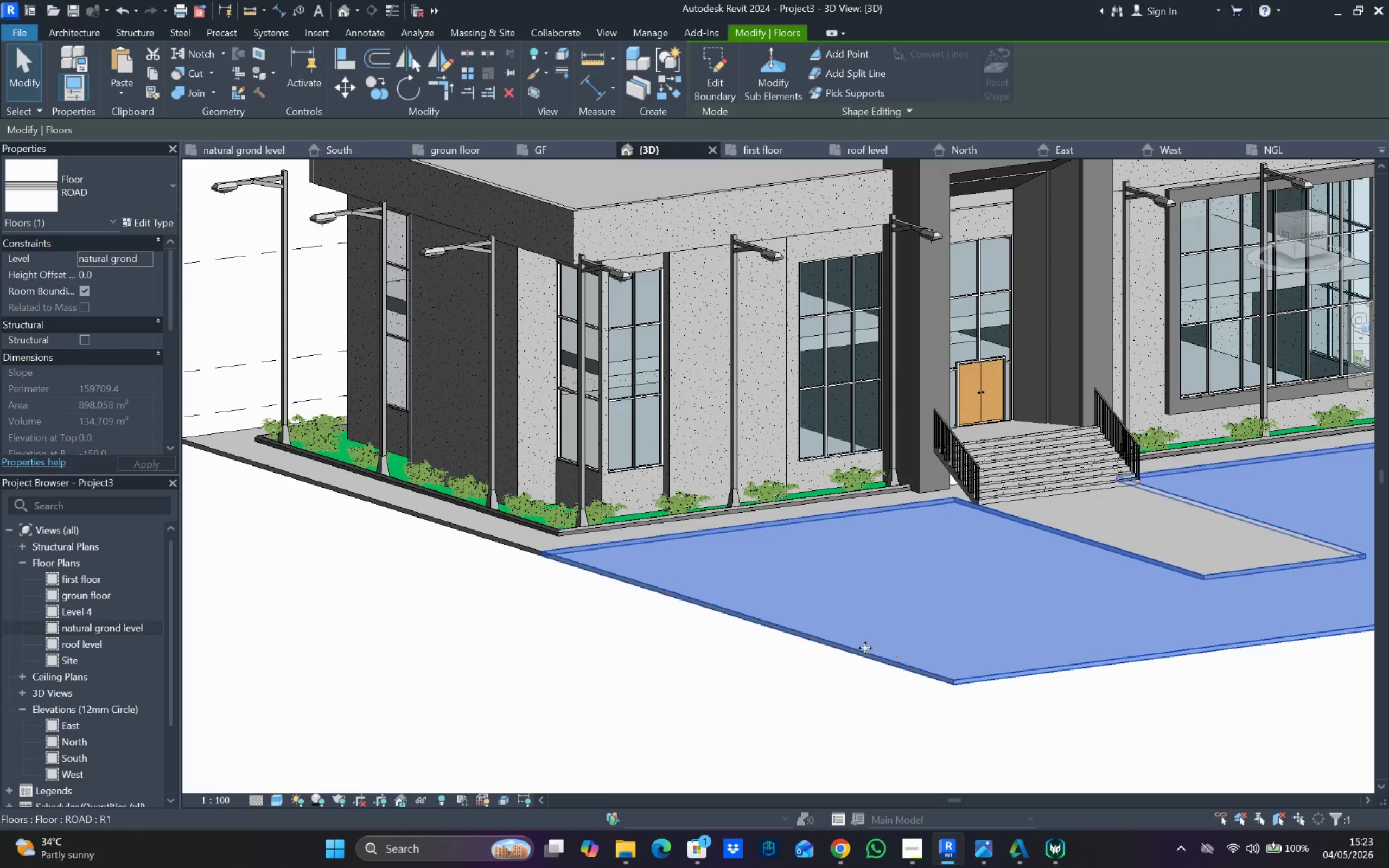 
hold_key(key=ShiftLeft, duration=0.34)
 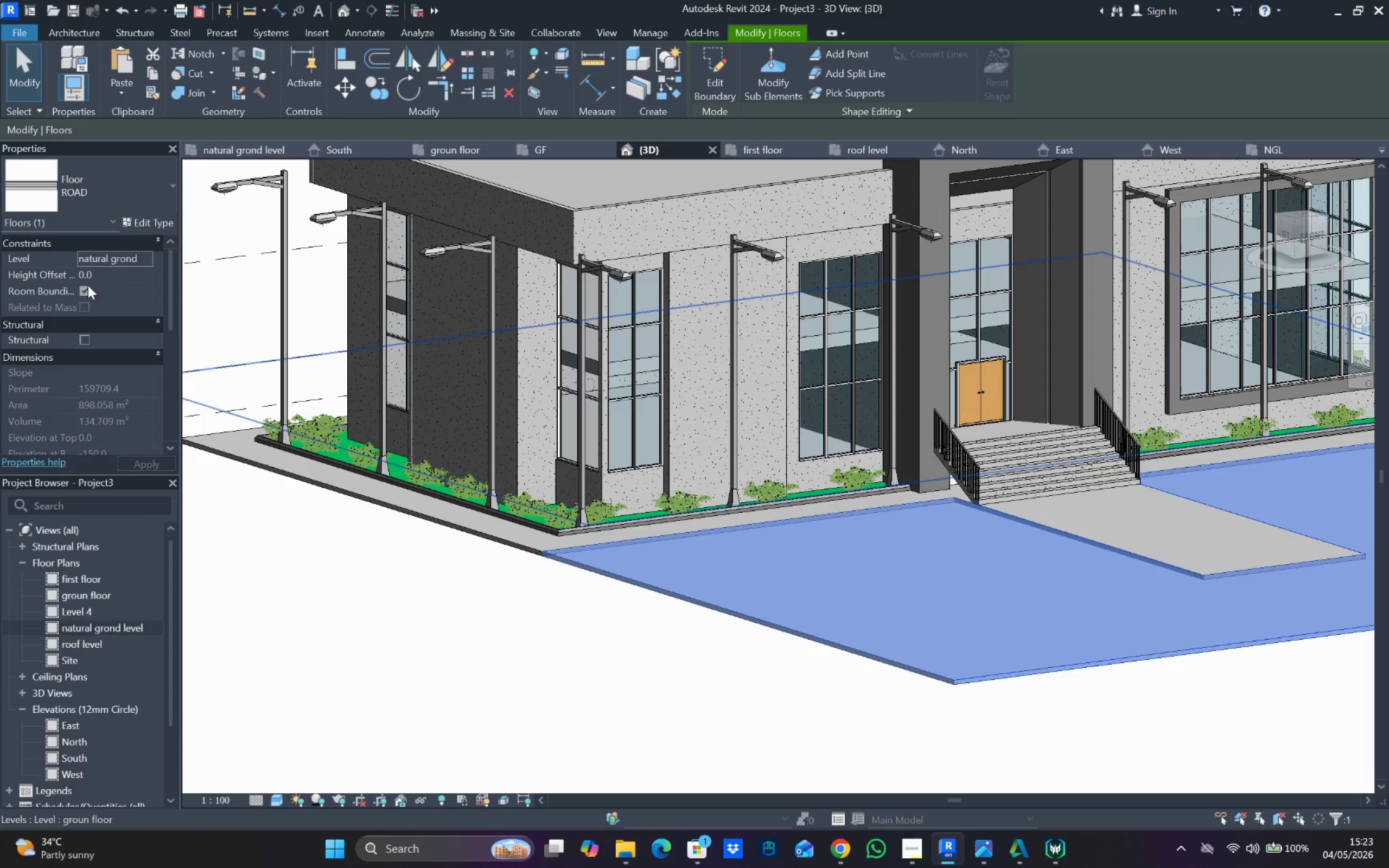 
double_click([122, 275])
 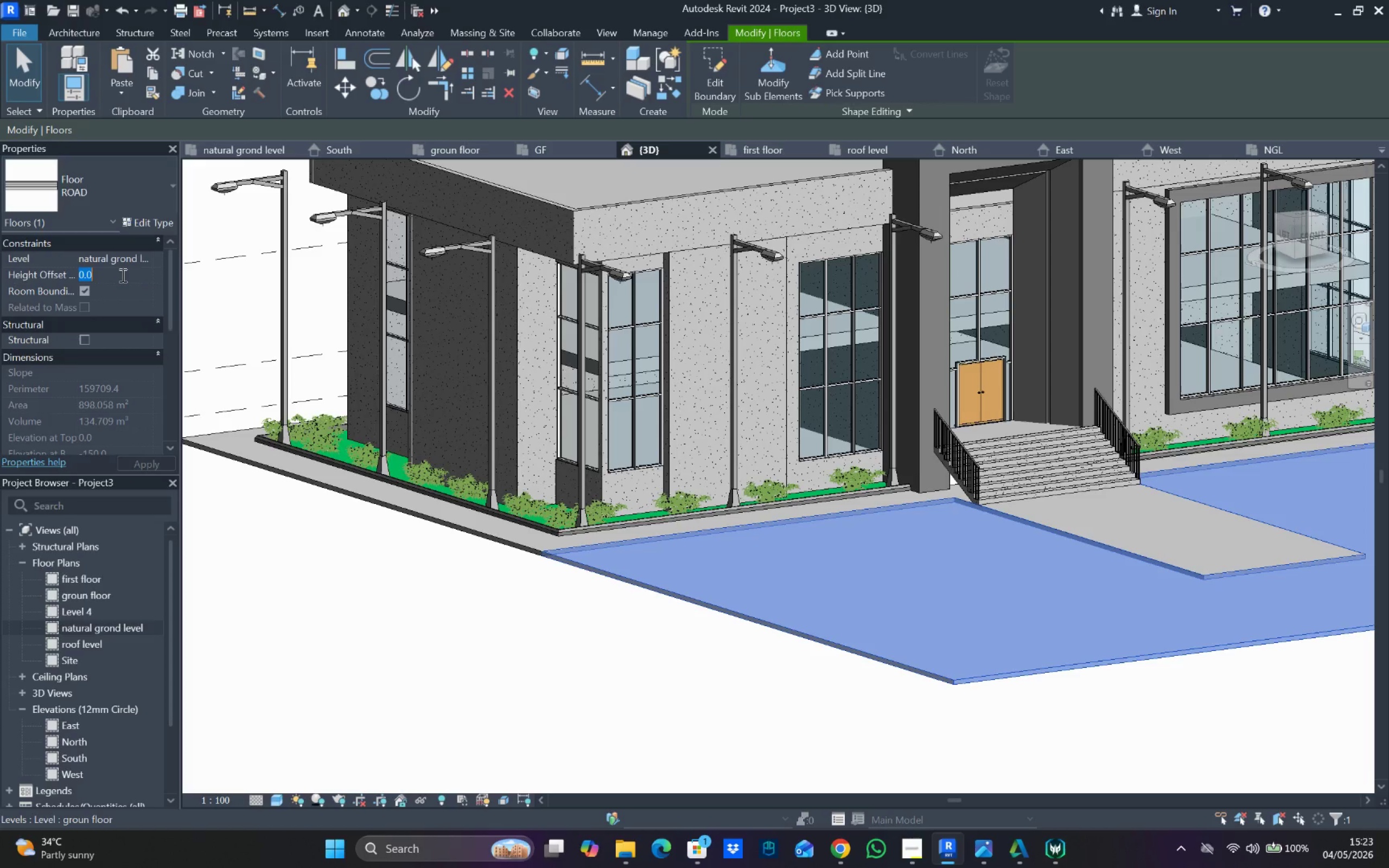 
triple_click([122, 275])
 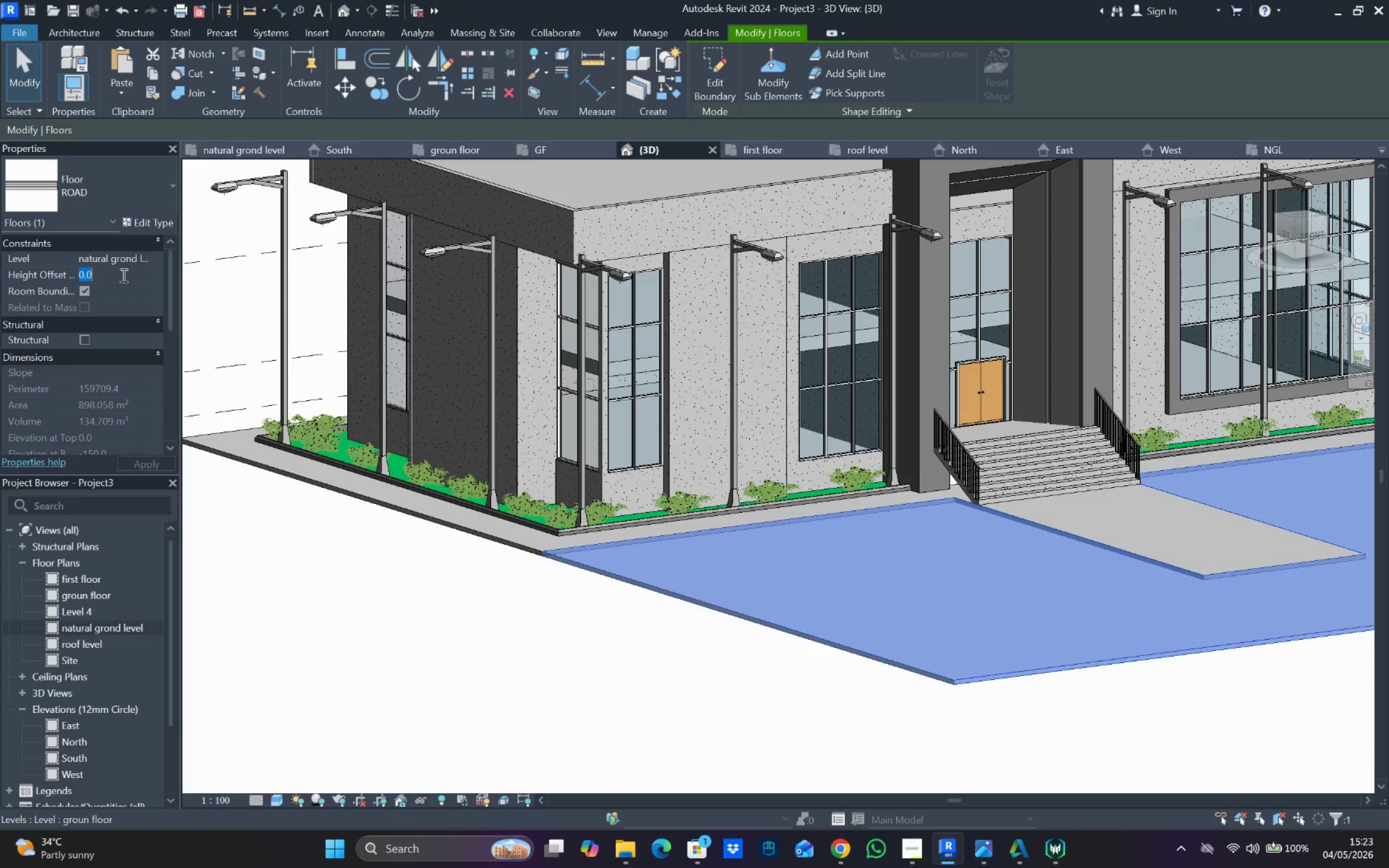 
type(-50)
 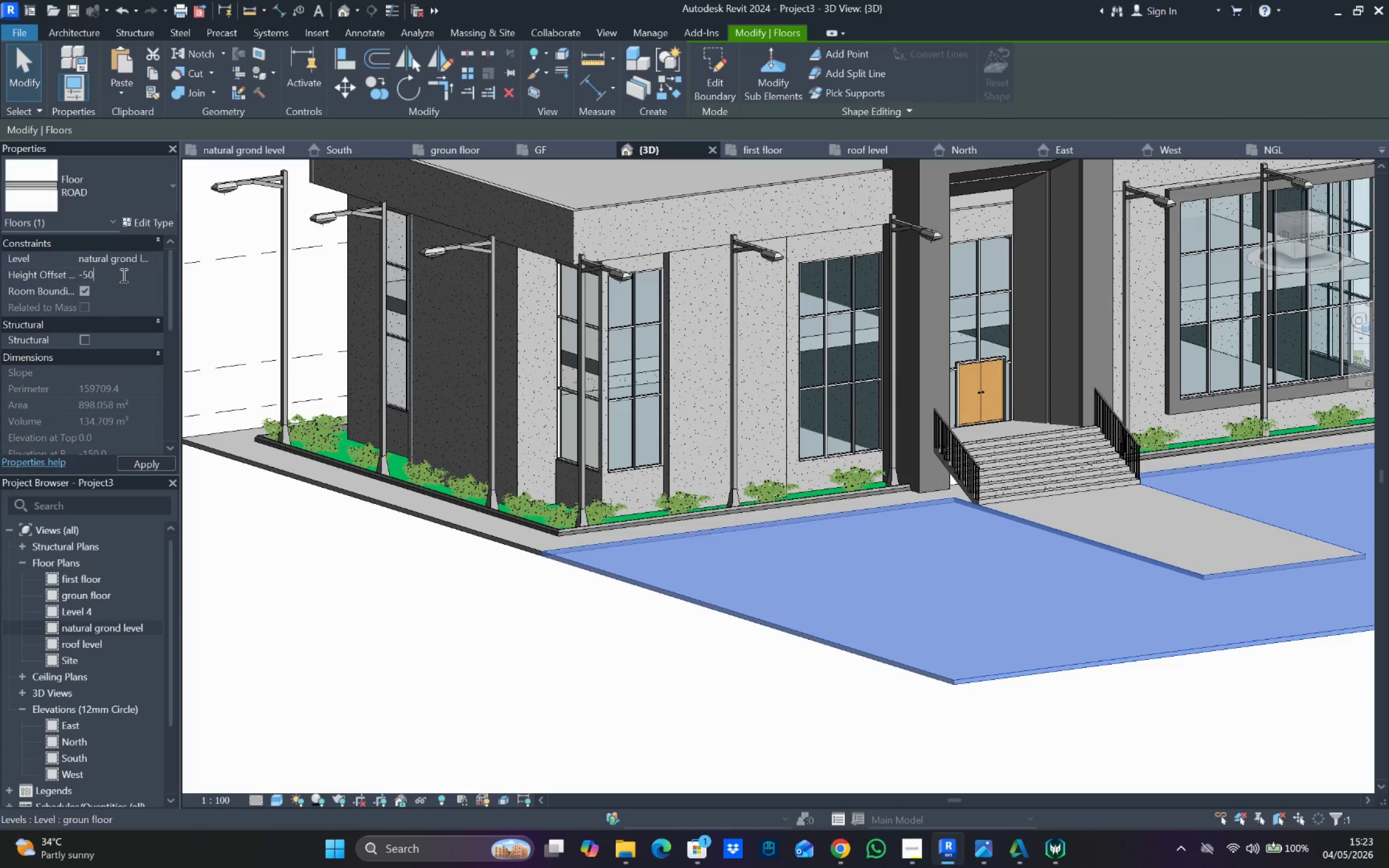 
key(Enter)
 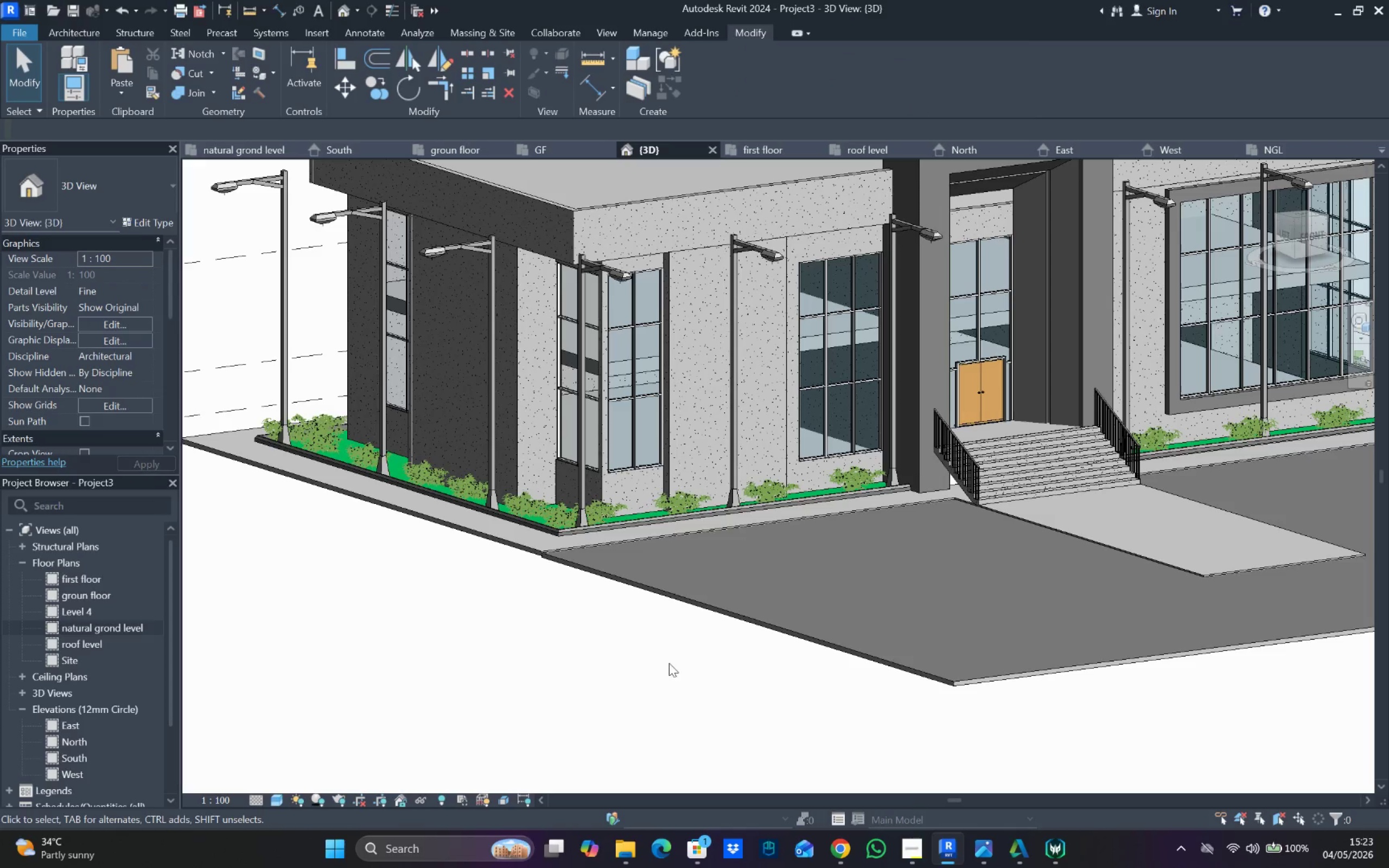 
scroll: coordinate [712, 648], scroll_direction: down, amount: 4.0
 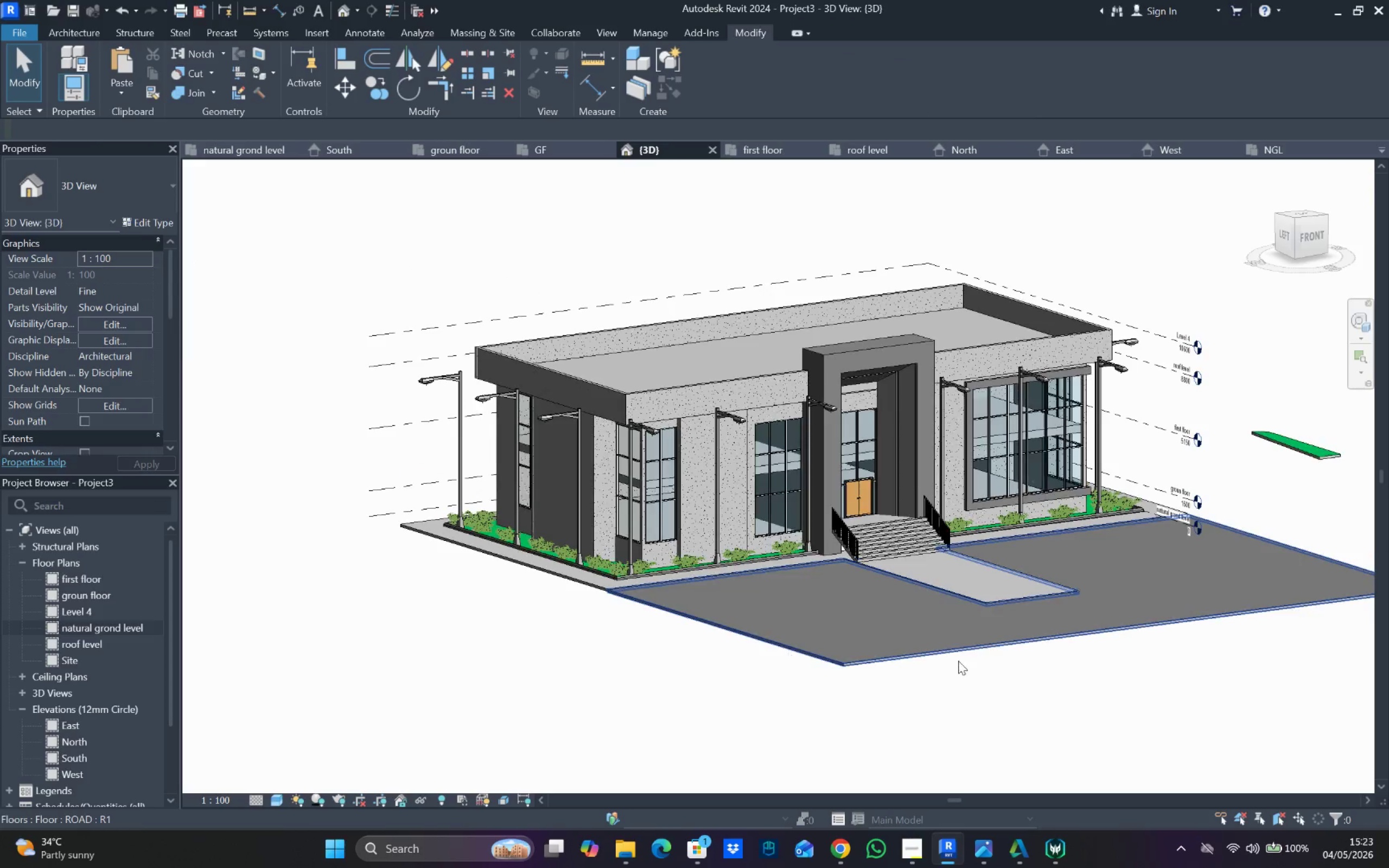 
hold_key(key=ShiftLeft, duration=0.84)
 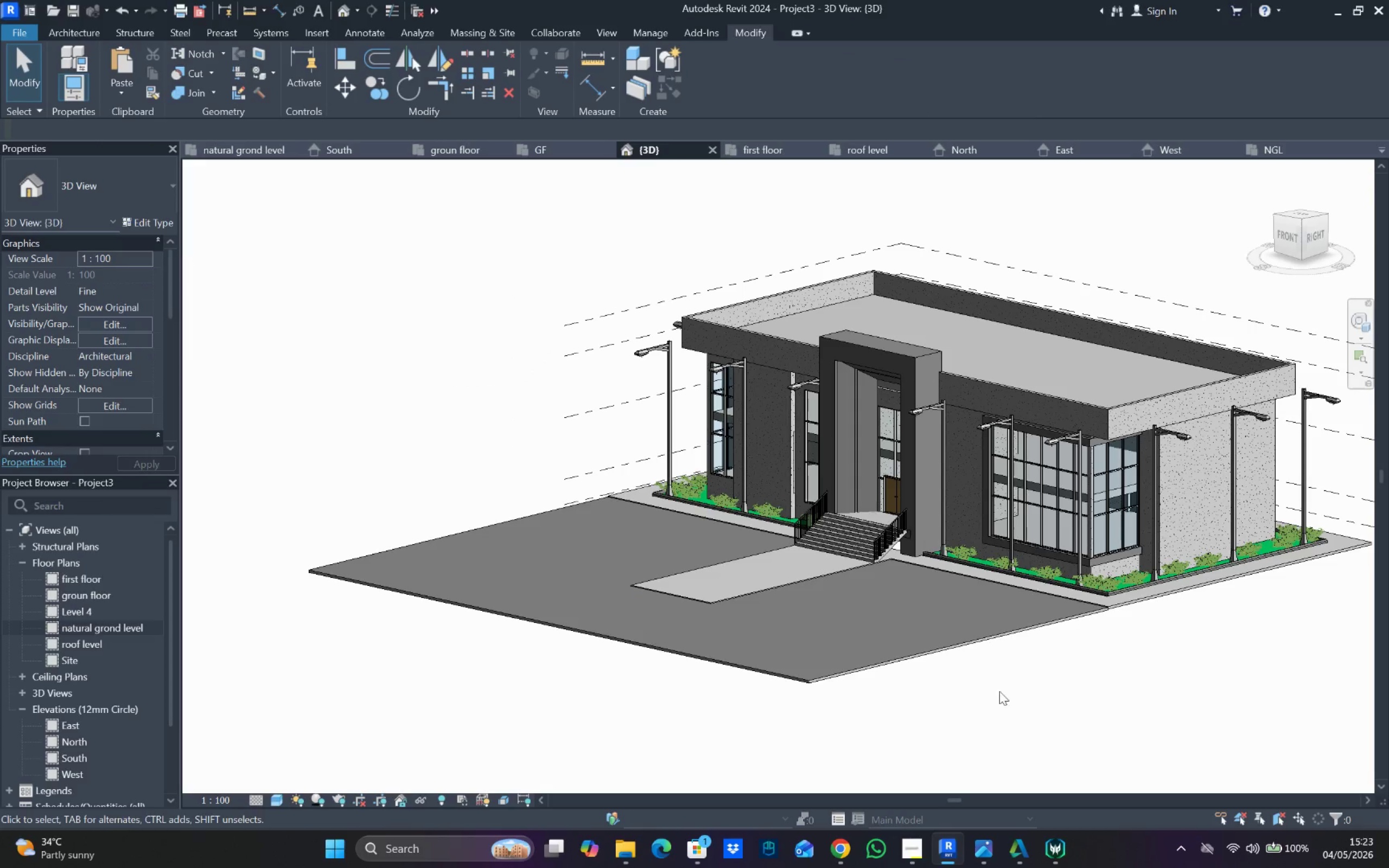 
hold_key(key=ShiftLeft, duration=2.09)
 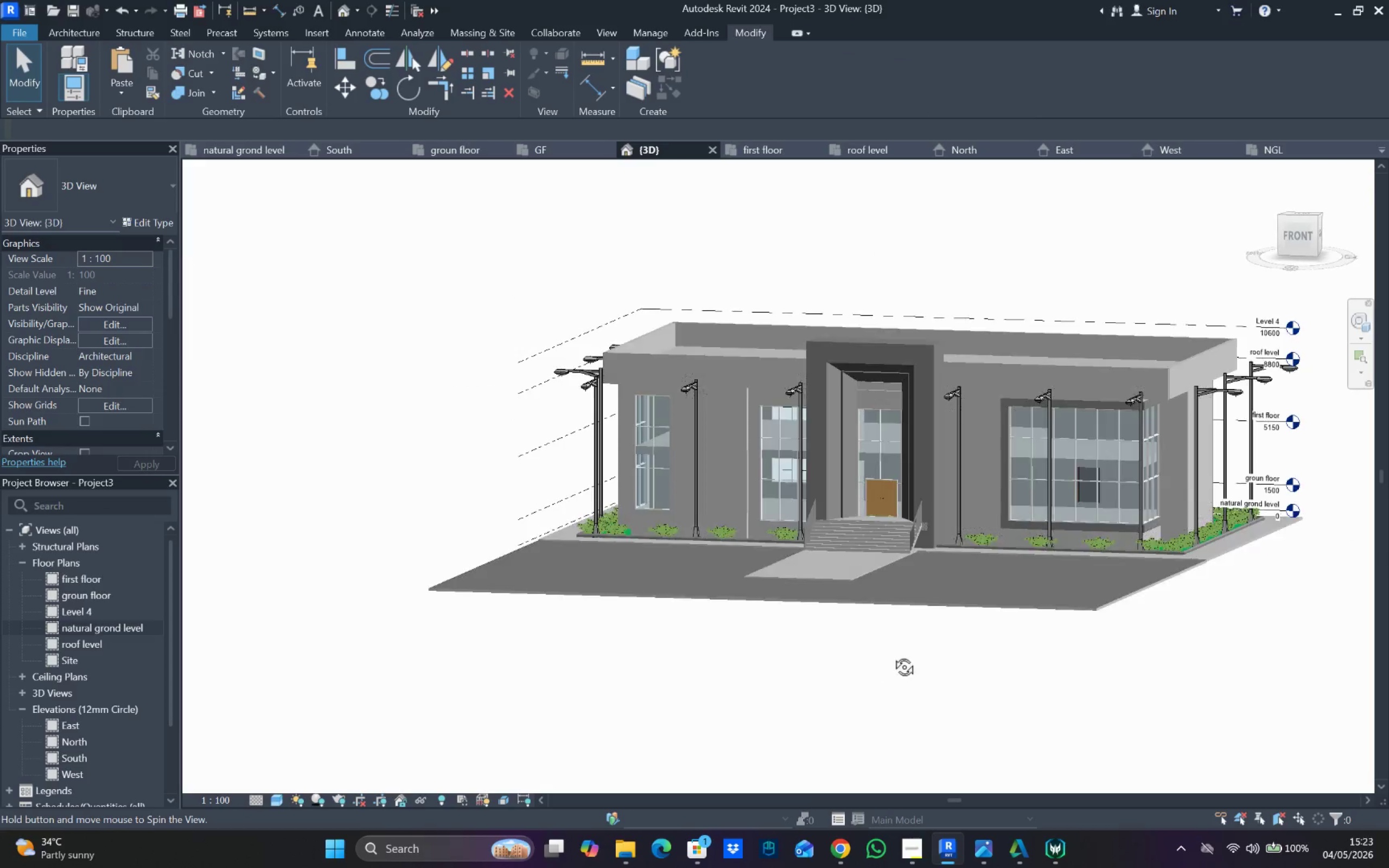 
hold_key(key=ShiftLeft, duration=0.84)
 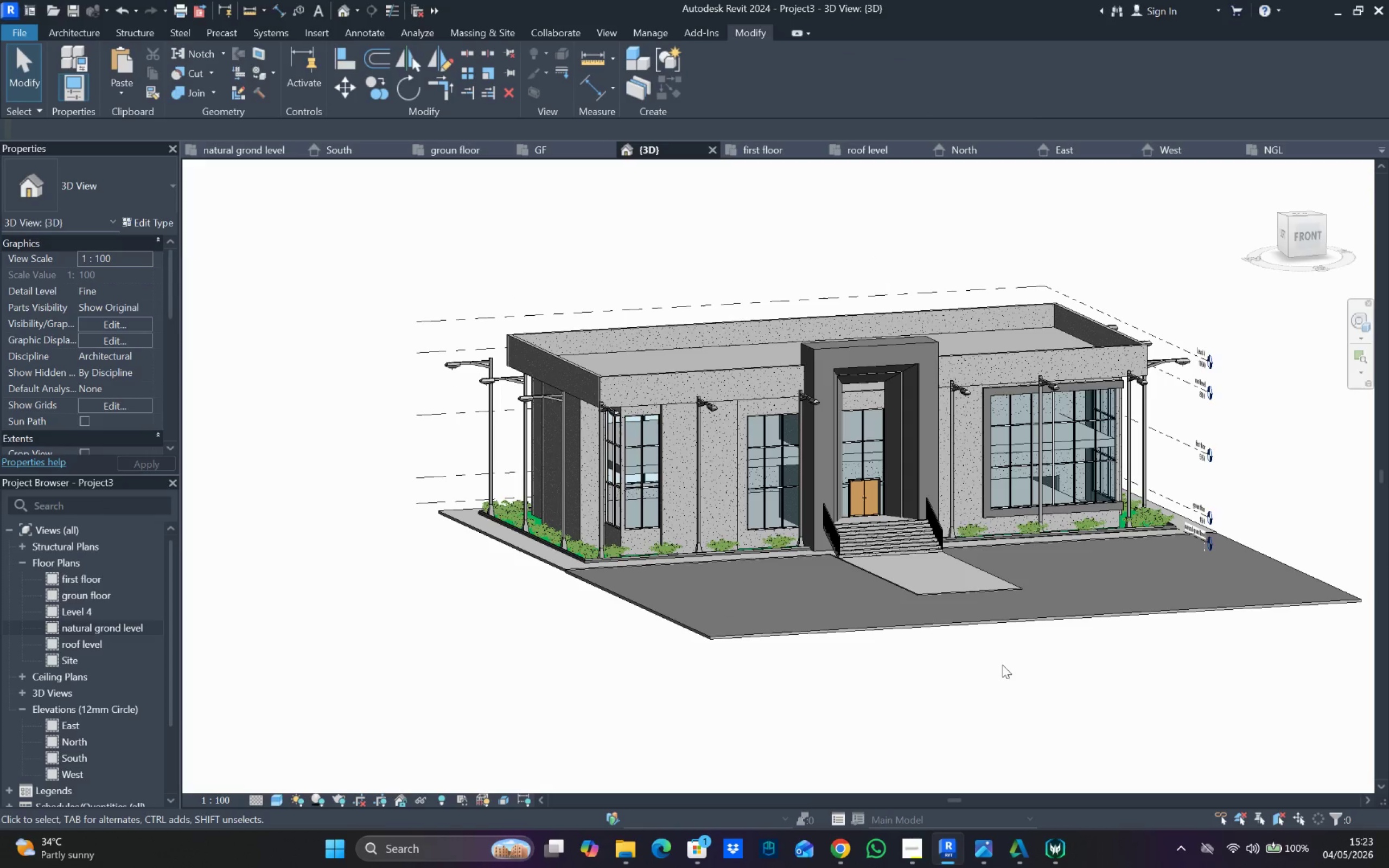 
scroll: coordinate [1112, 660], scroll_direction: up, amount: 1.0
 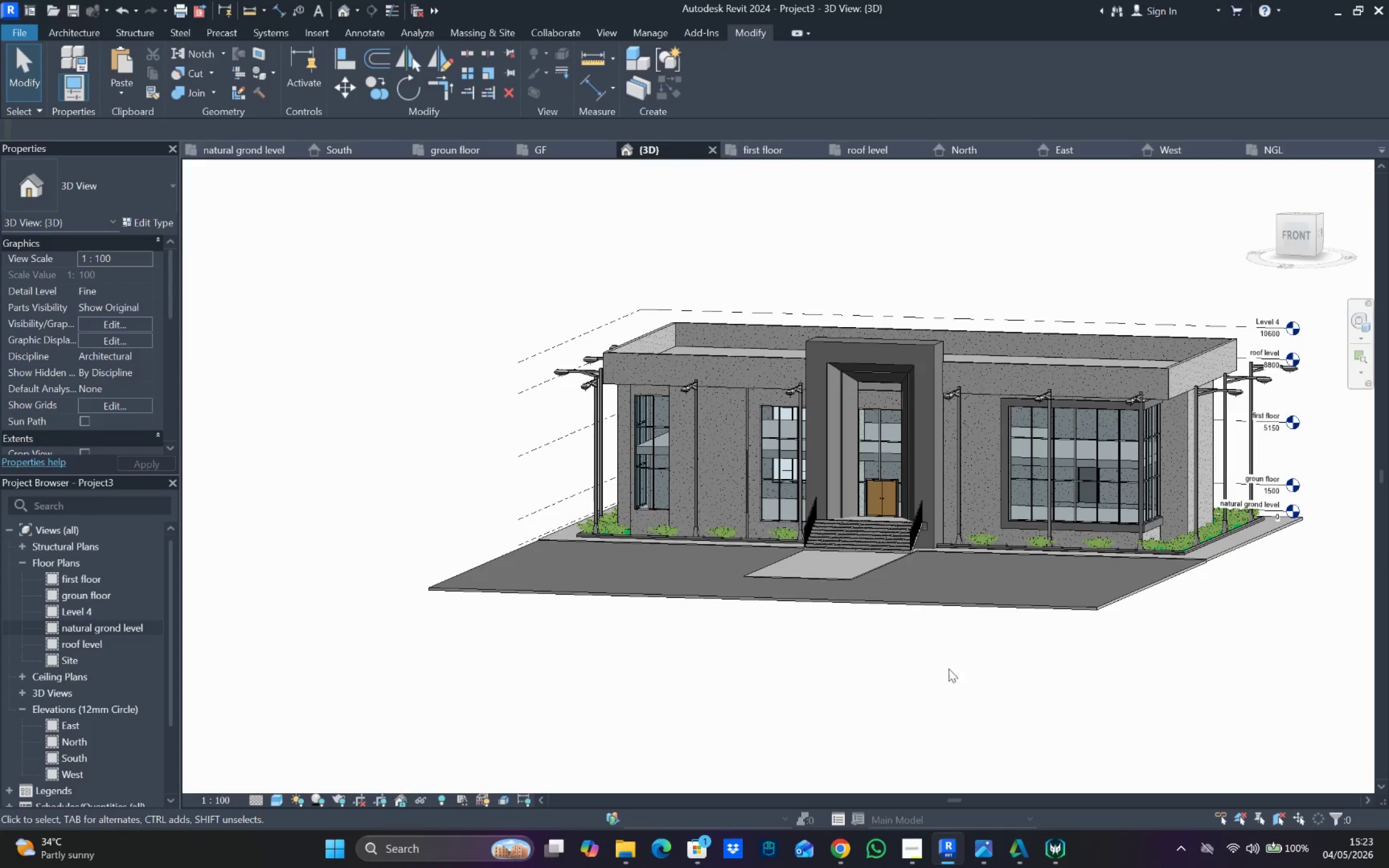 
left_click([1002, 665])
 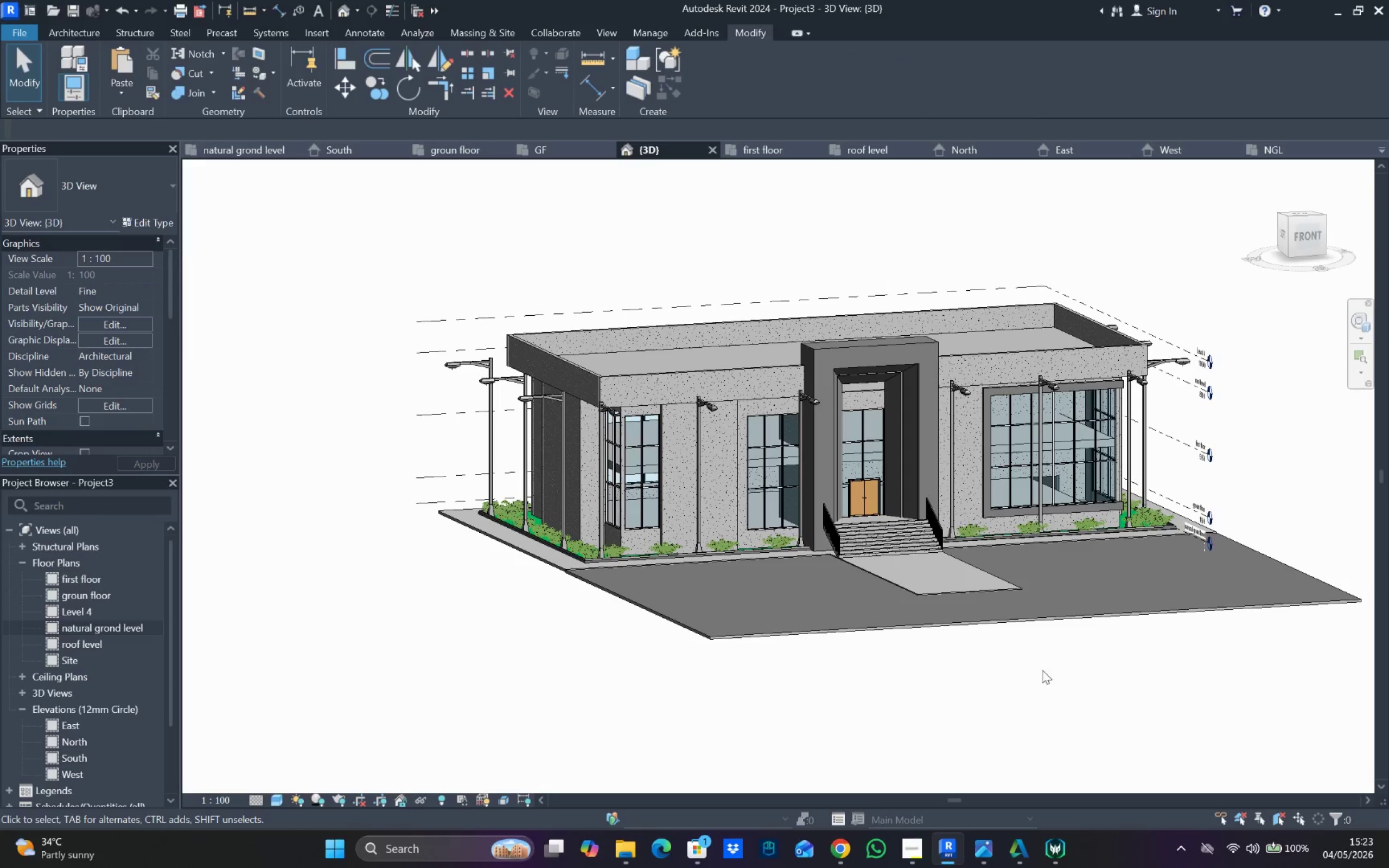 
hold_key(key=ShiftLeft, duration=0.78)
 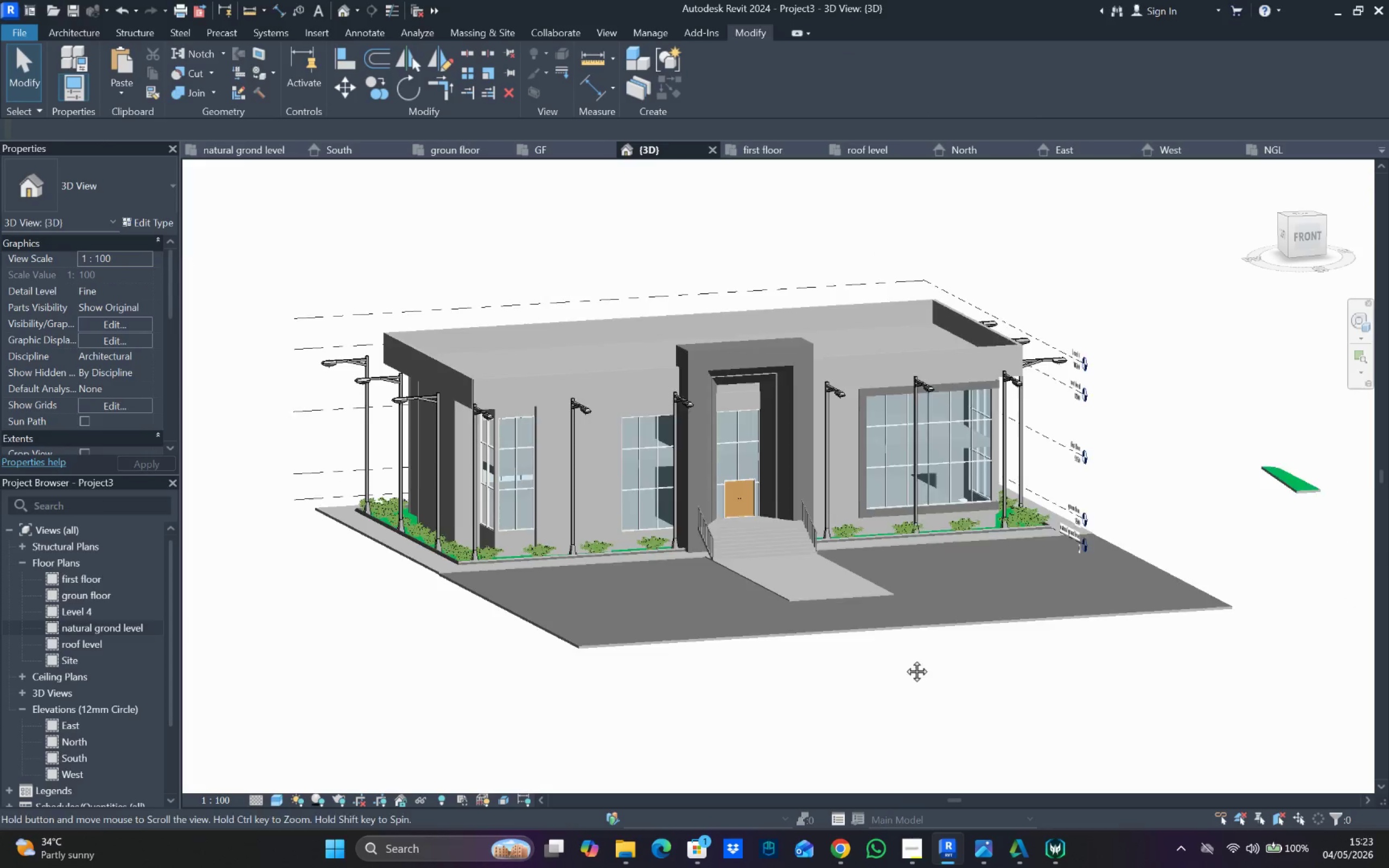 
hold_key(key=ShiftLeft, duration=0.8)
 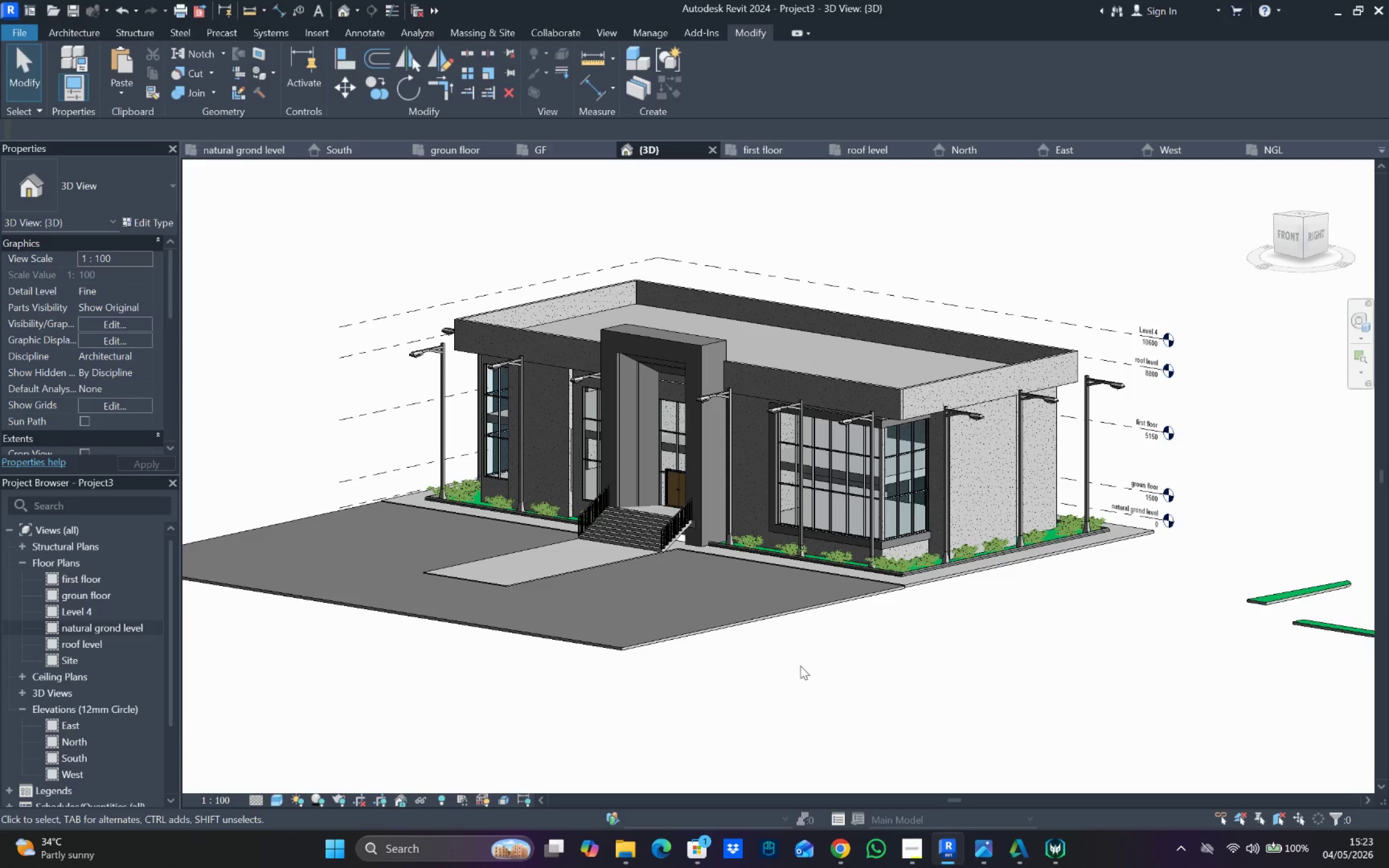 
left_click_drag(start_coordinate=[800, 666], to_coordinate=[784, 675])
 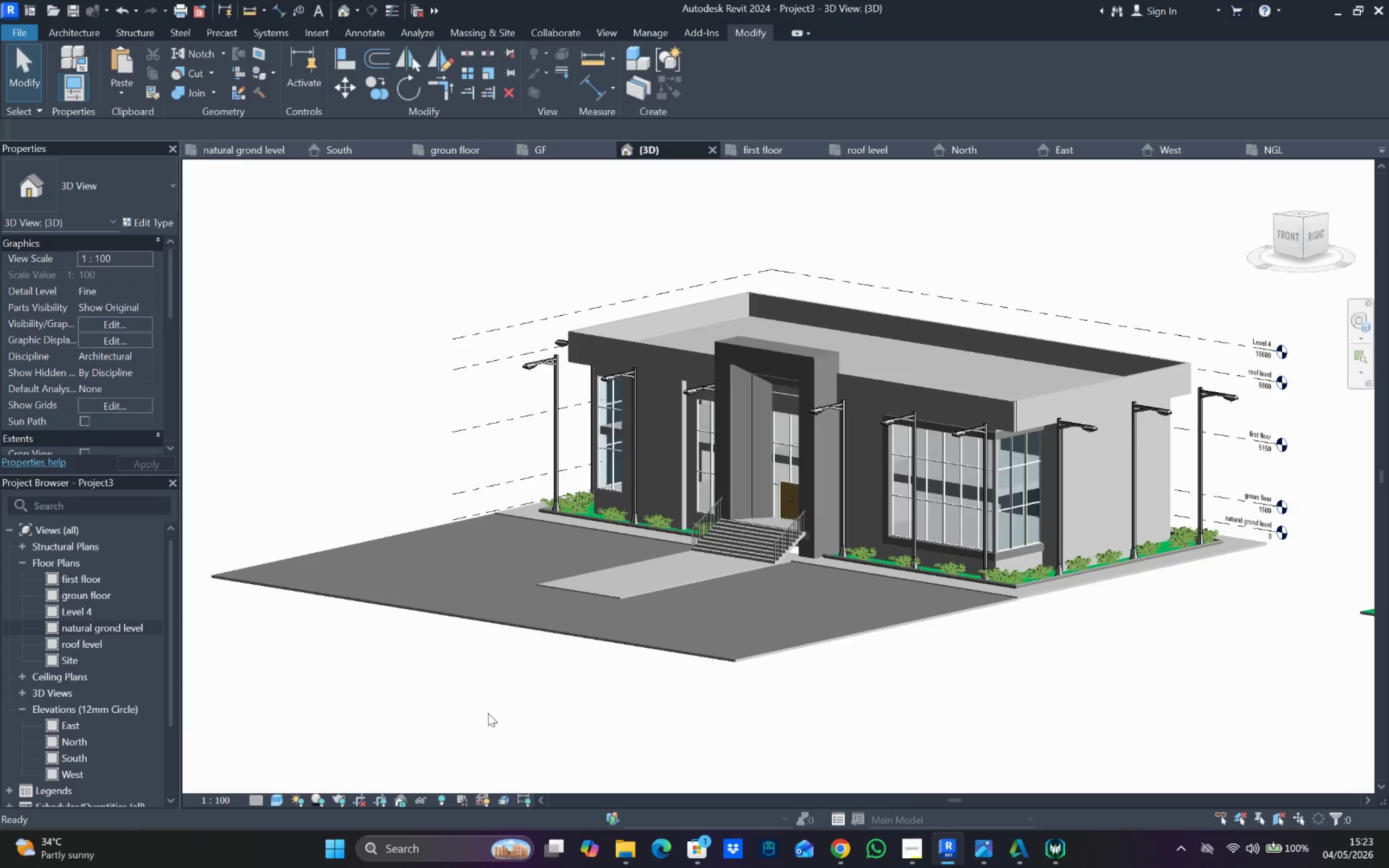 
key(Control+S)
 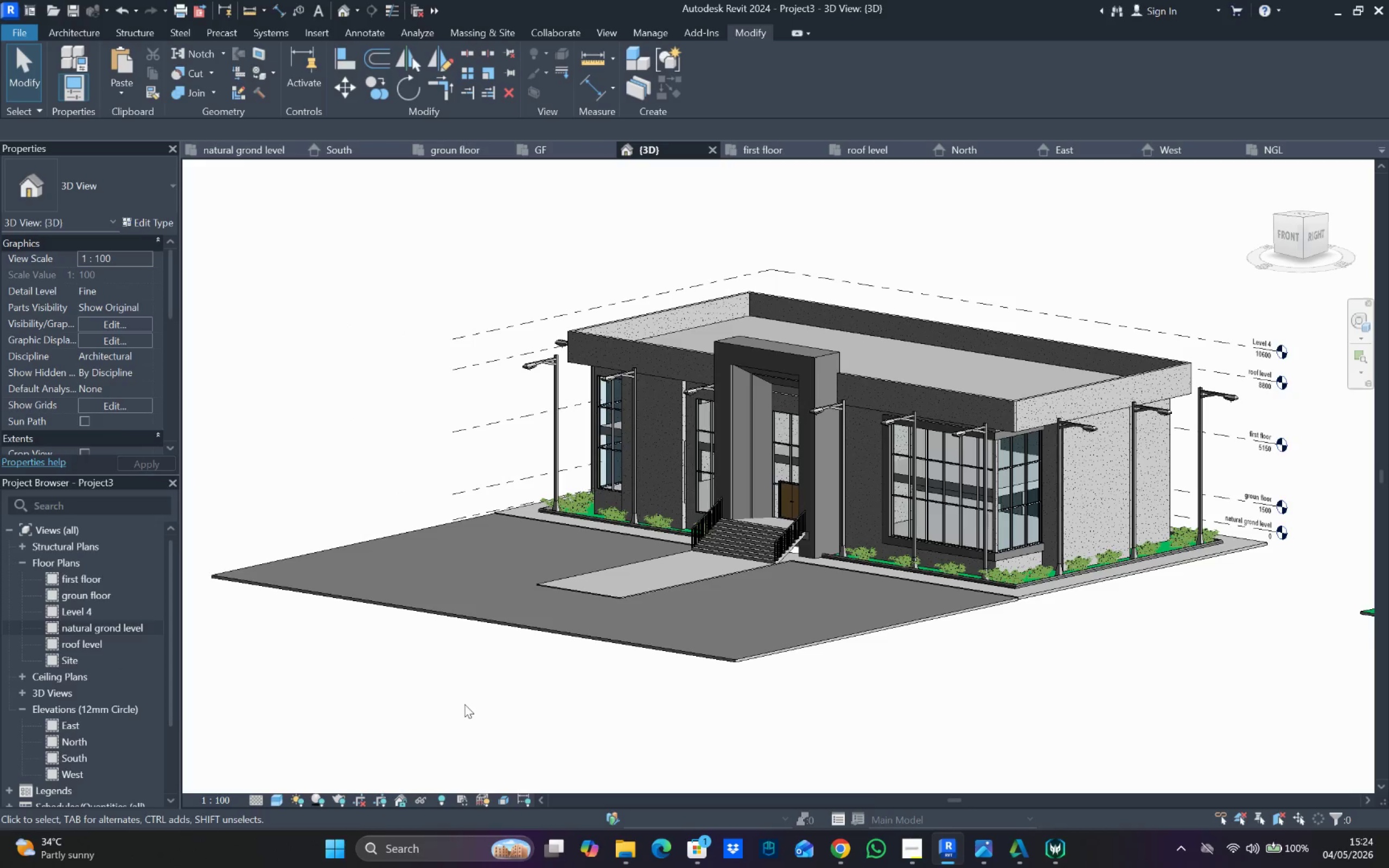 
wait(13.45)
 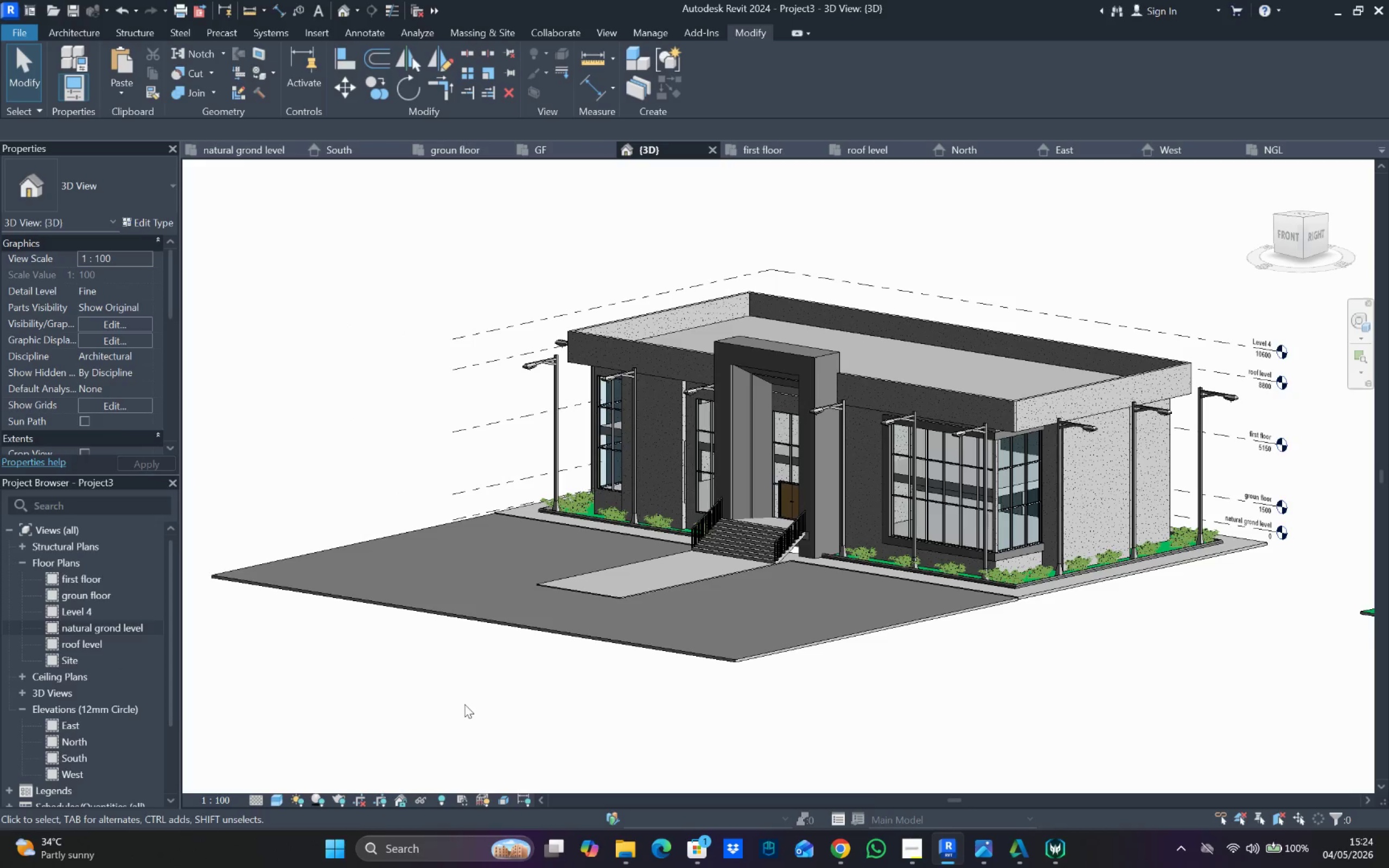 
left_click([634, 848])
 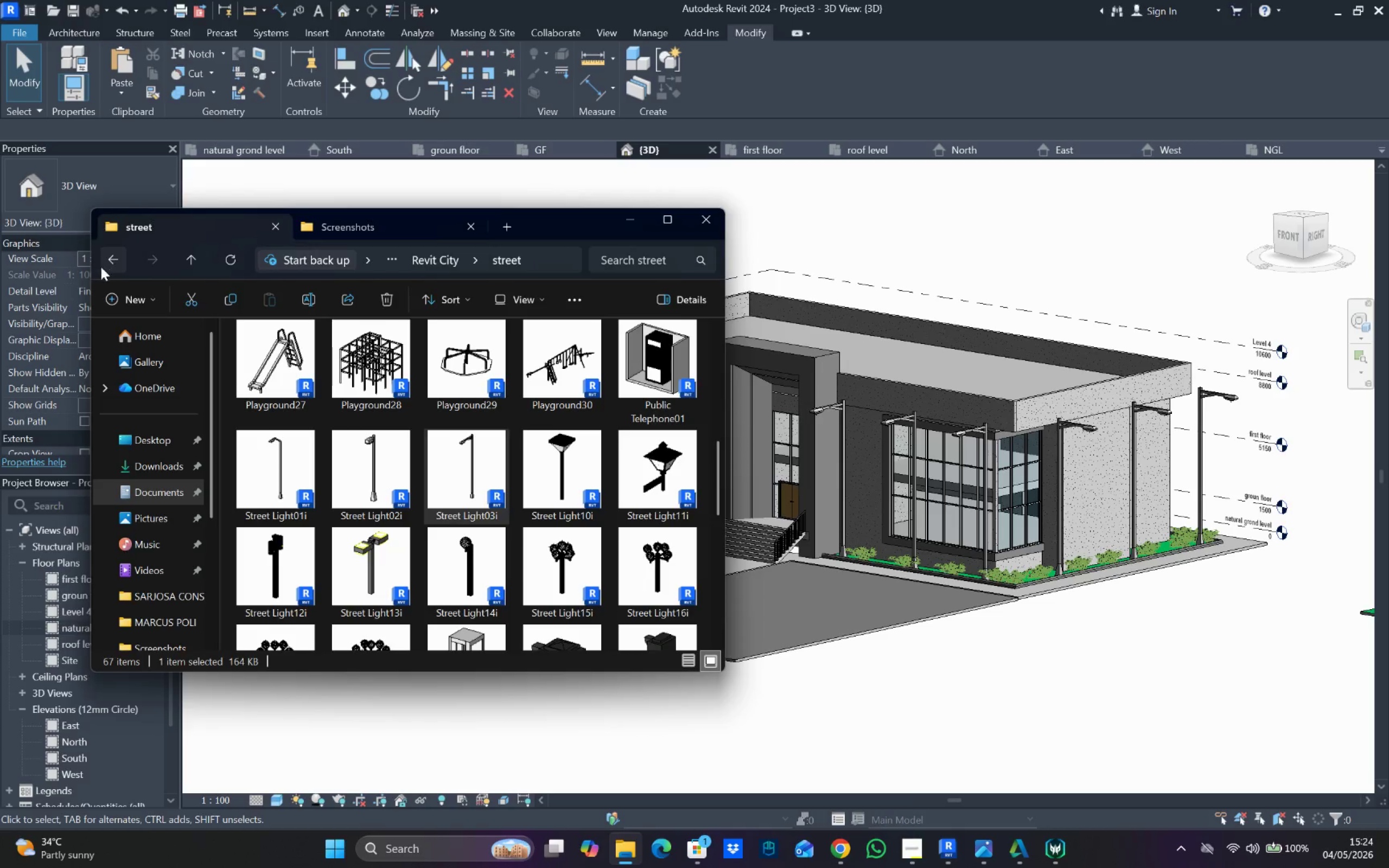 
left_click([111, 254])
 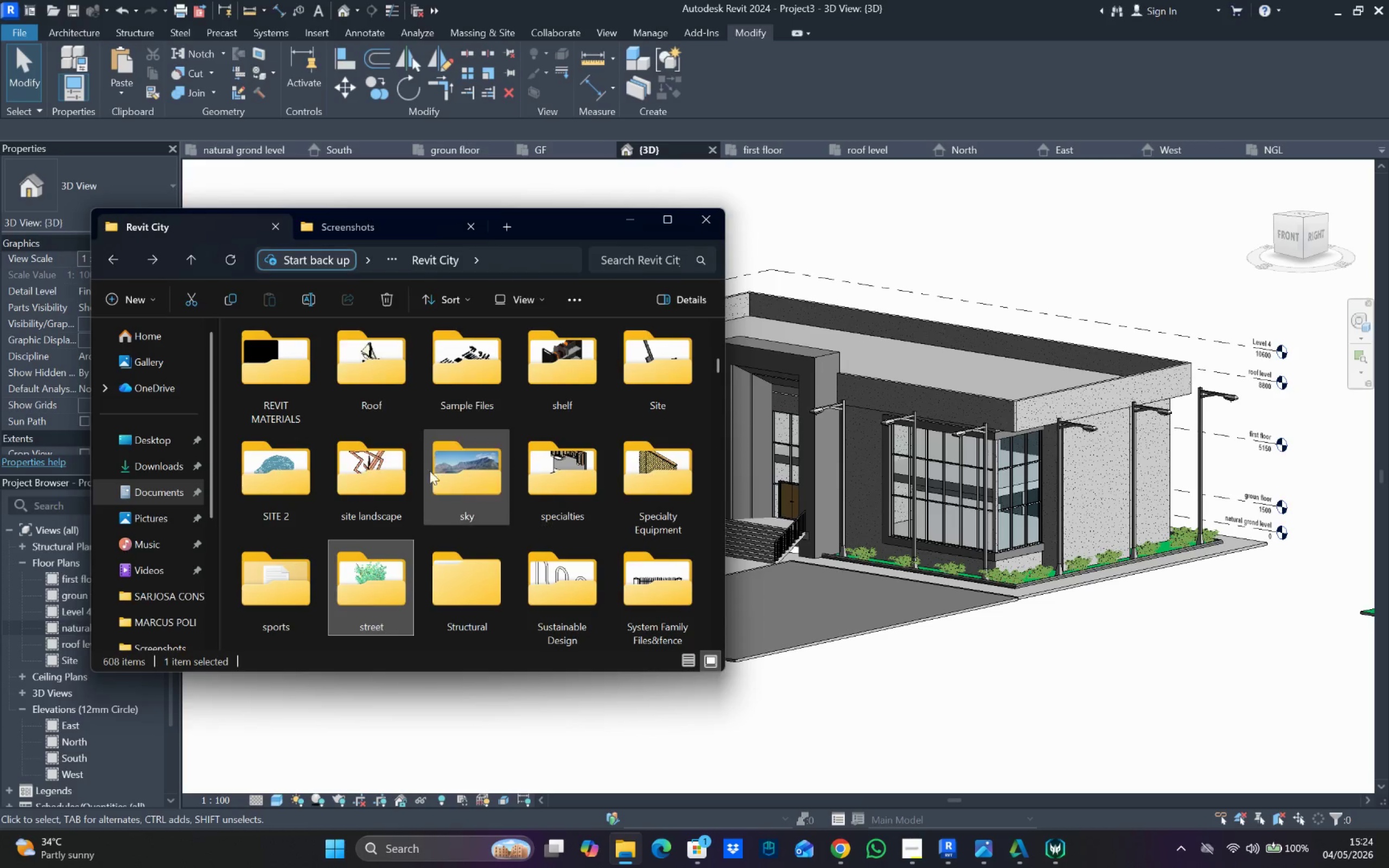 
double_click([373, 471])
 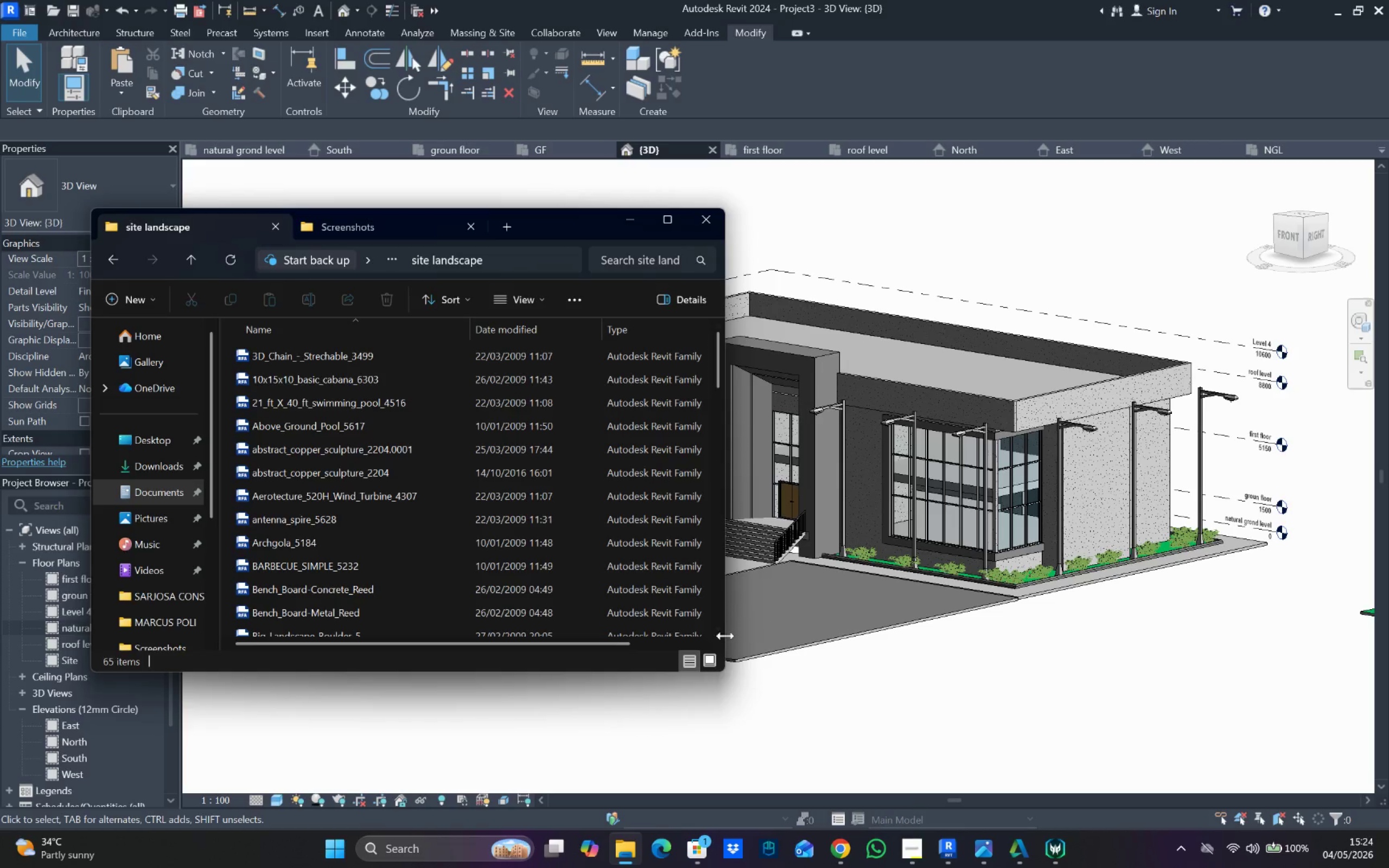 
left_click([713, 657])
 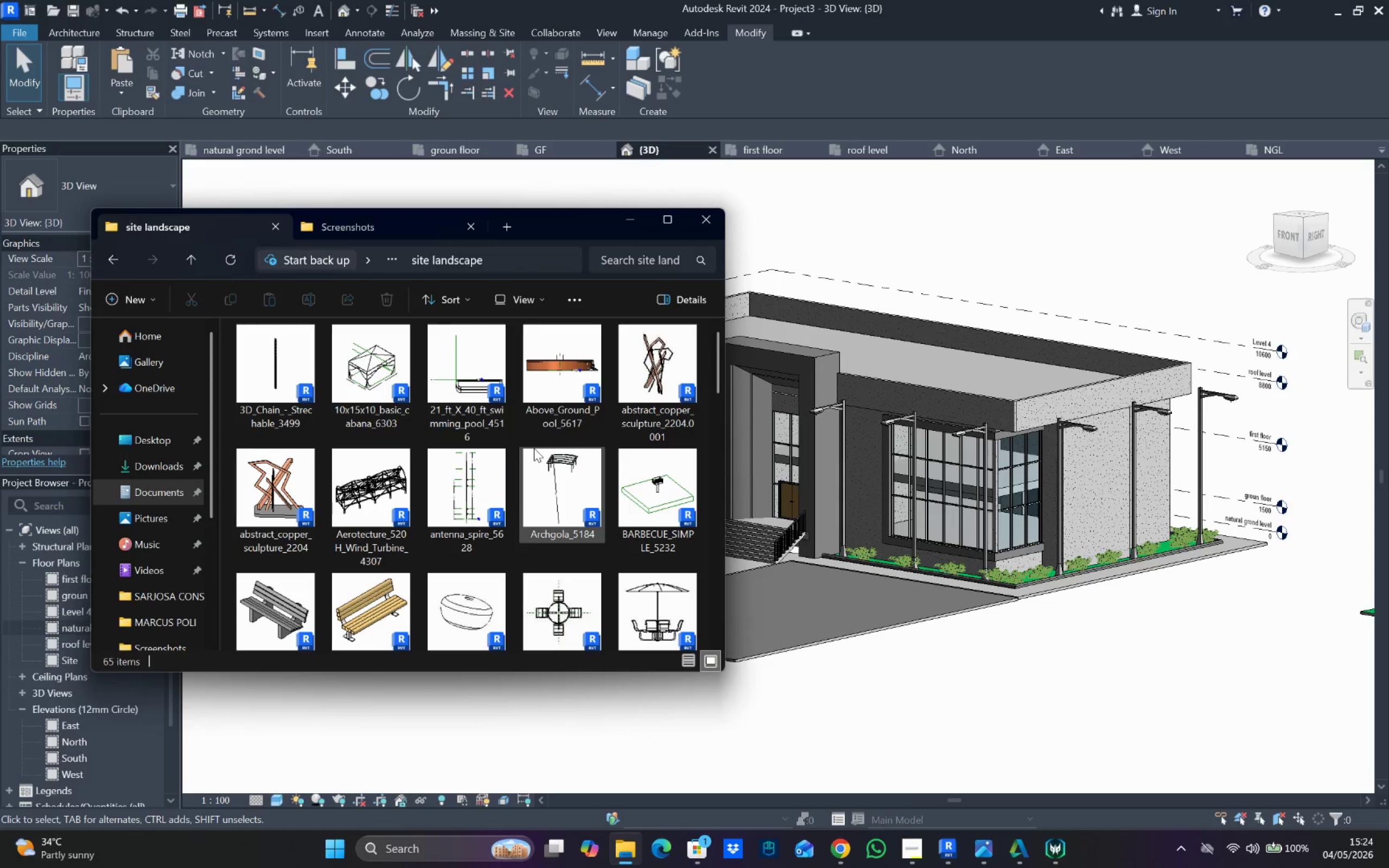 
scroll: coordinate [559, 476], scroll_direction: down, amount: 7.0
 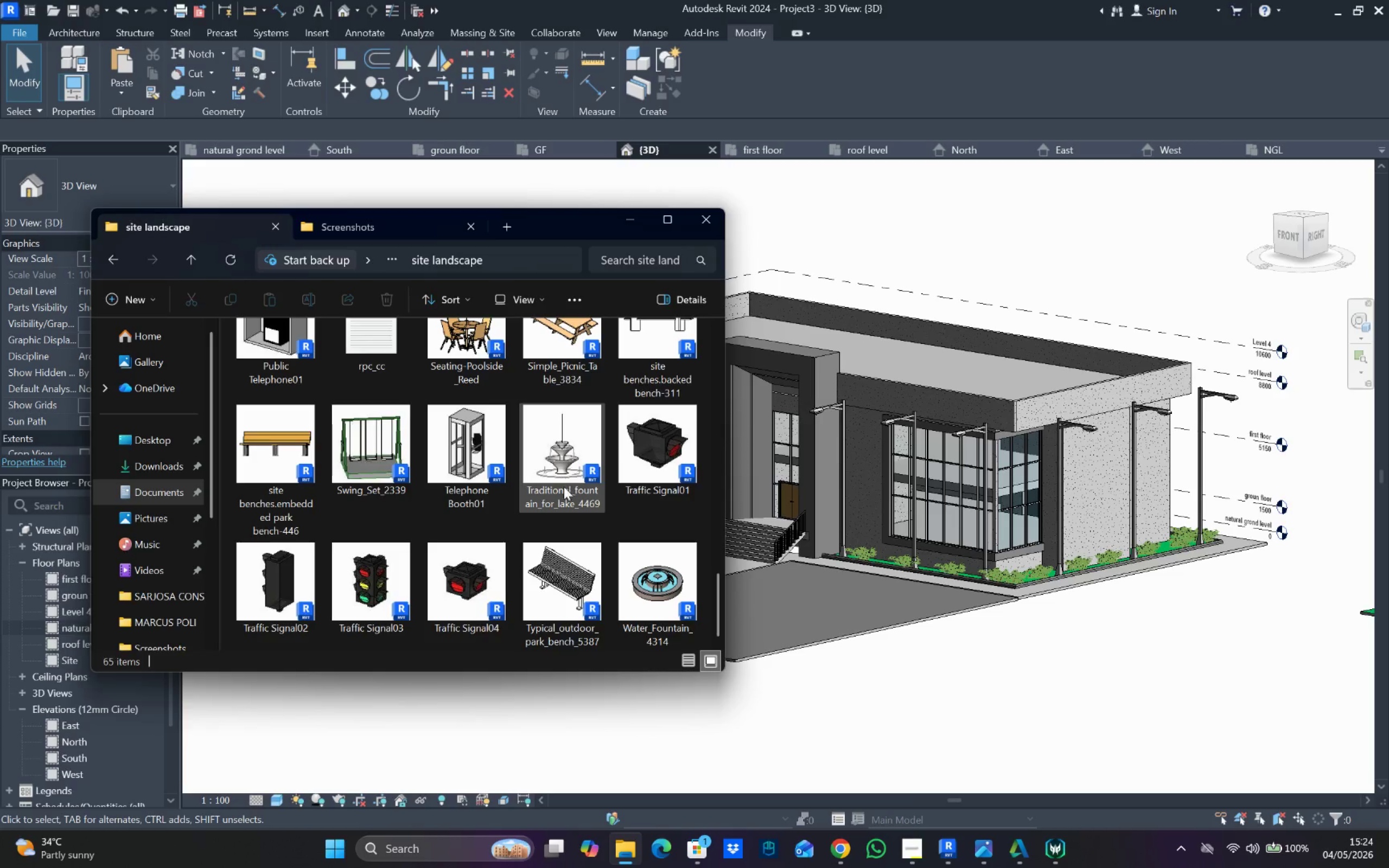 
scroll: coordinate [523, 482], scroll_direction: up, amount: 16.0
 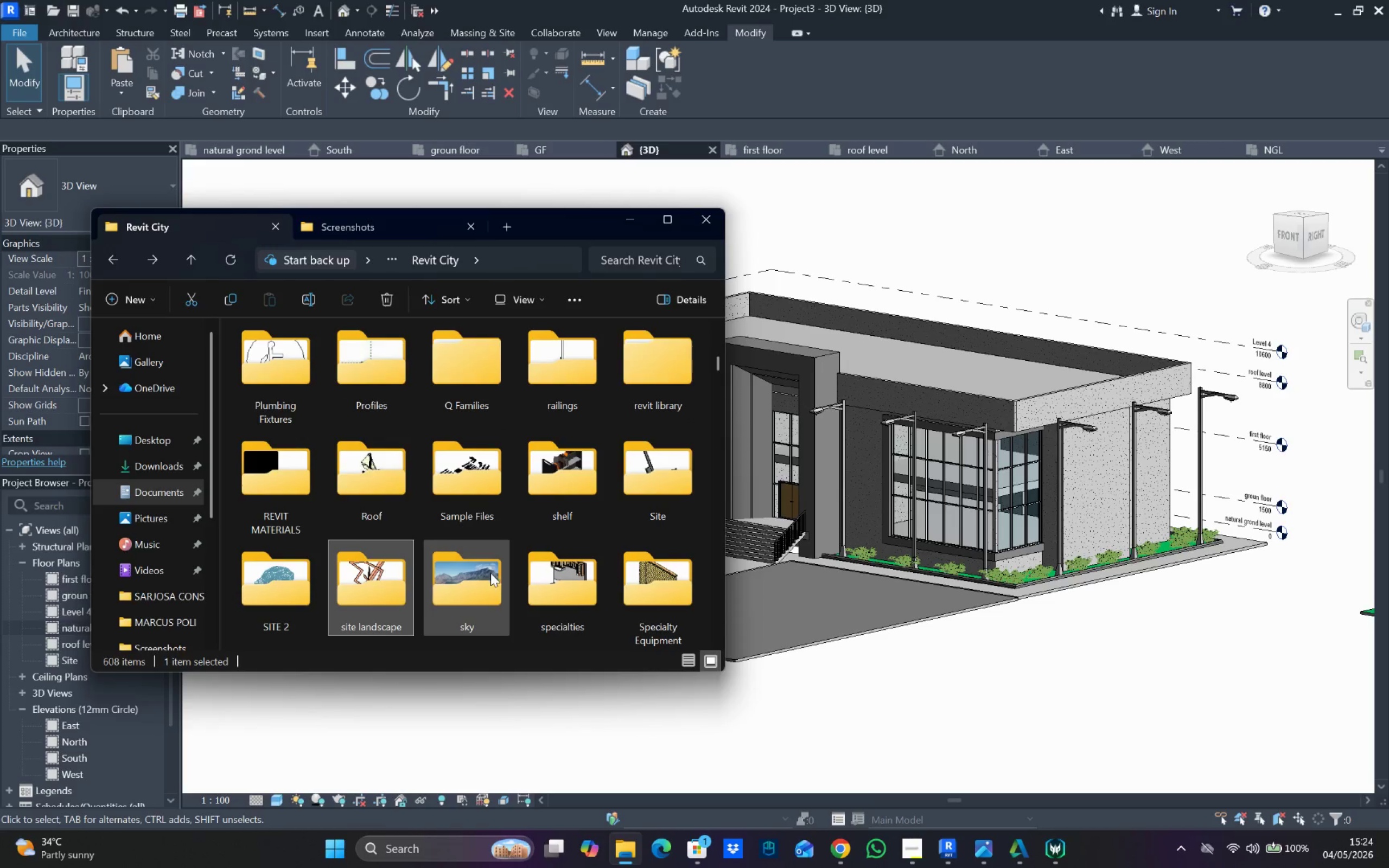 
scroll: coordinate [501, 522], scroll_direction: down, amount: 2.0
 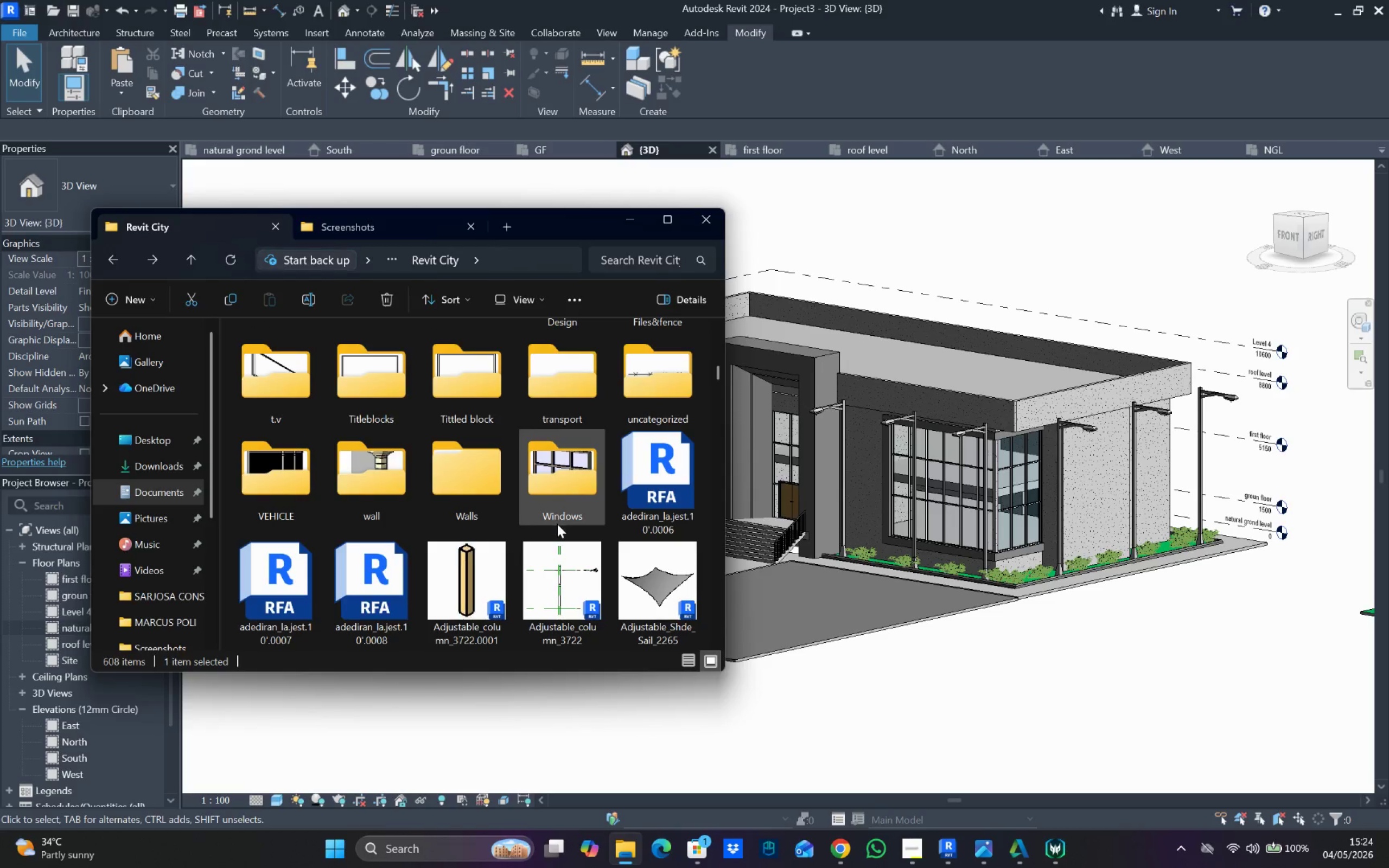 
scroll: coordinate [566, 525], scroll_direction: up, amount: 1.0
 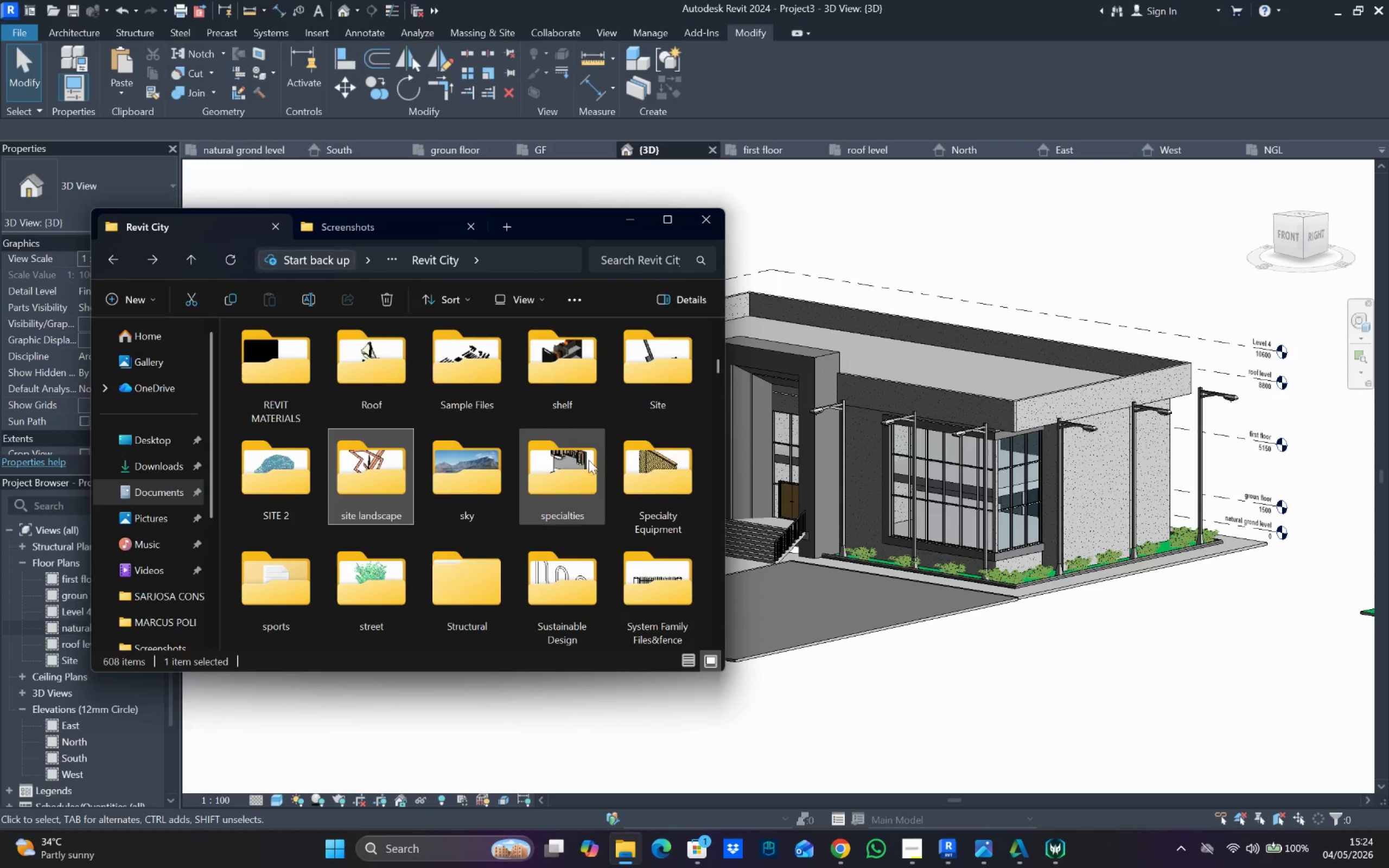 
double_click([581, 477])
 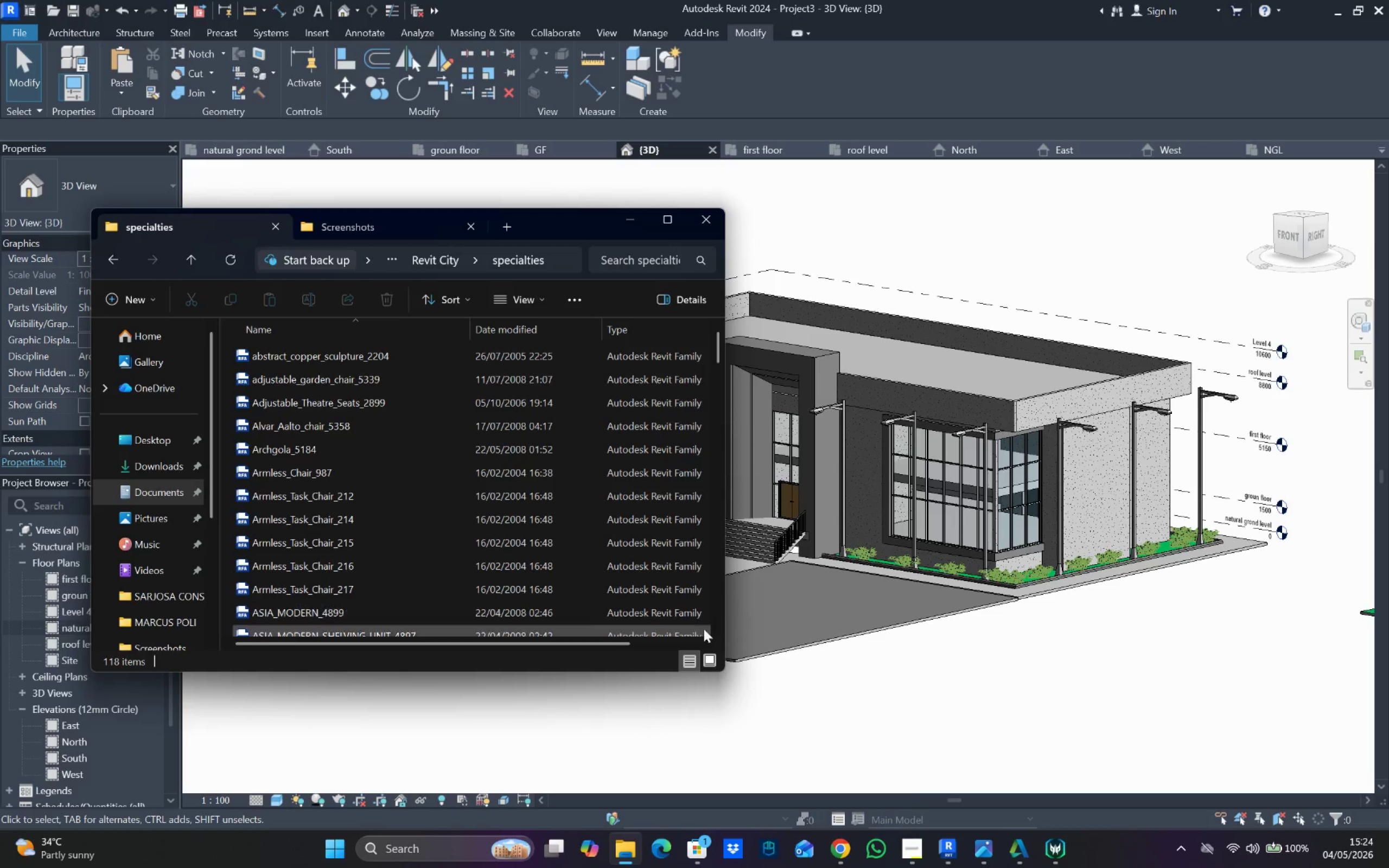 
left_click([708, 657])
 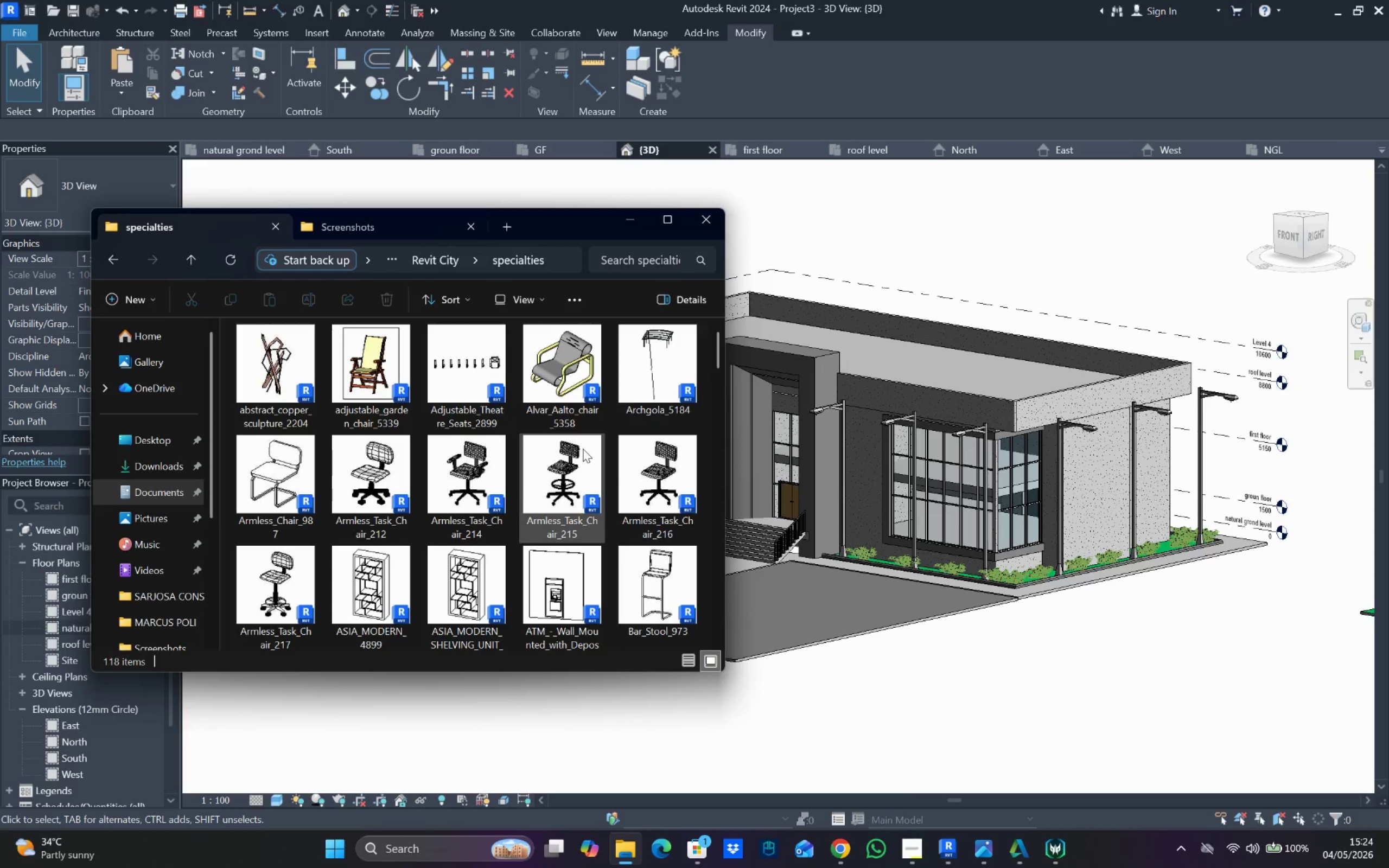 
scroll: coordinate [586, 450], scroll_direction: down, amount: 17.0
 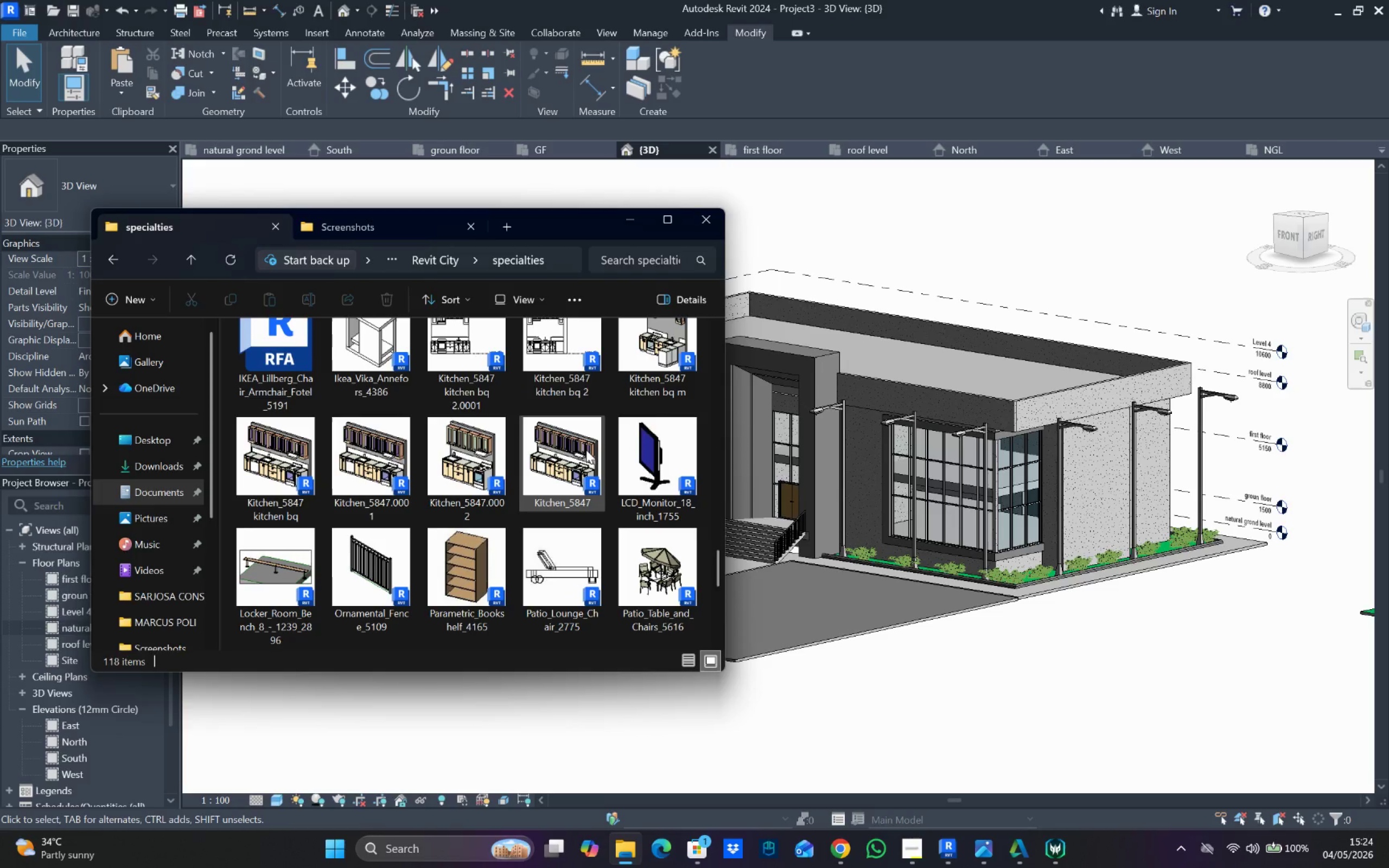 
scroll: coordinate [590, 451], scroll_direction: down, amount: 6.0
 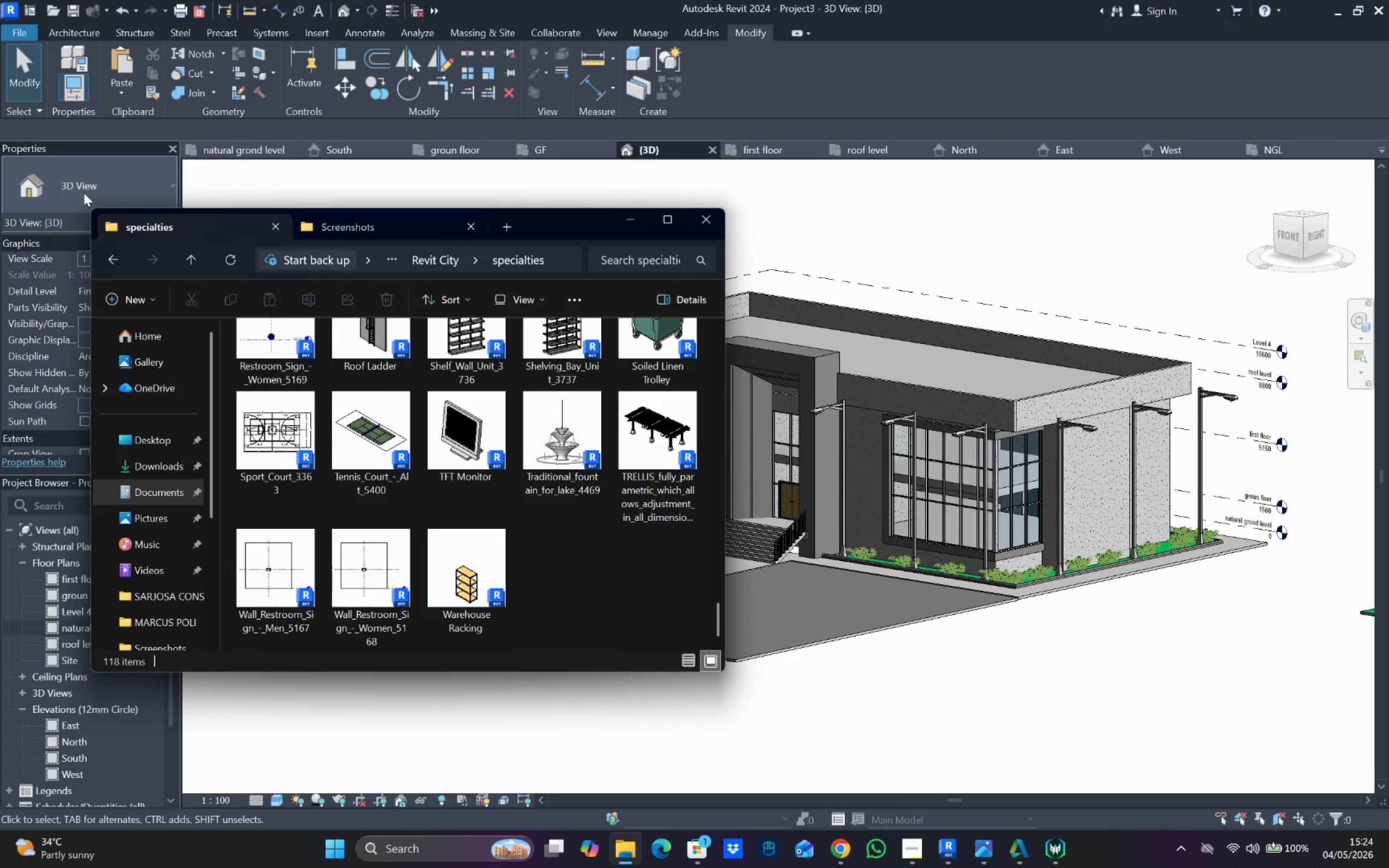 
left_click([113, 263])
 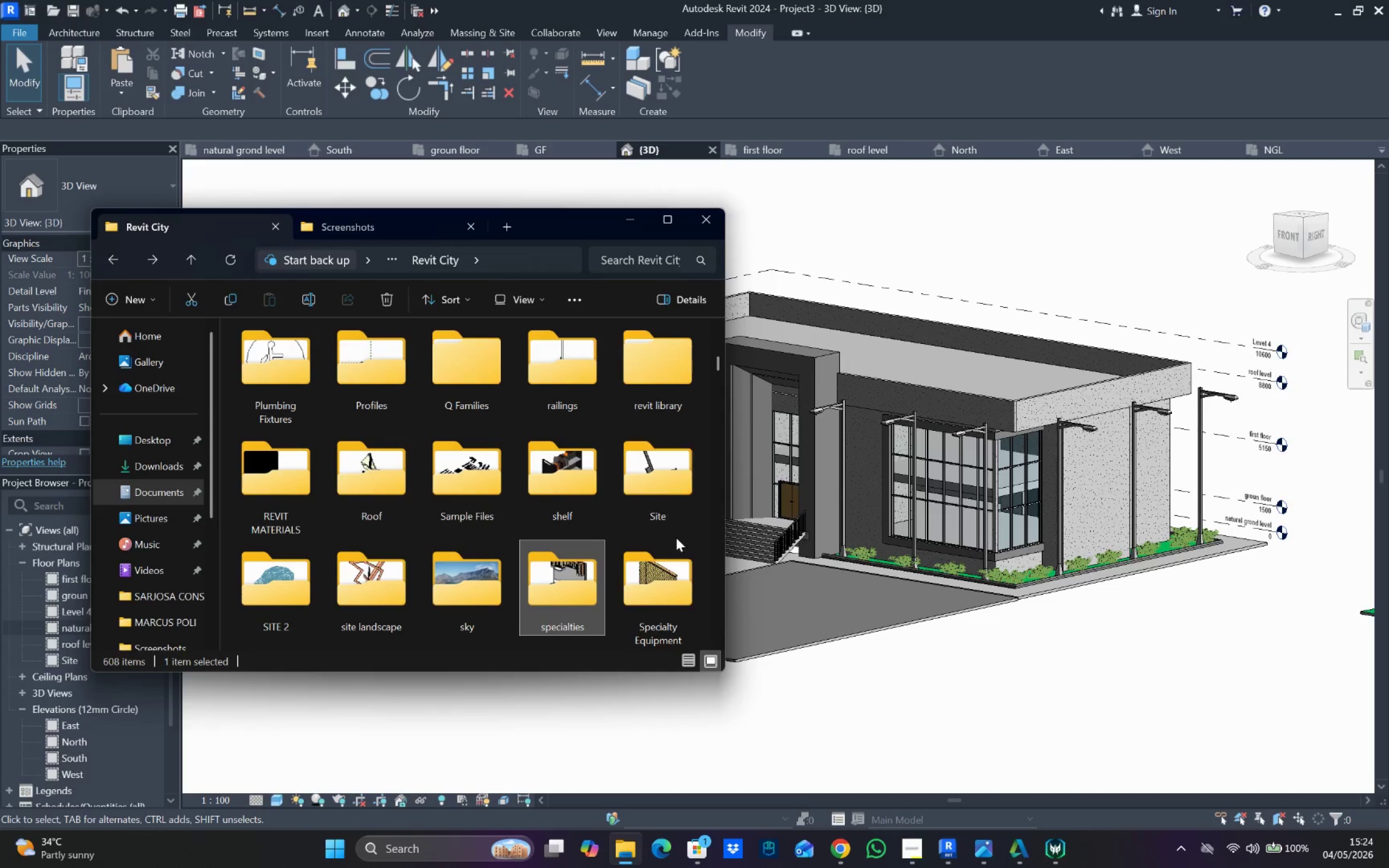 
scroll: coordinate [645, 456], scroll_direction: down, amount: 8.0
 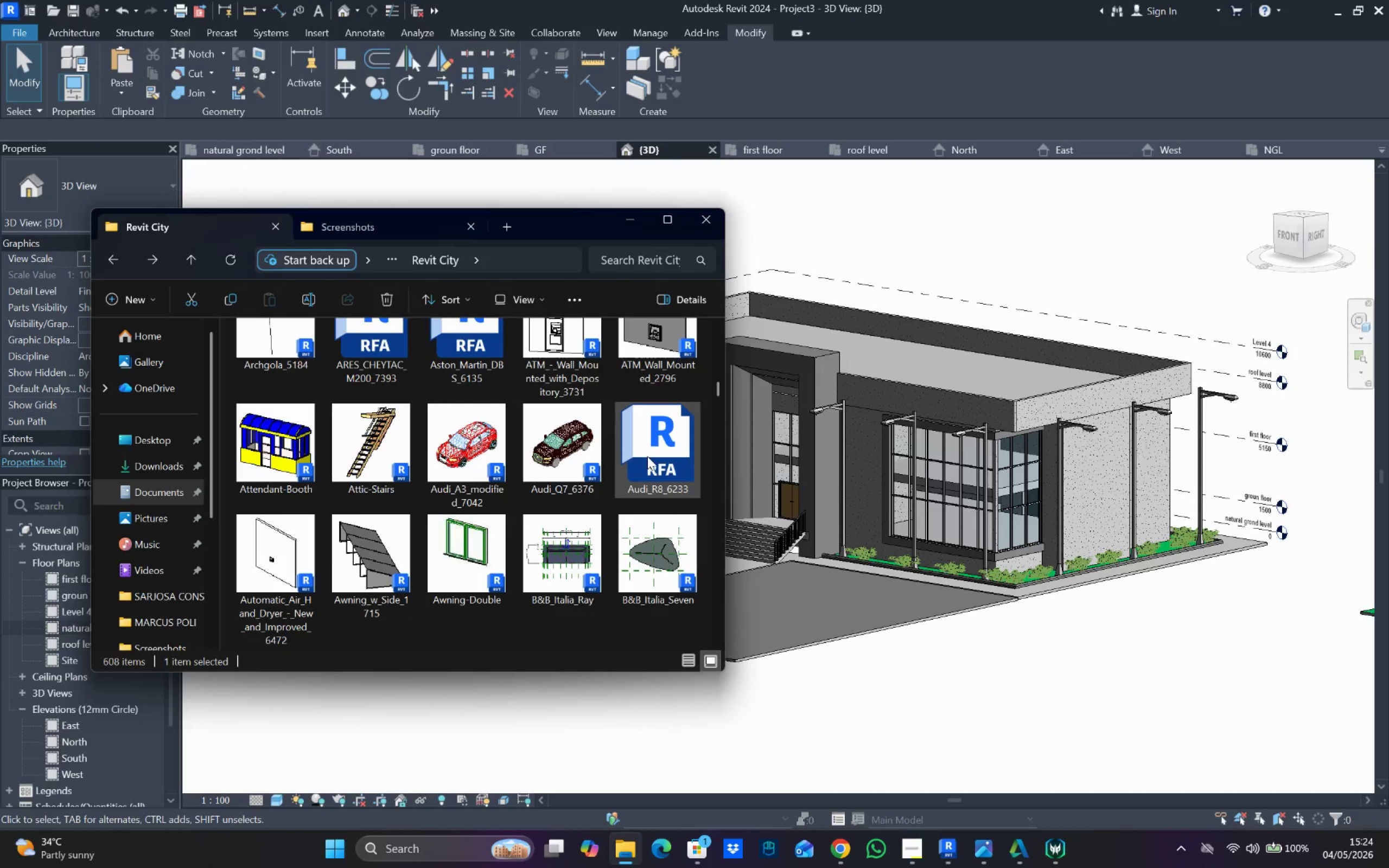 
scroll: coordinate [648, 456], scroll_direction: down, amount: 14.0
 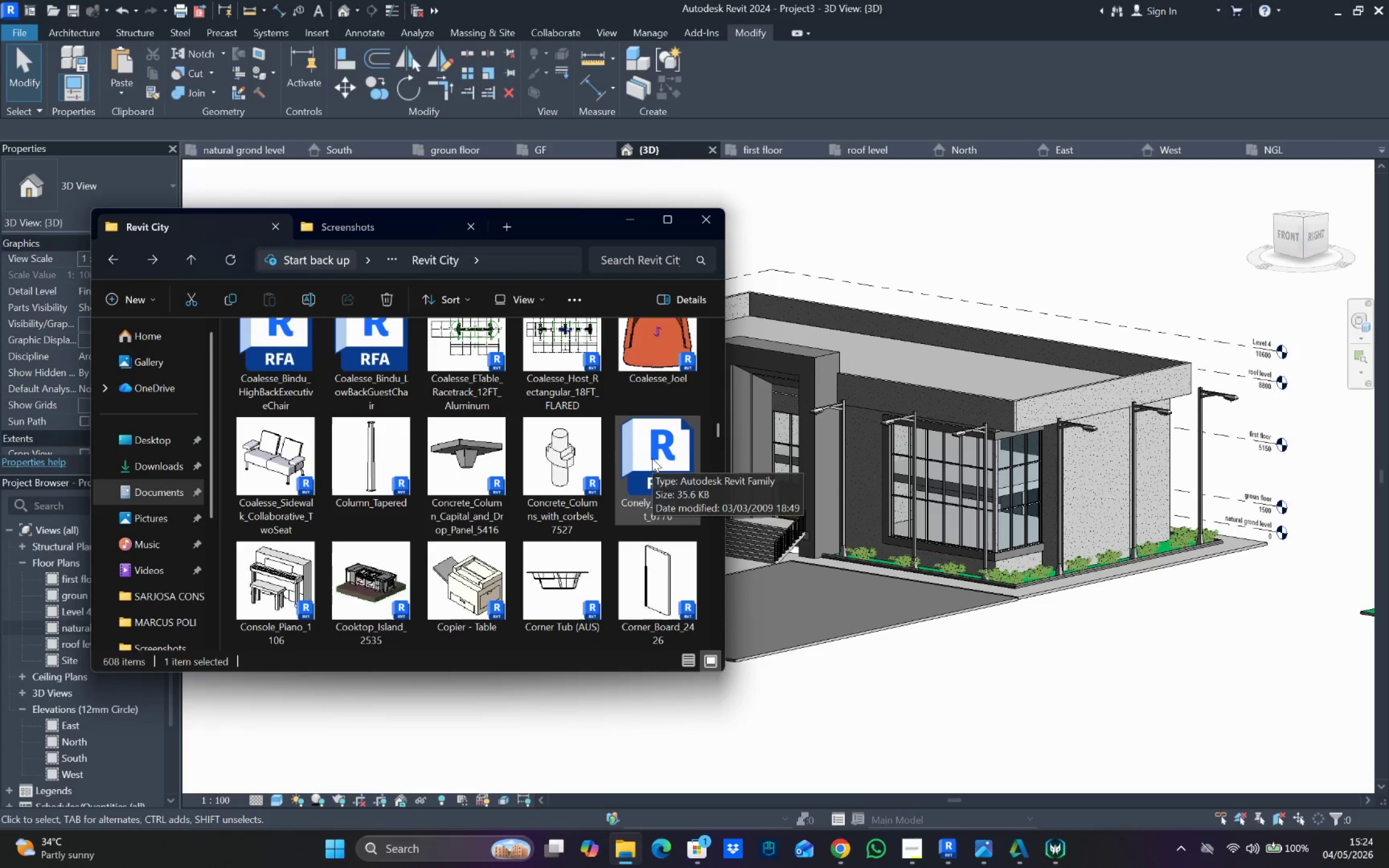 
scroll: coordinate [673, 454], scroll_direction: up, amount: 38.0
 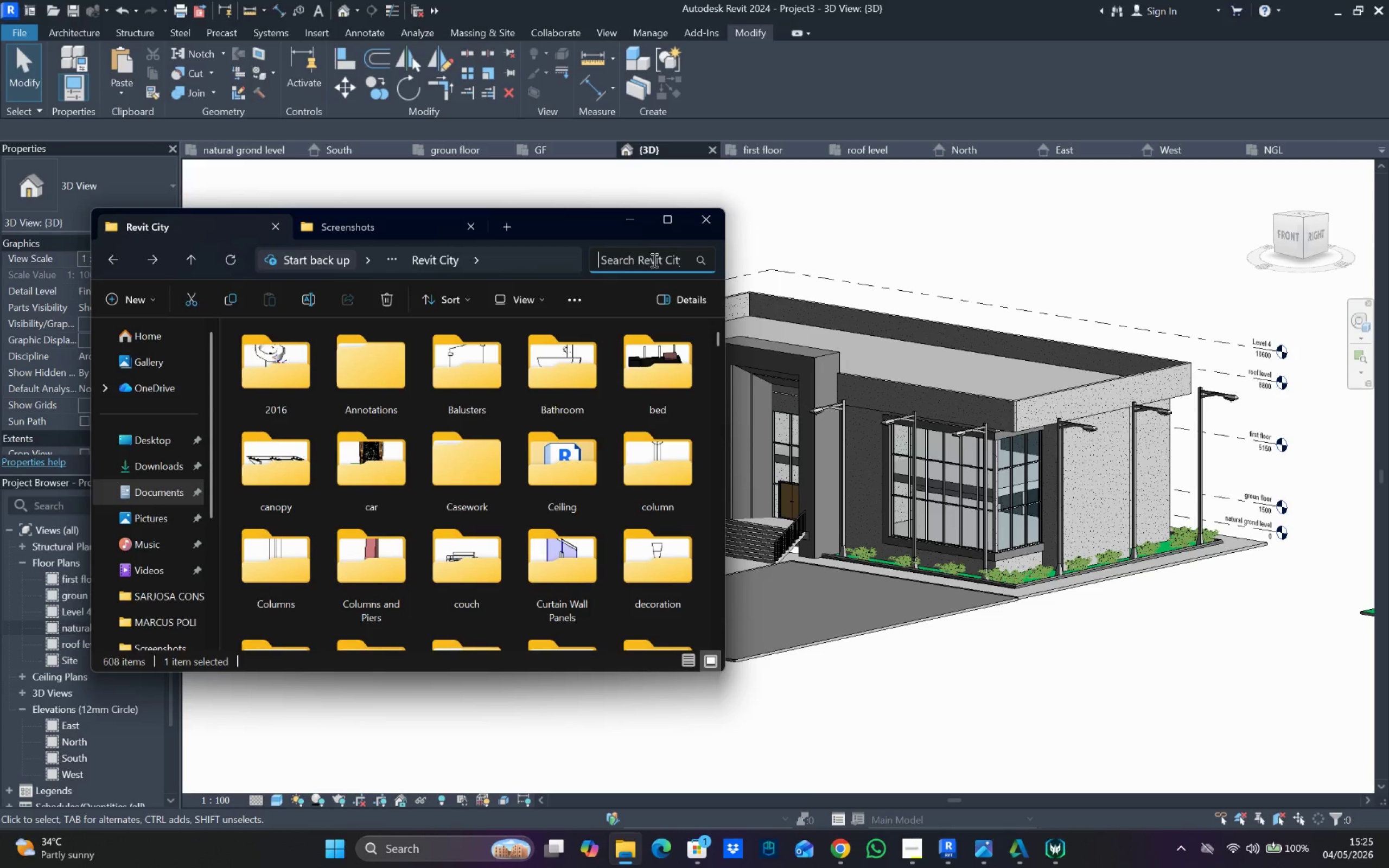 
key(P)
 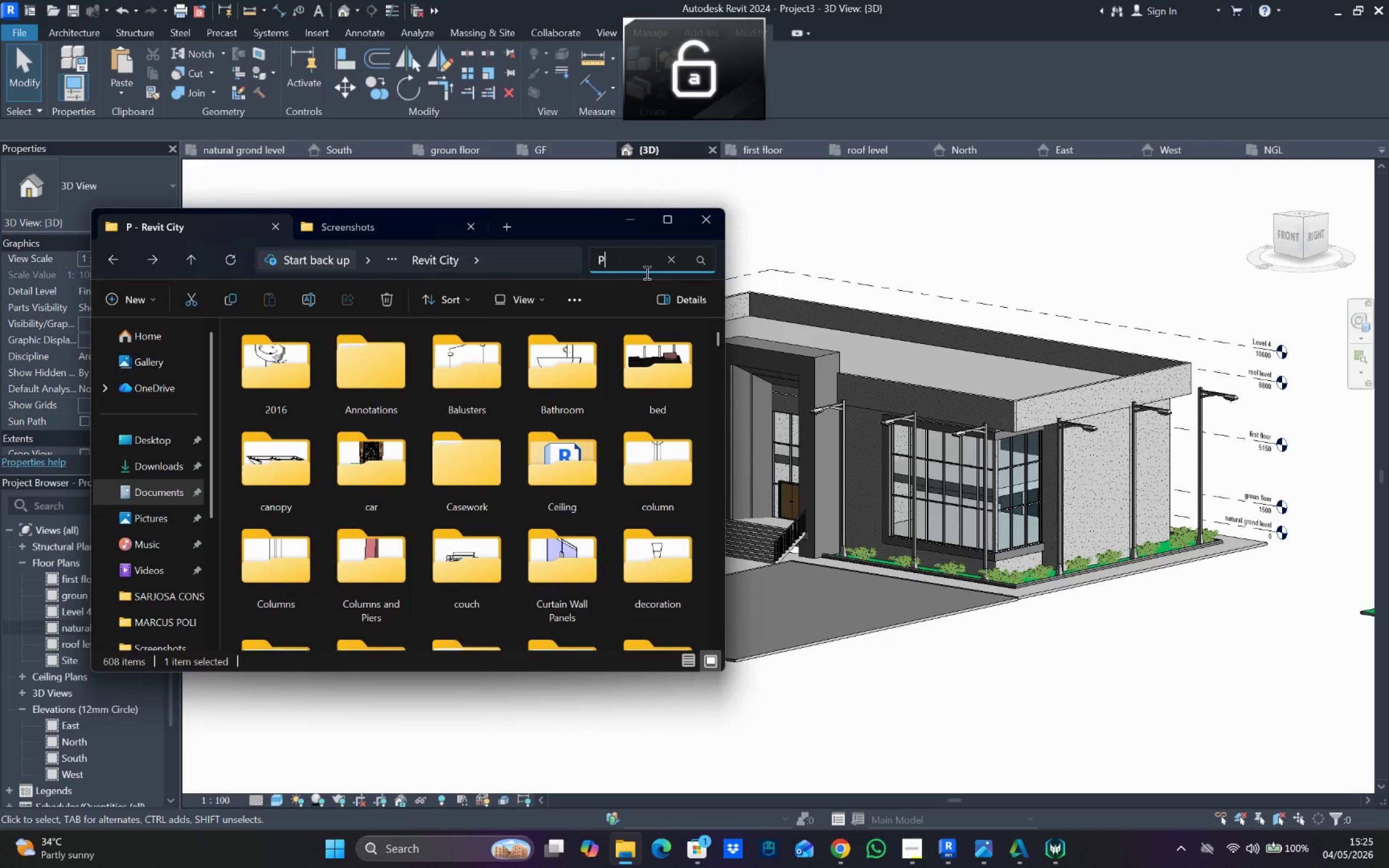 
key(CapsLock)
 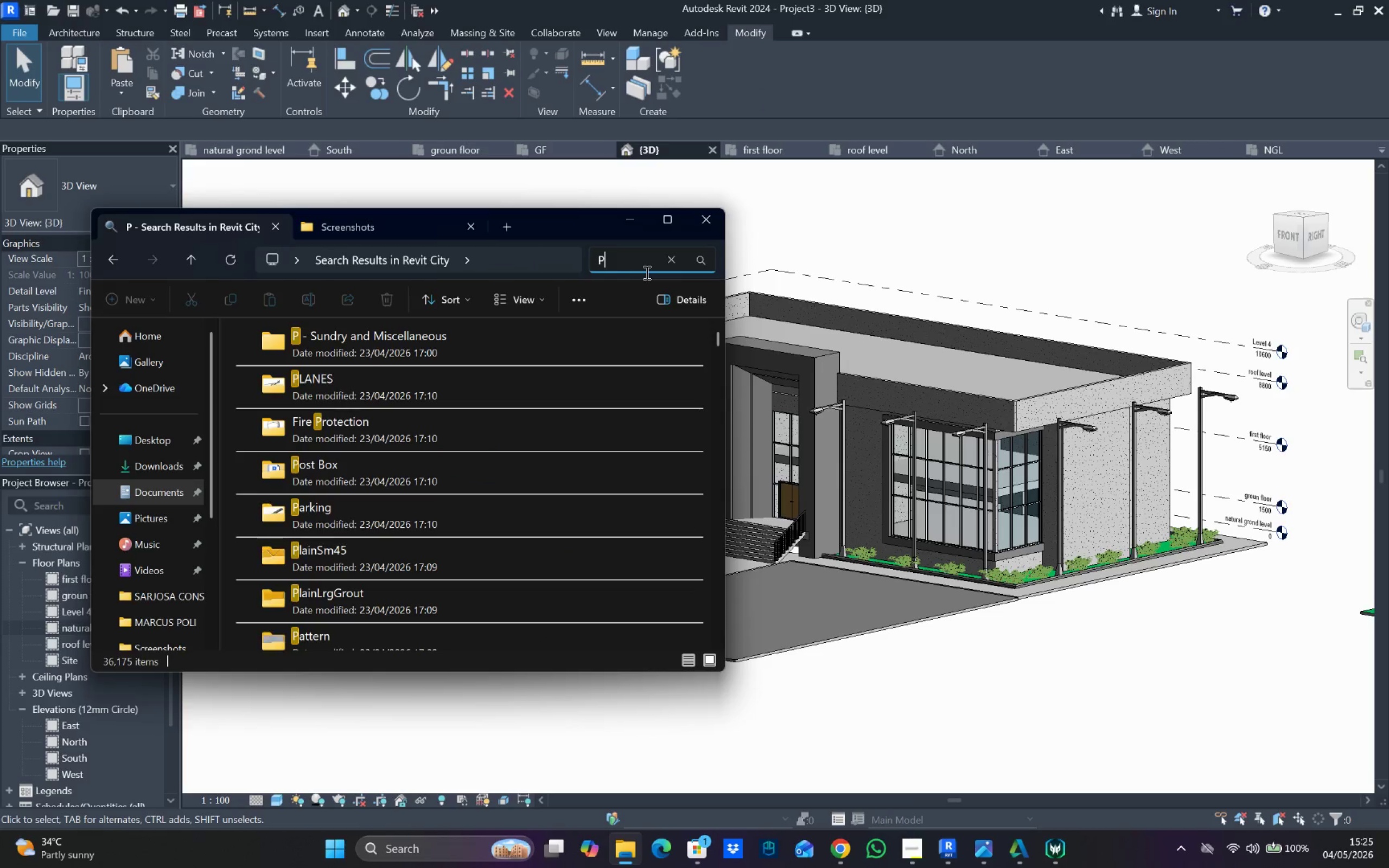 
key(A)
 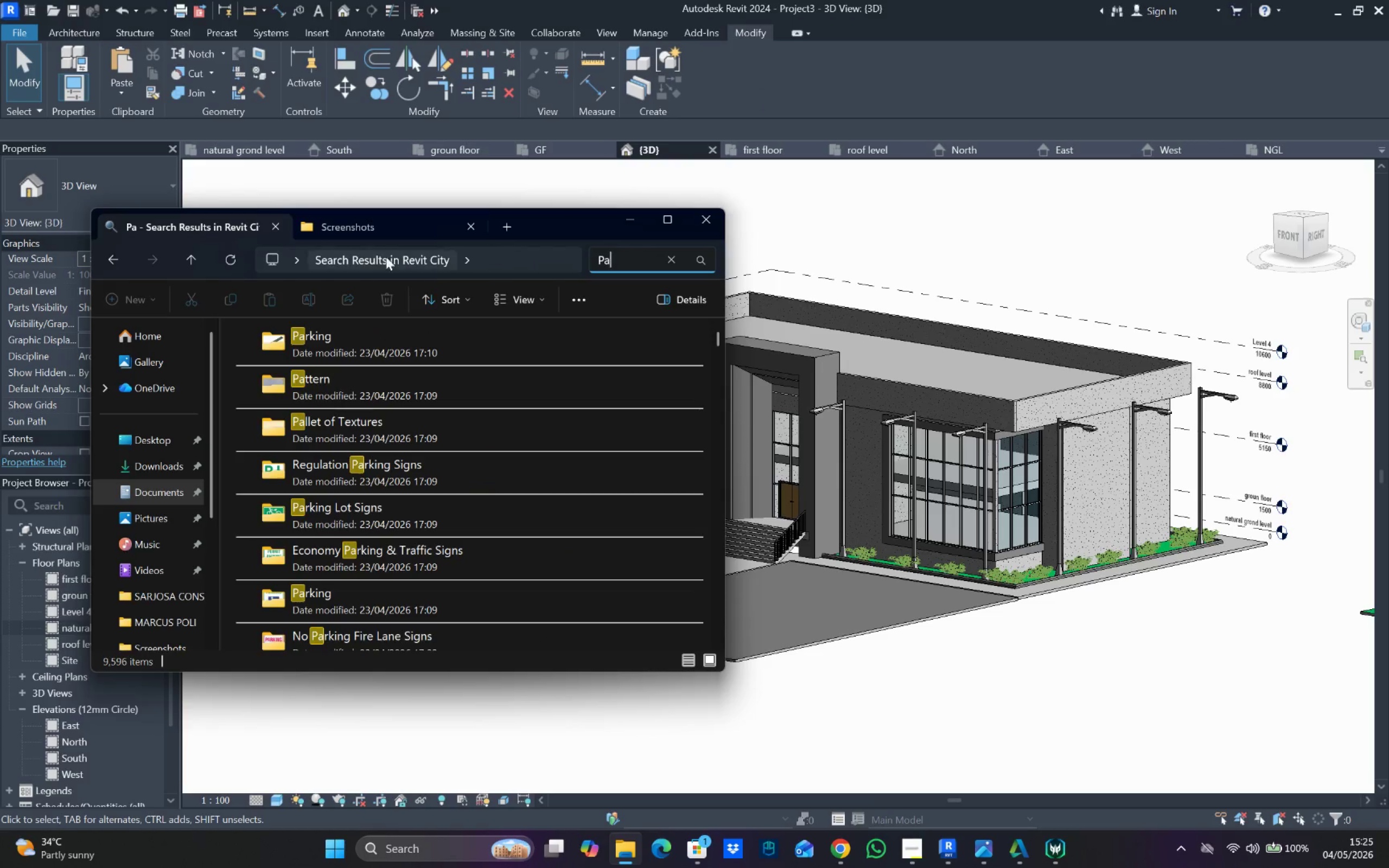 
double_click([375, 336])
 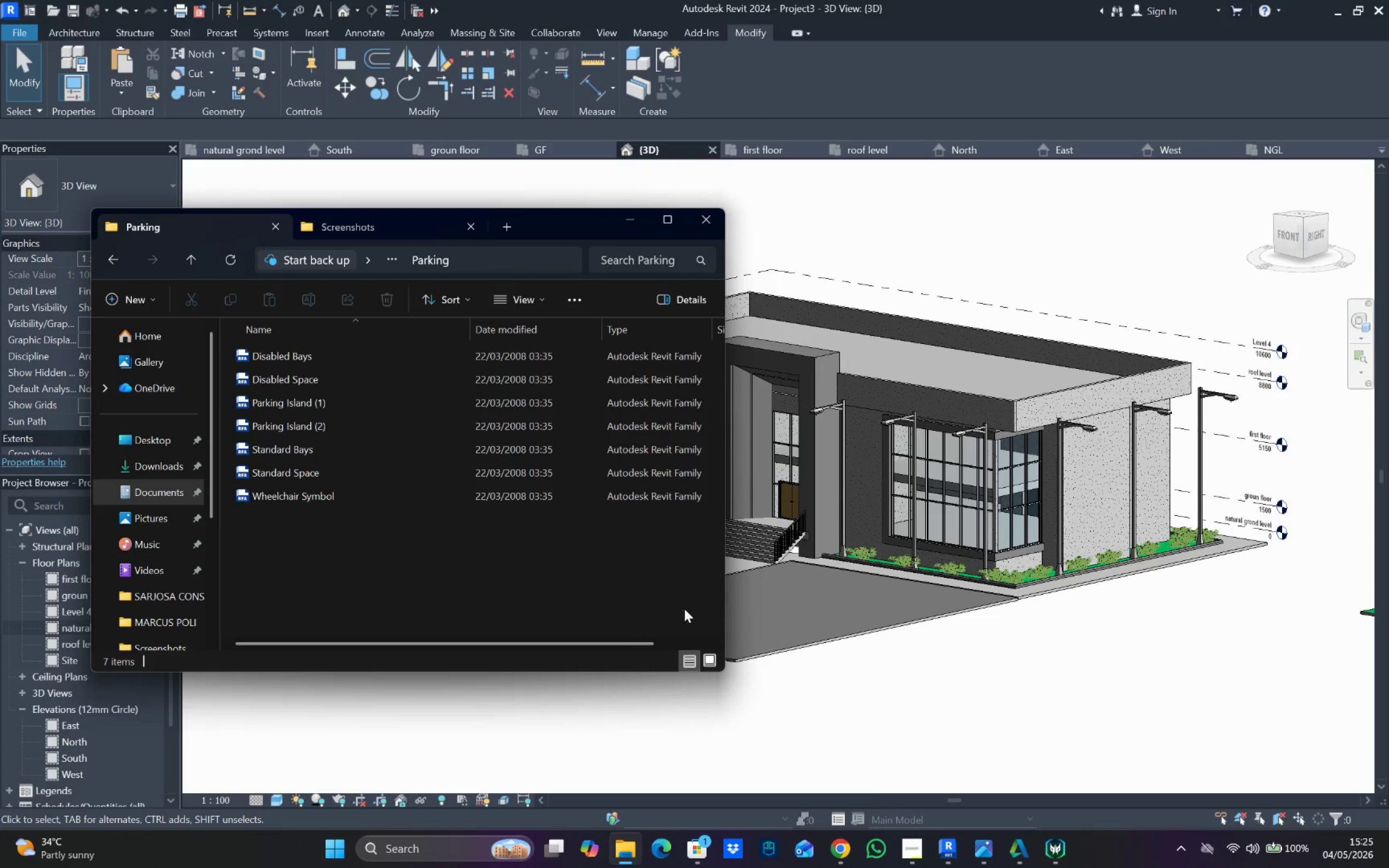 
left_click([708, 659])
 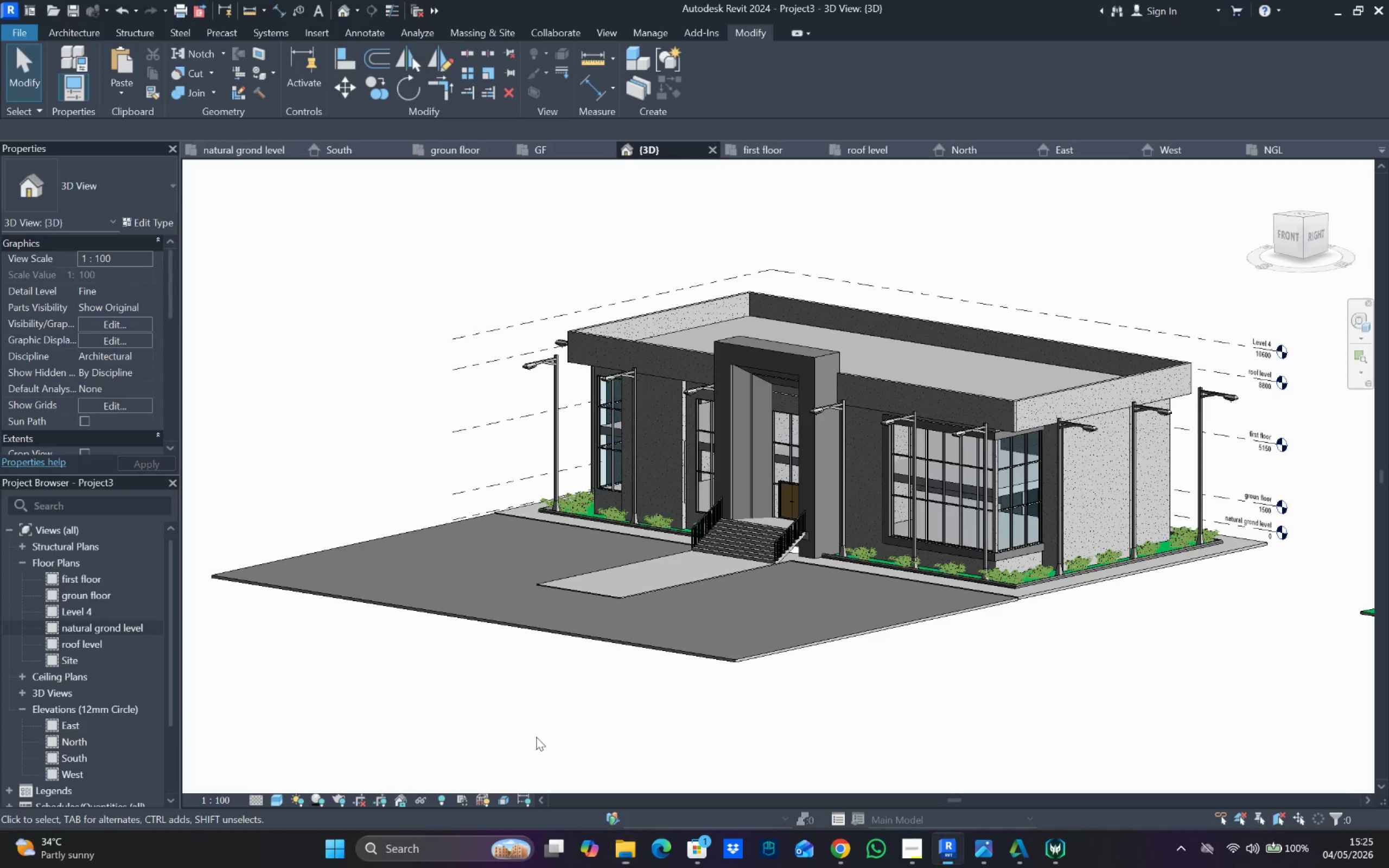 
wait(6.45)
 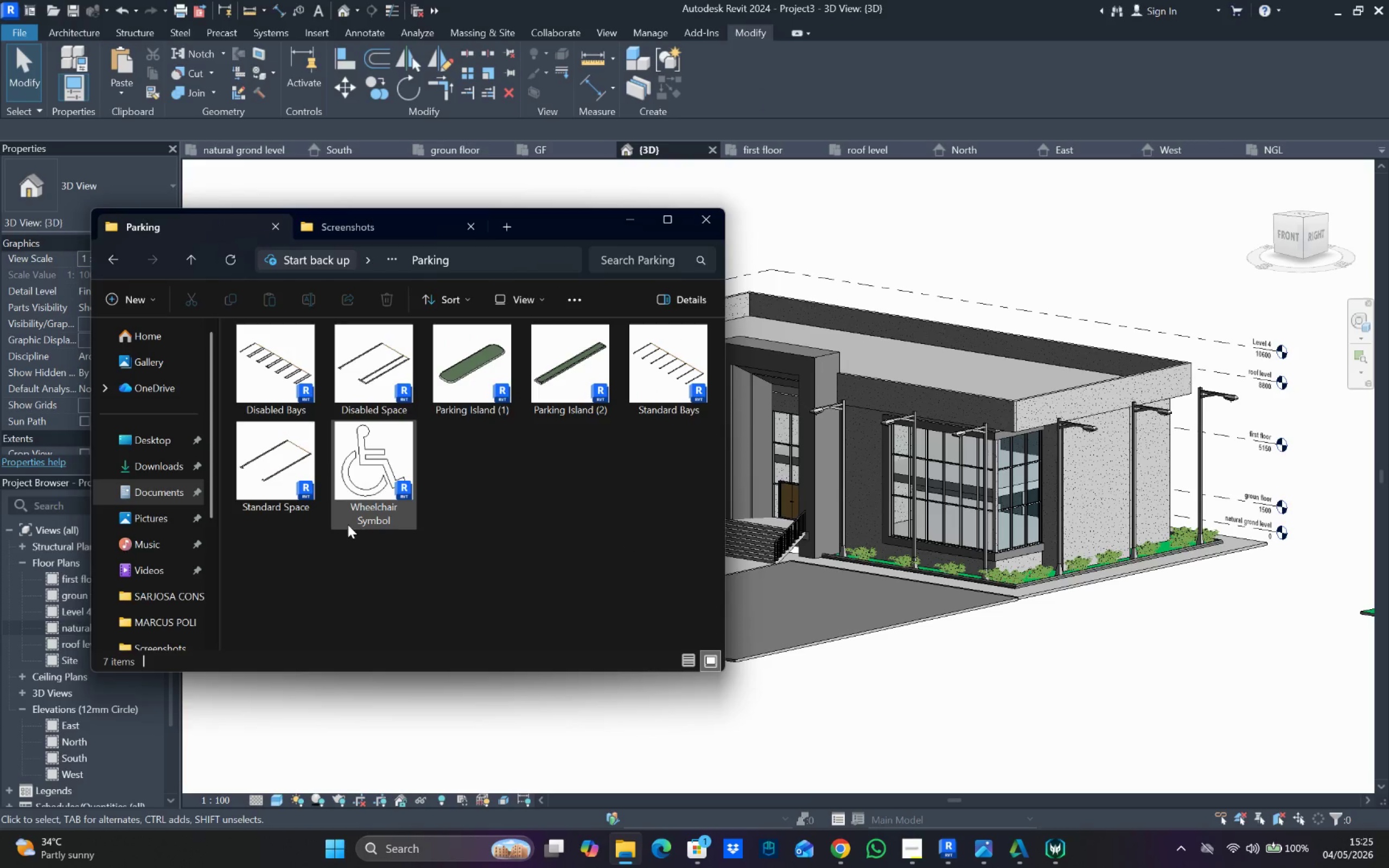 
double_click([90, 630])
 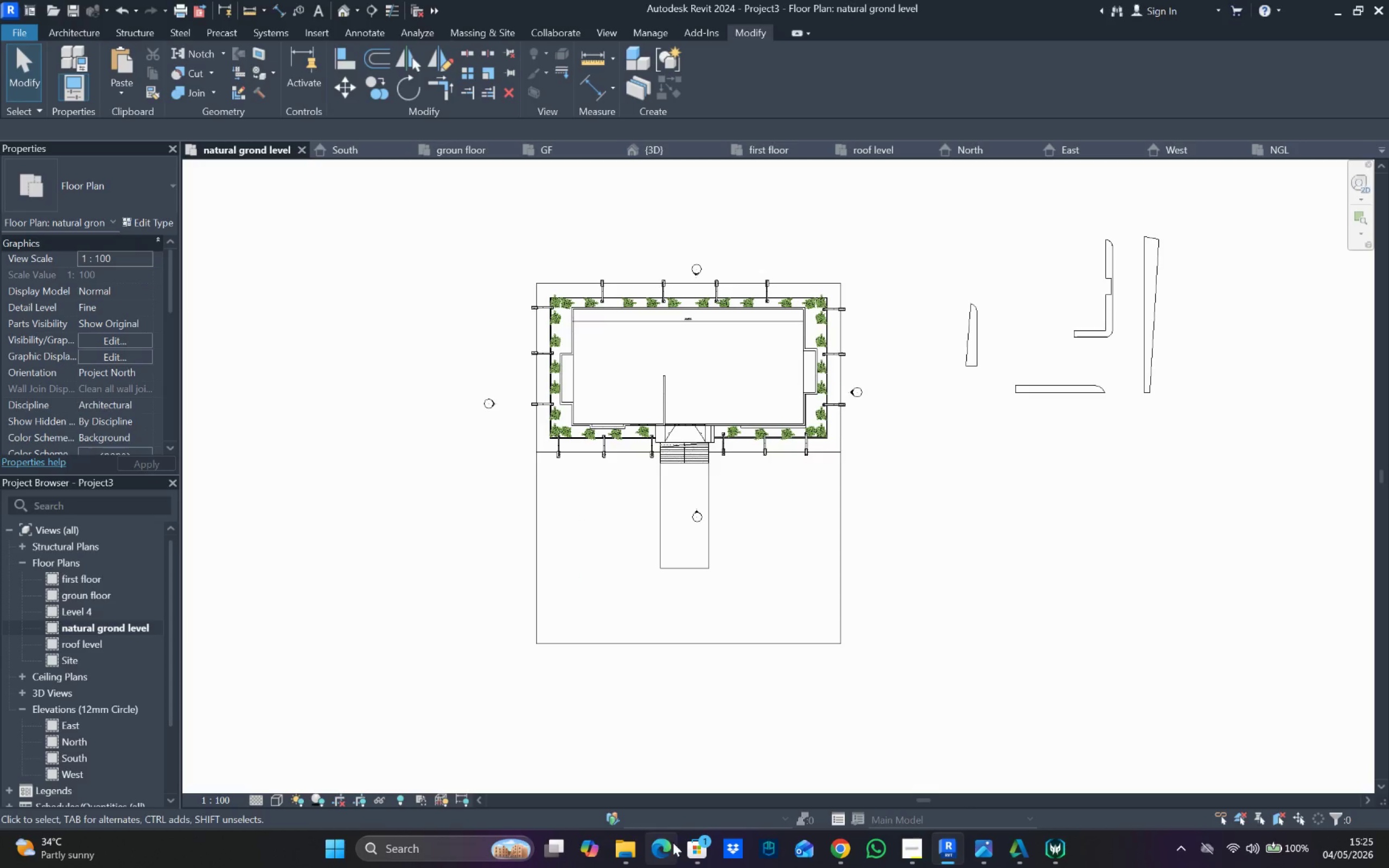 
left_click([637, 844])
 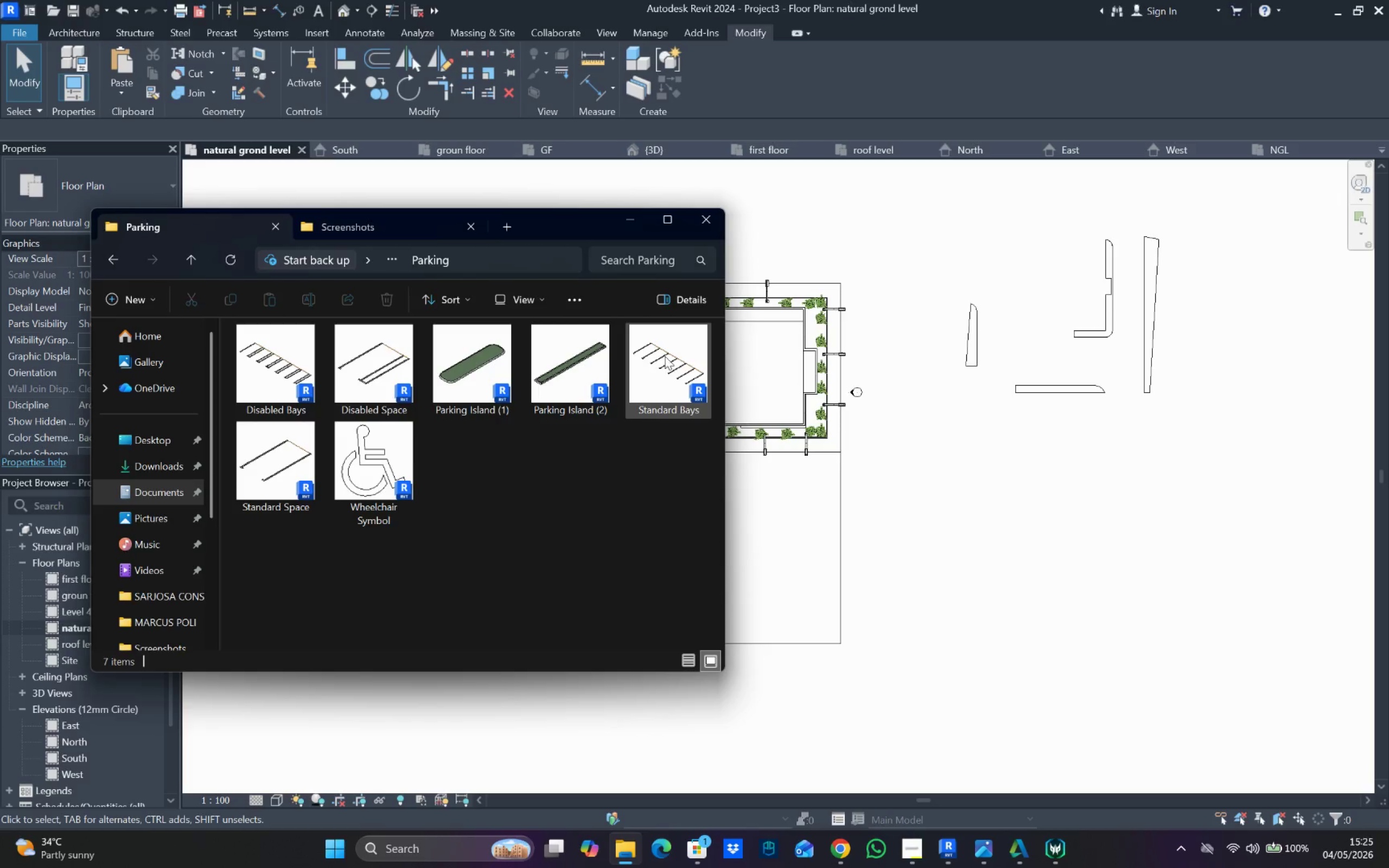 
left_click_drag(start_coordinate=[672, 356], to_coordinate=[811, 531])
 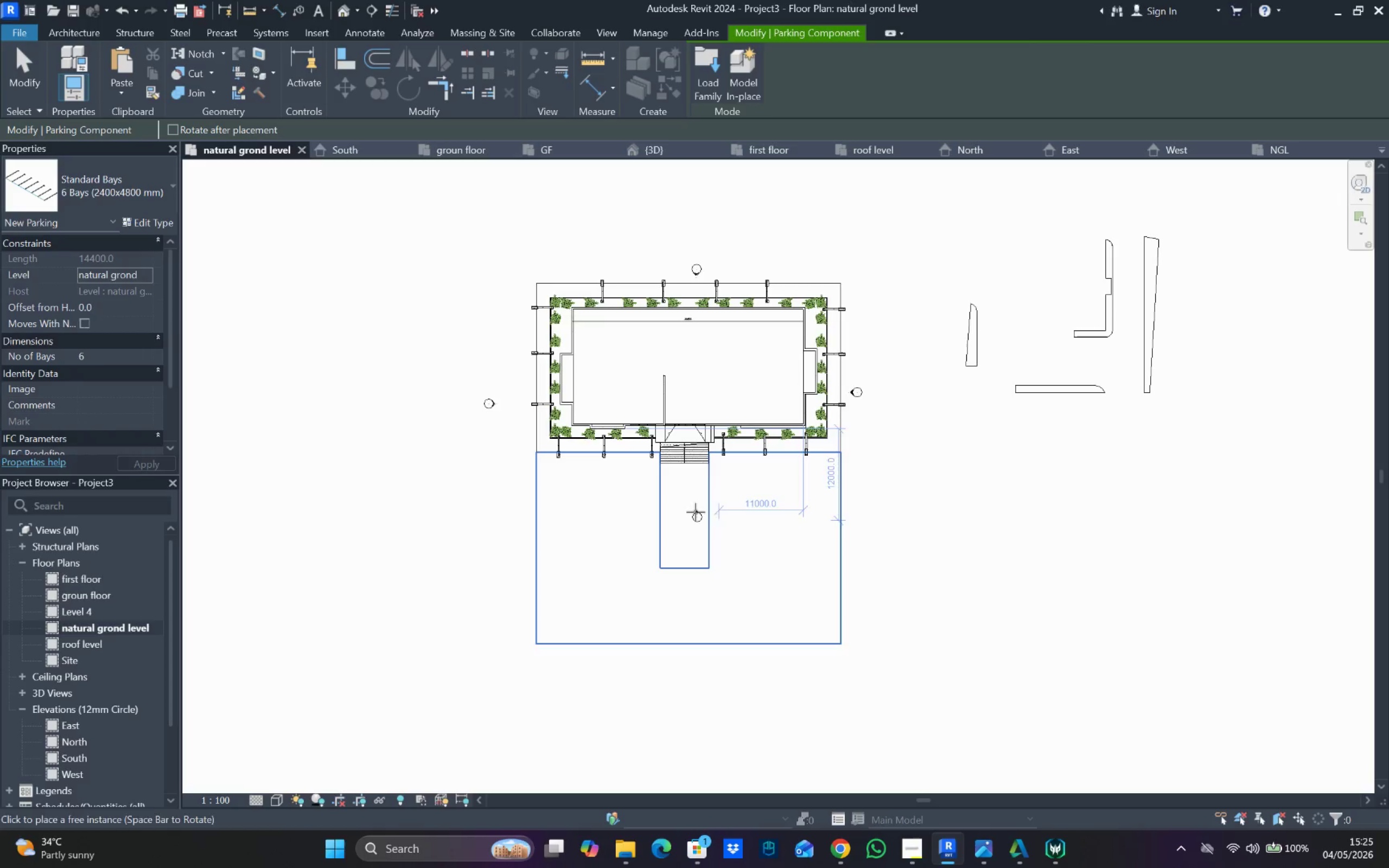 
scroll: coordinate [532, 440], scroll_direction: up, amount: 8.0
 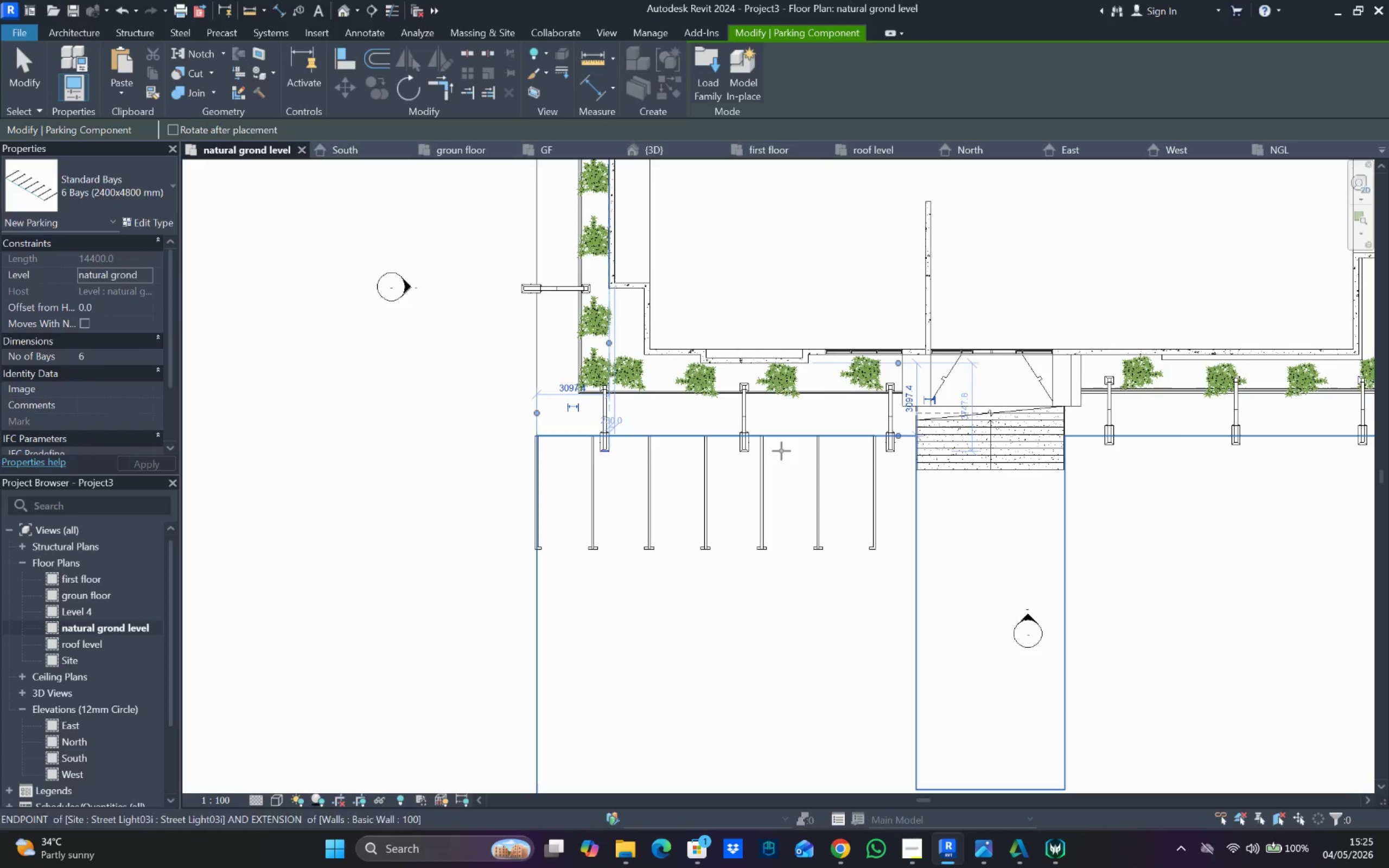 
left_click([1068, 437])
 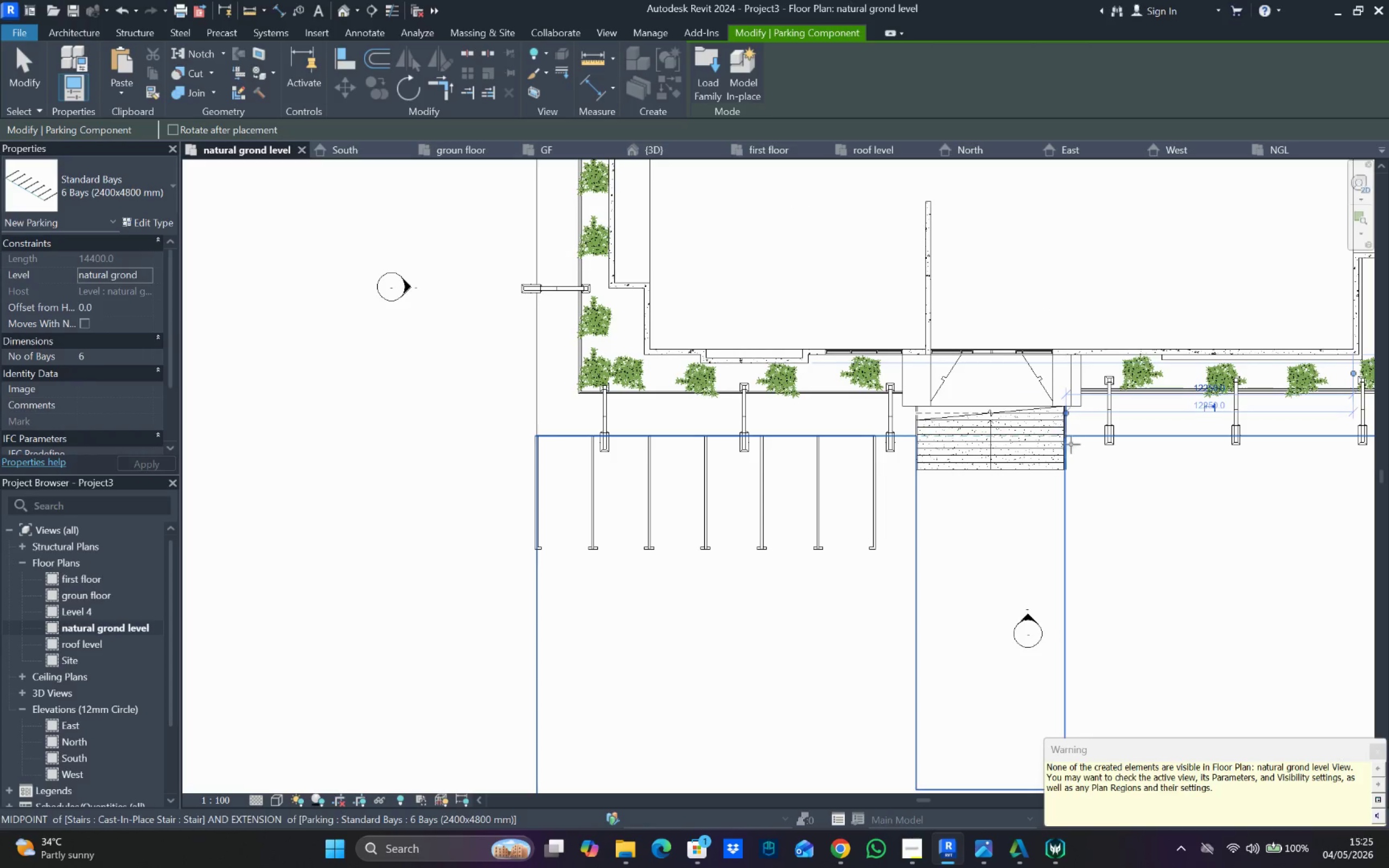 
scroll: coordinate [1074, 464], scroll_direction: down, amount: 1.0
 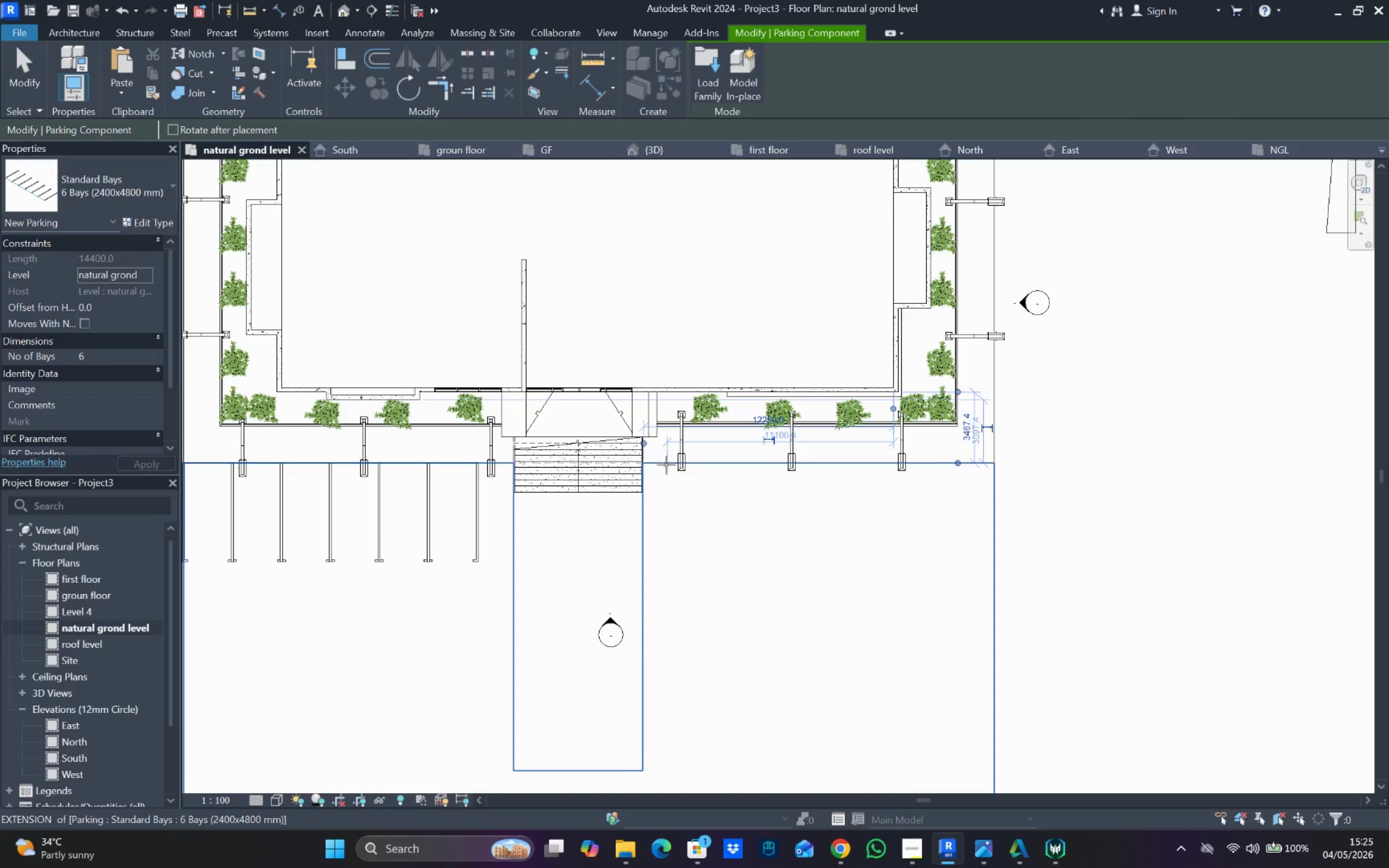 
wait(6.1)
 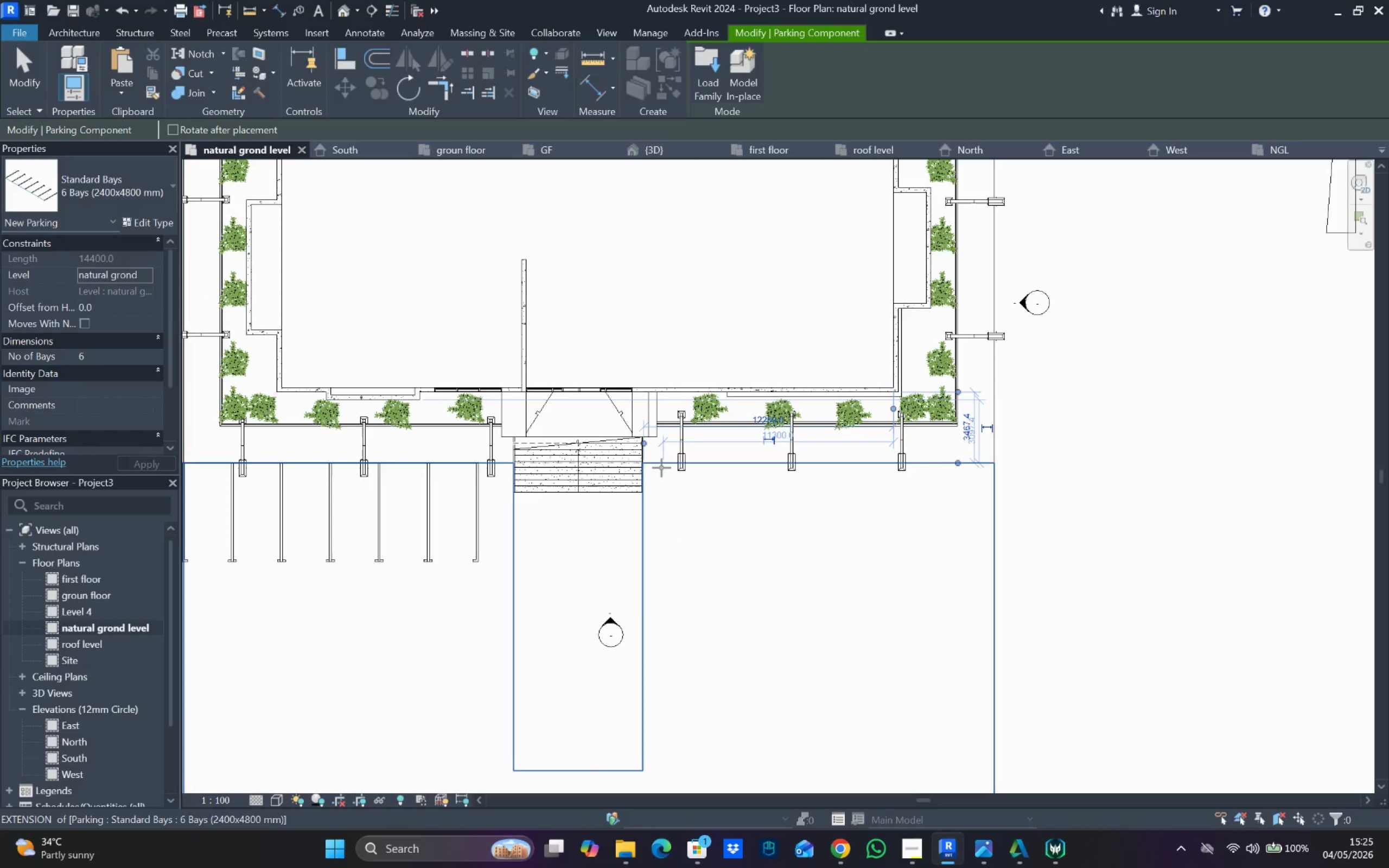 
left_click([656, 459])
 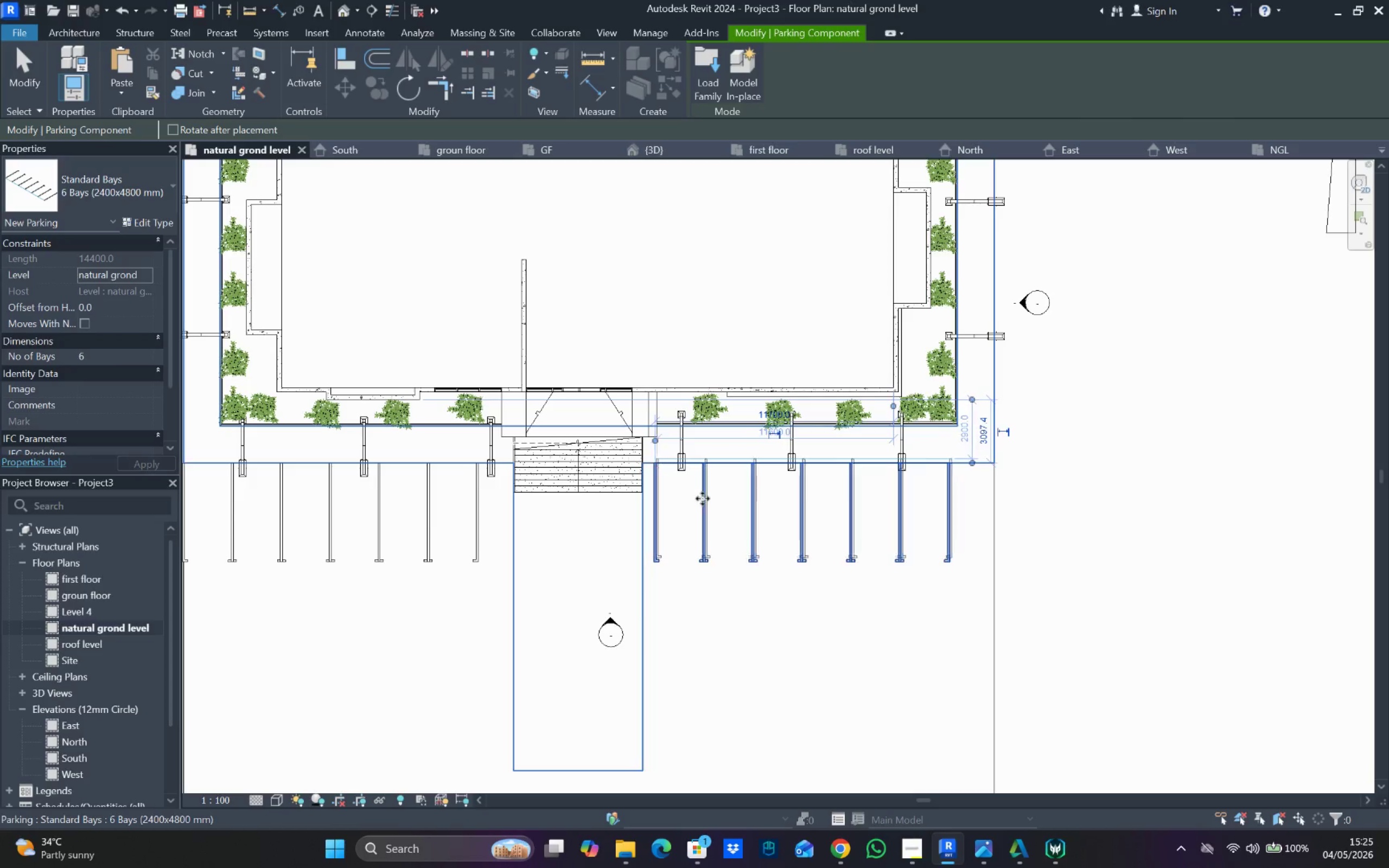 
scroll: coordinate [802, 557], scroll_direction: down, amount: 3.0
 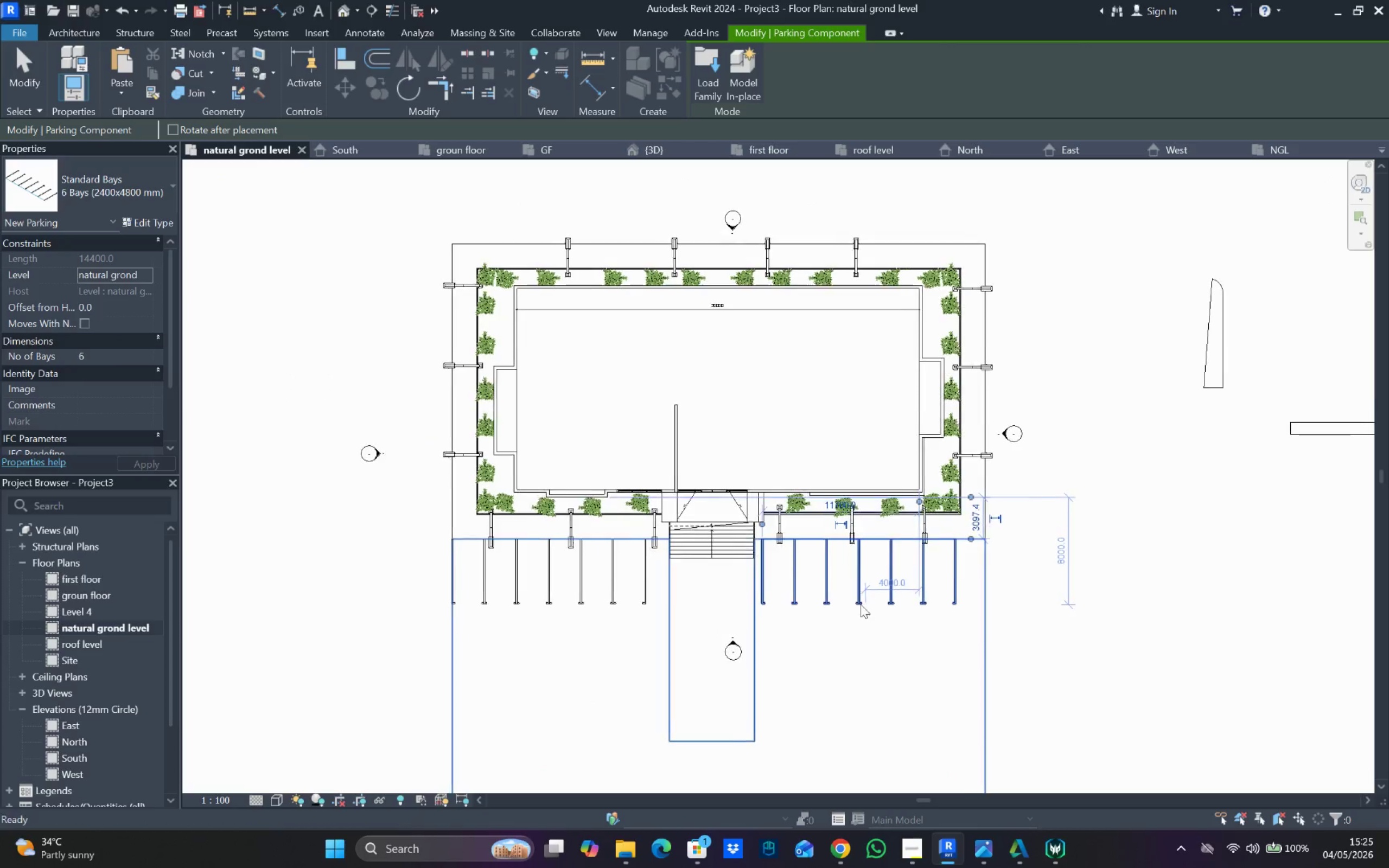 
key(IntlYen)
 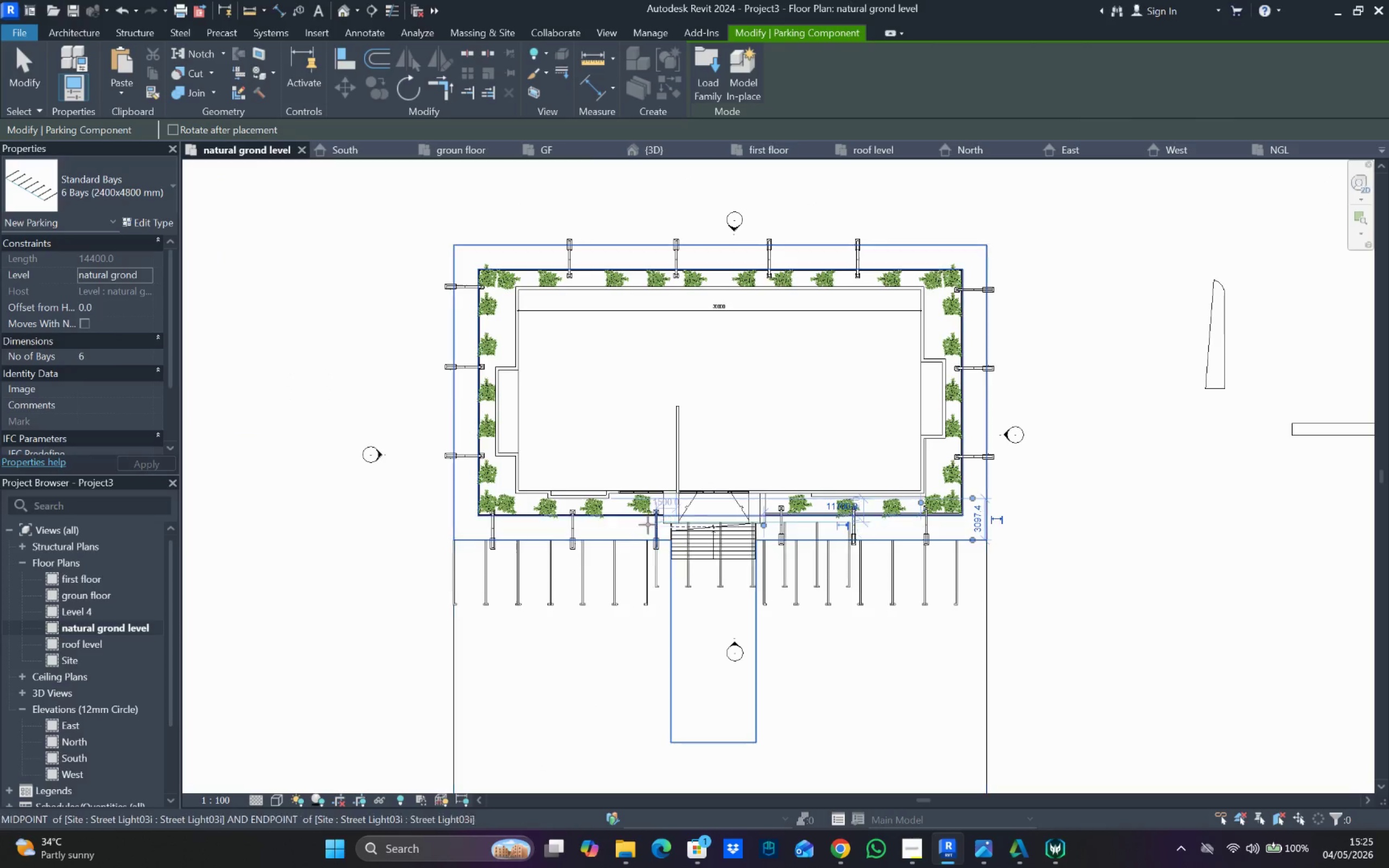 
key(IntlYen)
 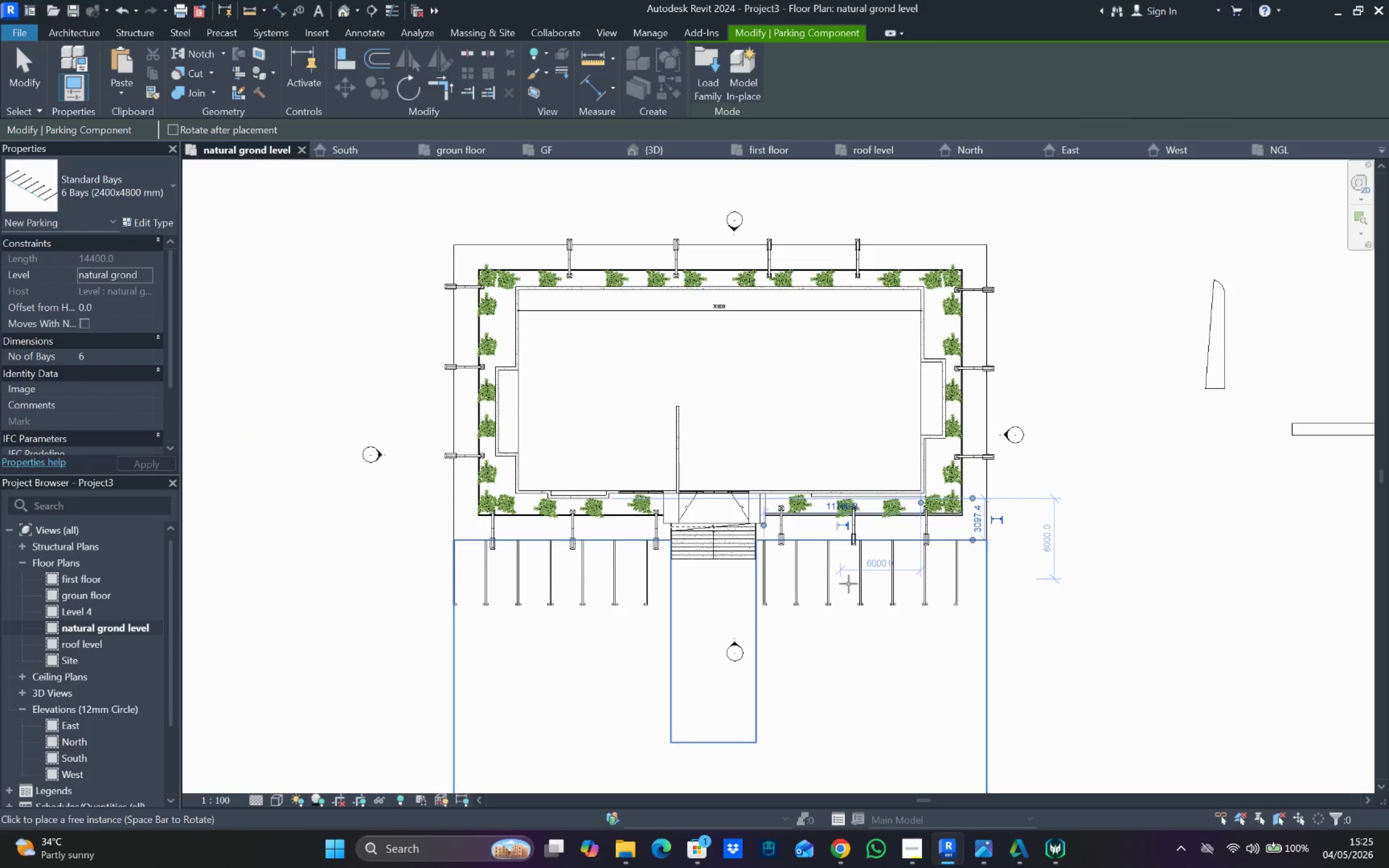 
key(Escape)
 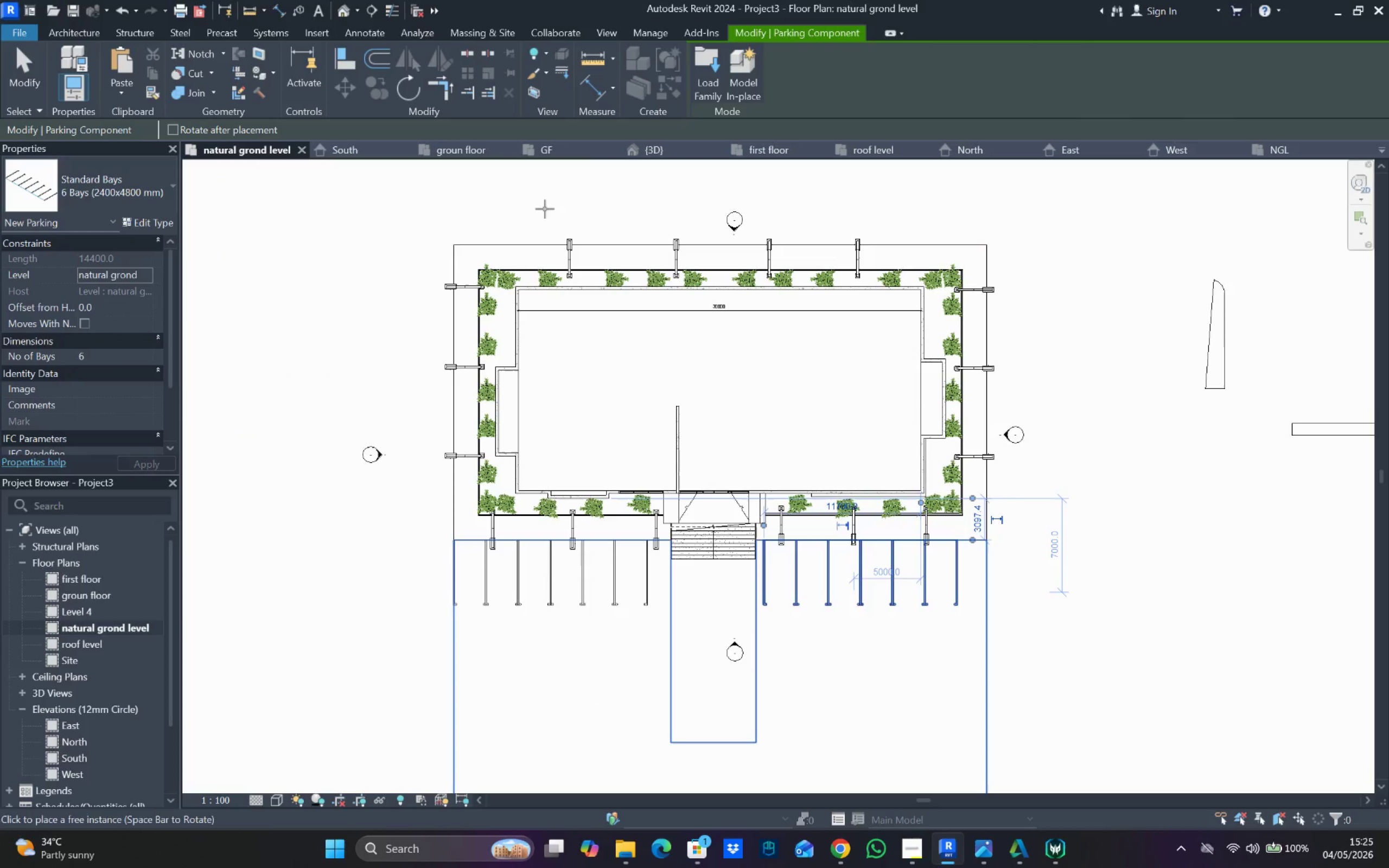 
key(Escape)
 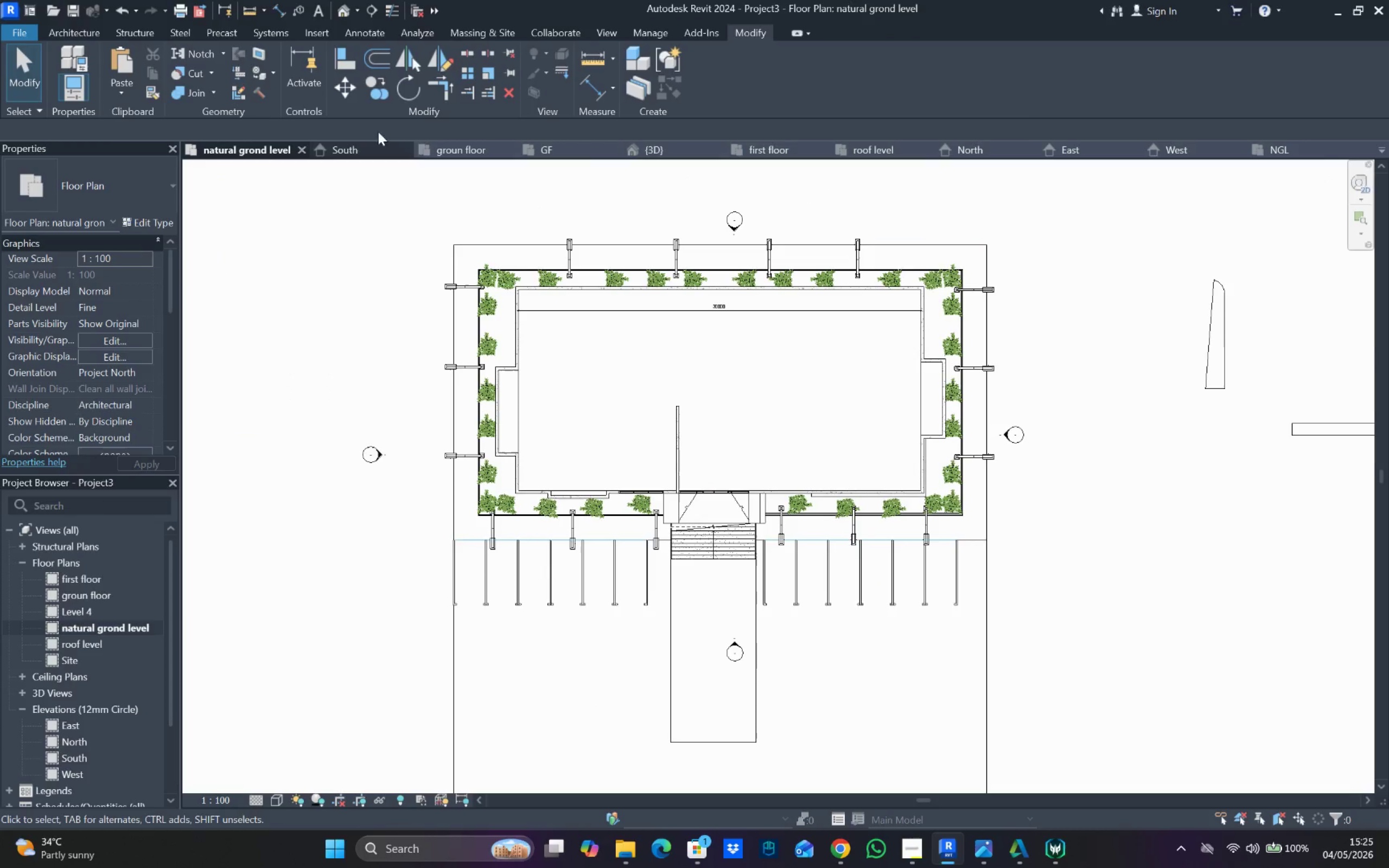 
key(Escape)
 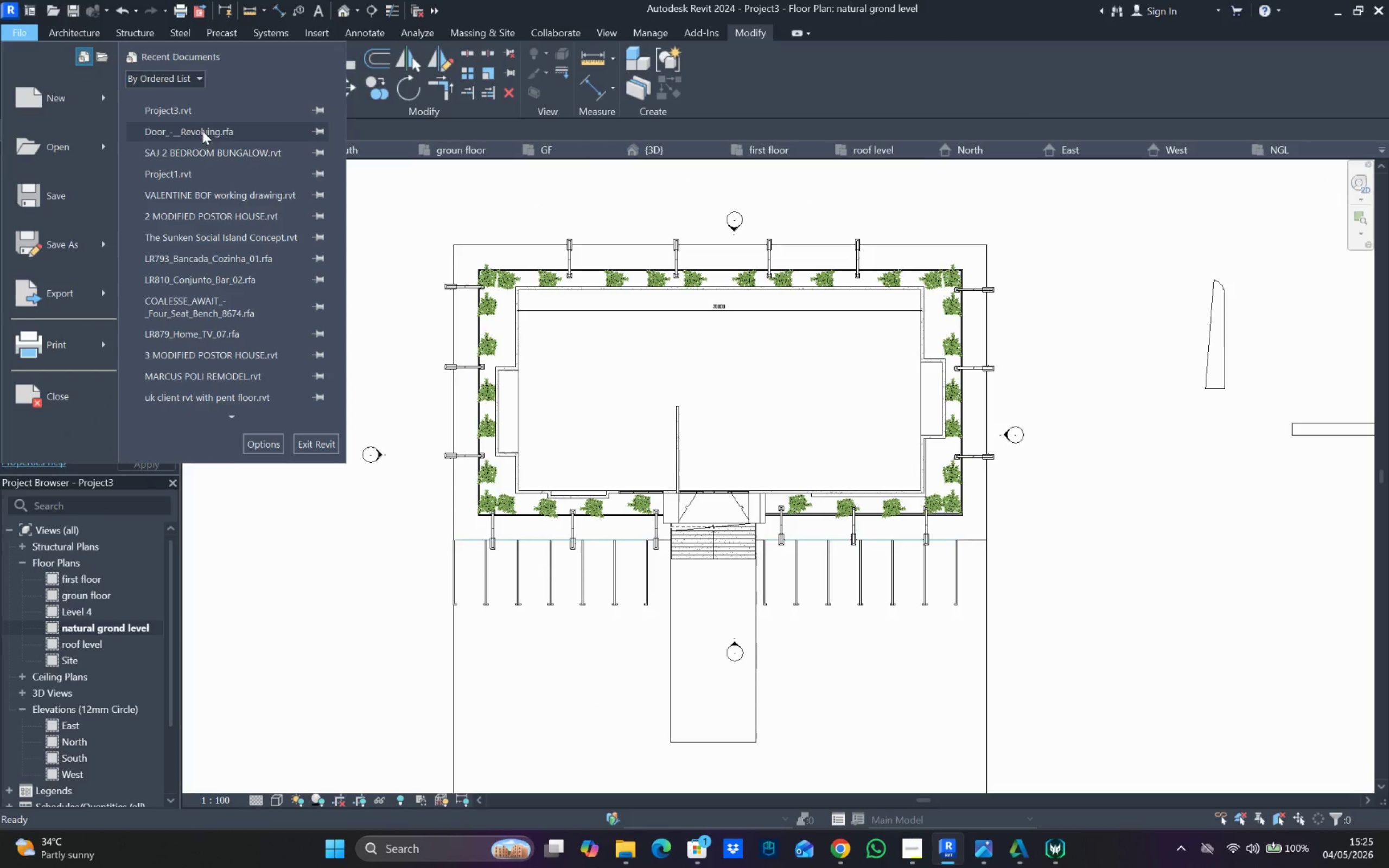 
left_click([208, 153])
 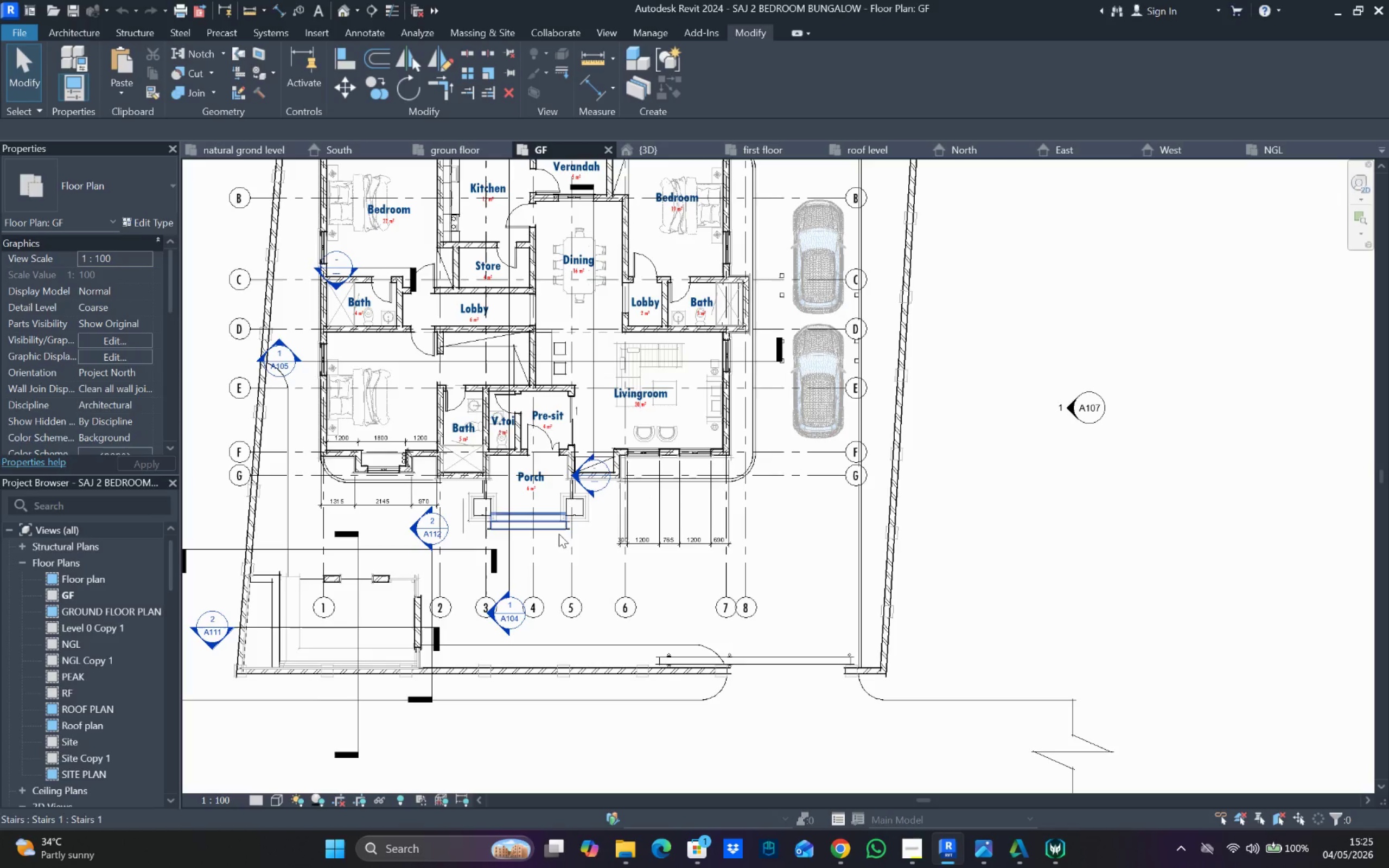 
left_click([799, 418])
 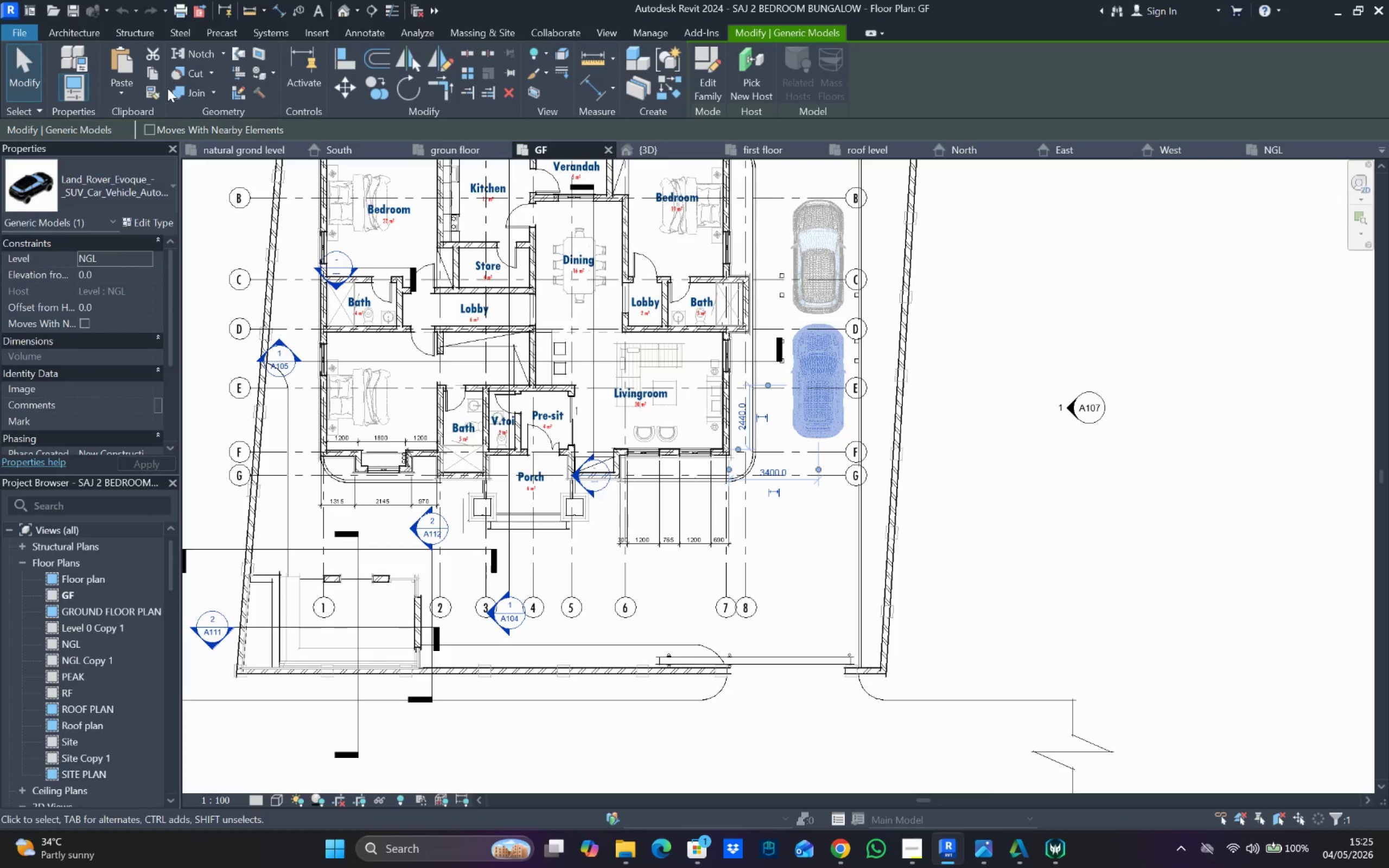 
left_click([155, 71])
 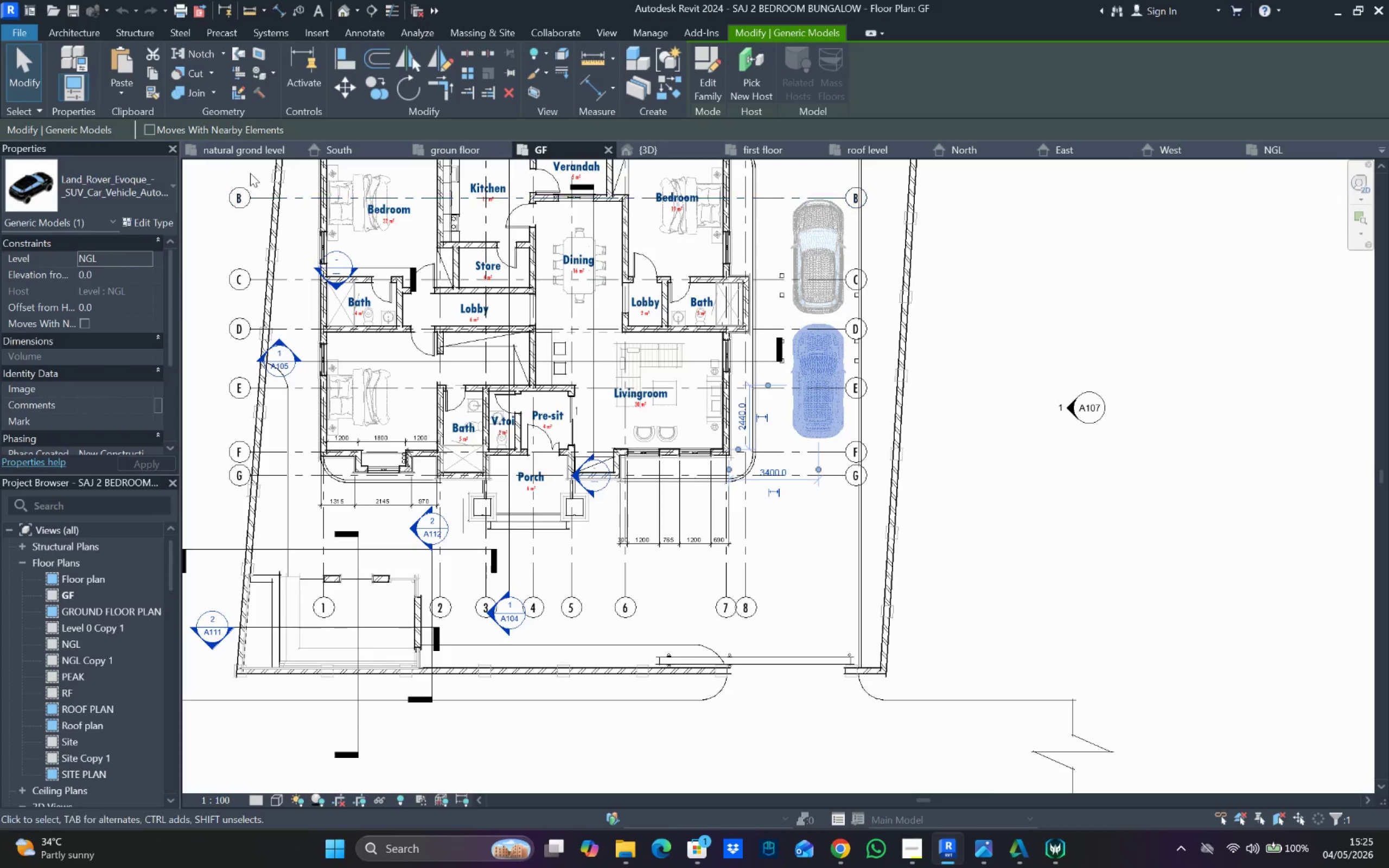 
left_click([257, 151])
 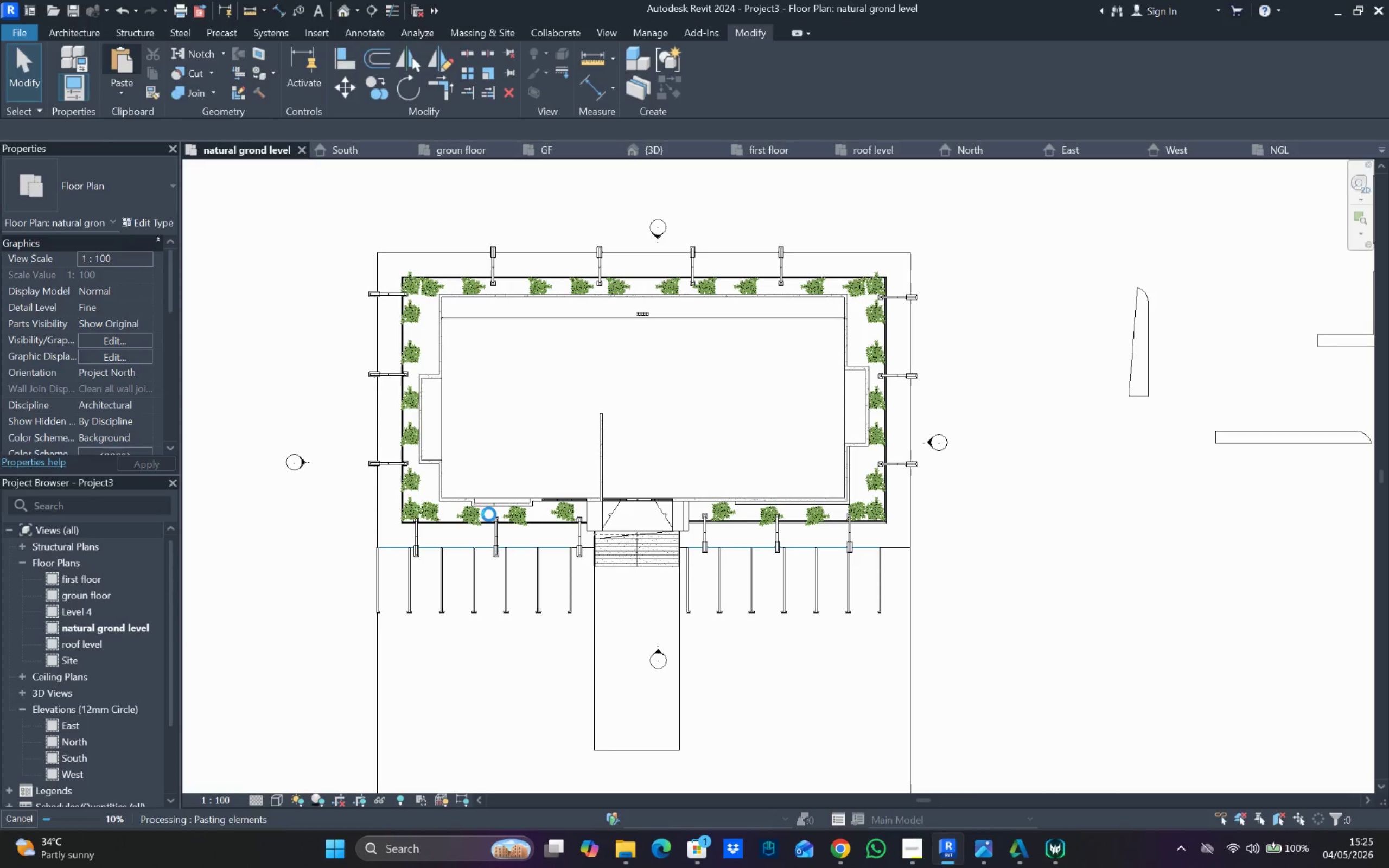 
left_click([702, 488])
 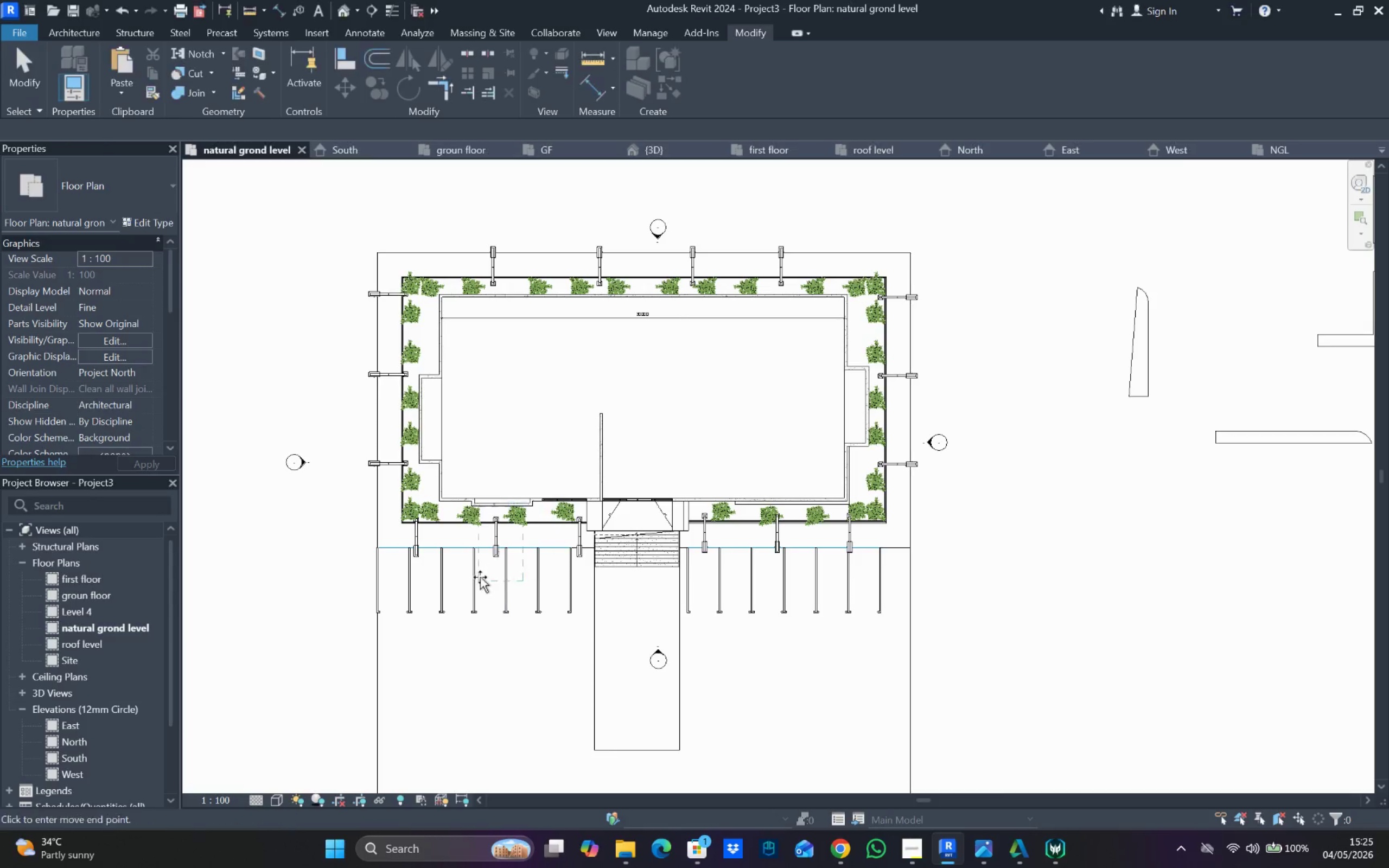 
scroll: coordinate [445, 599], scroll_direction: up, amount: 6.0
 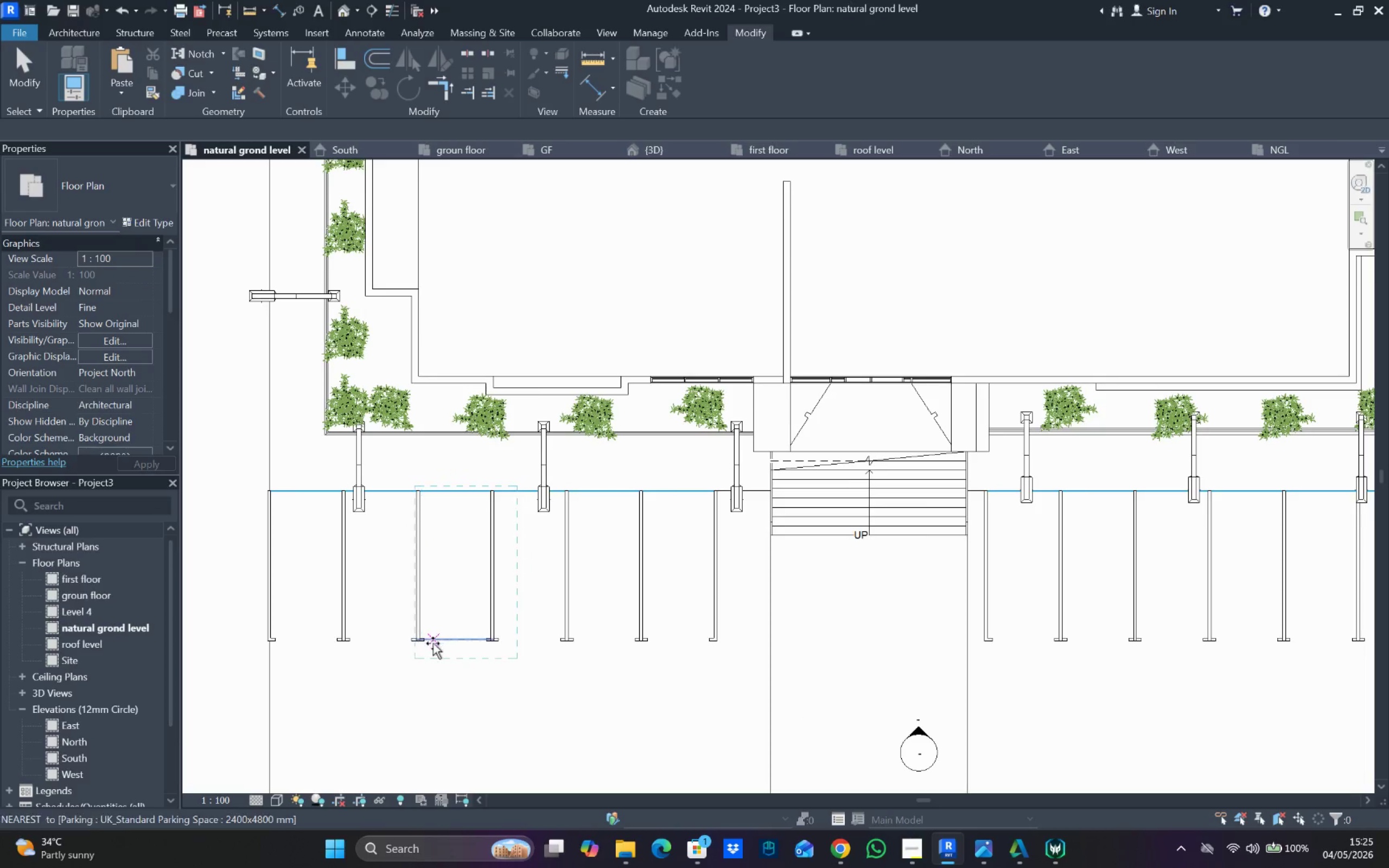 
left_click([432, 644])
 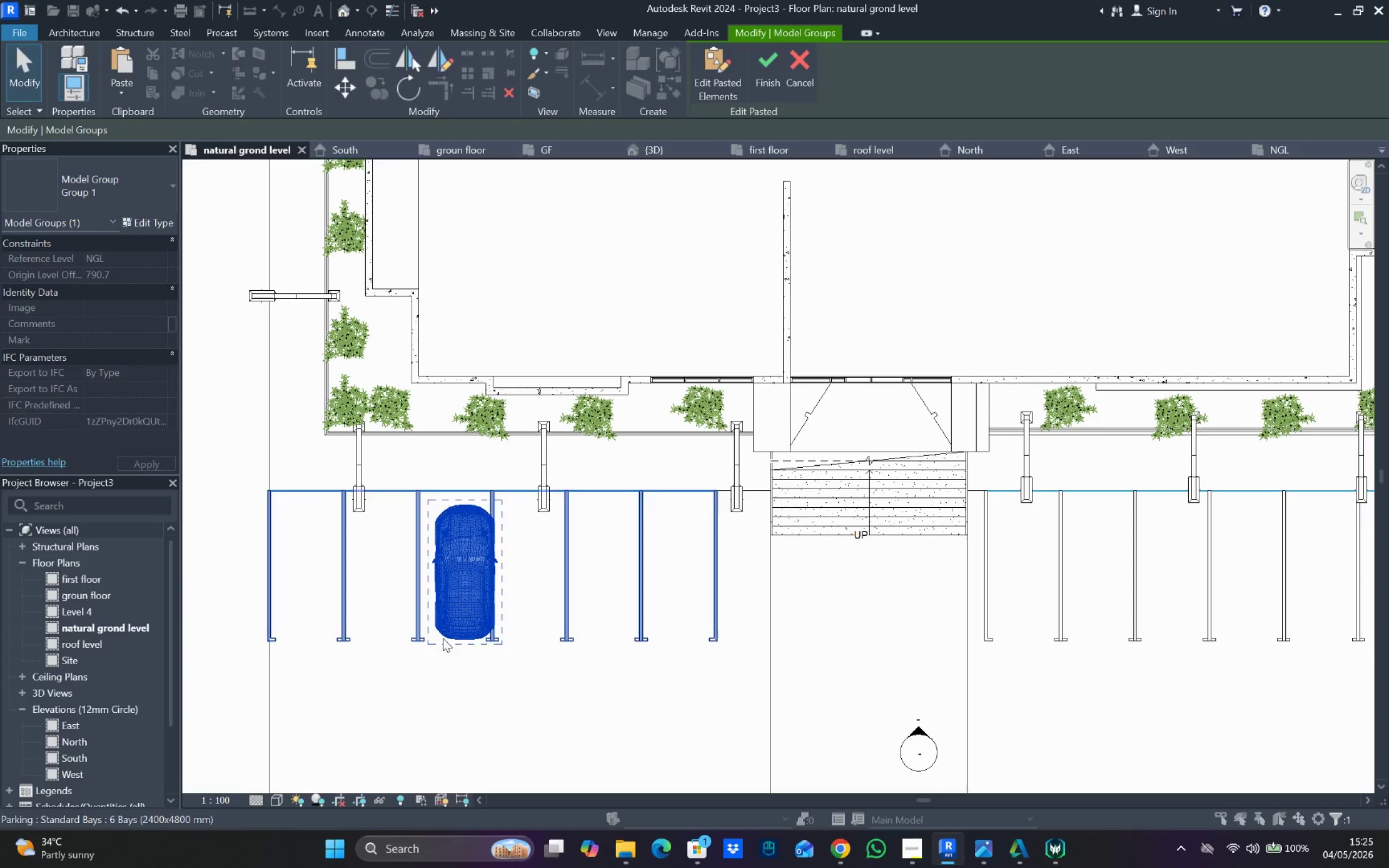 
key(Escape)
 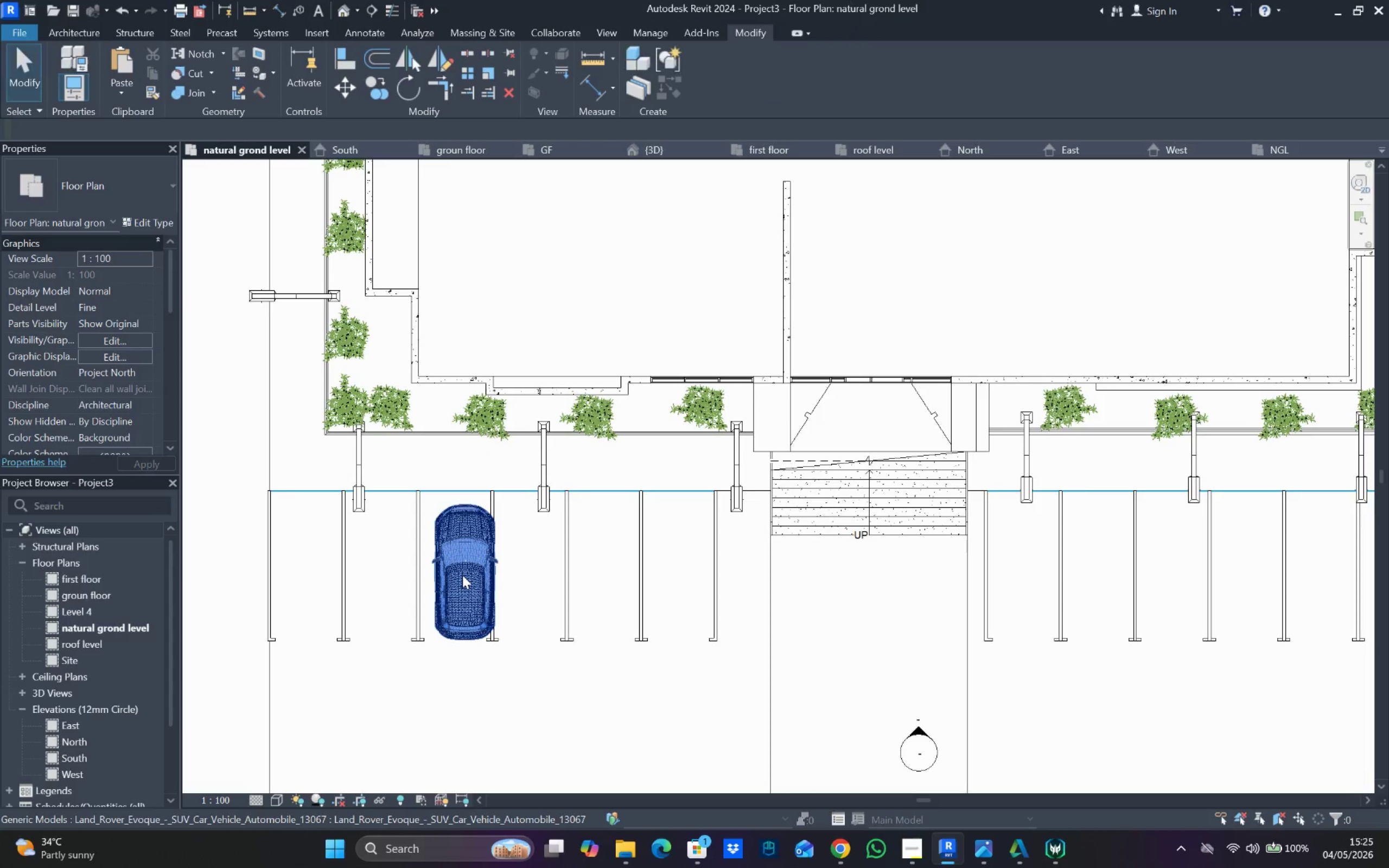 
left_click([462, 575])
 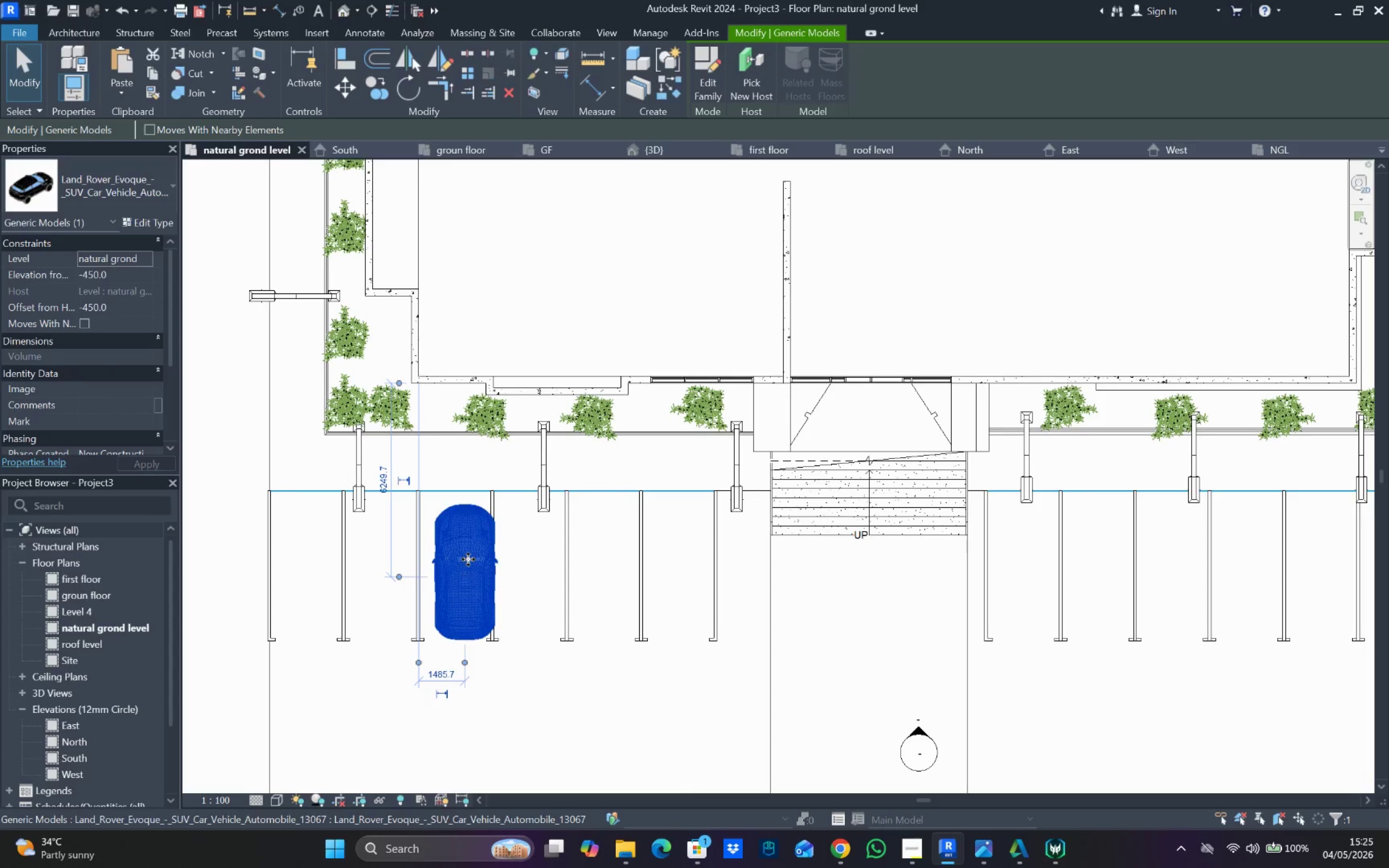 
left_click_drag(start_coordinate=[469, 559], to_coordinate=[461, 551])
 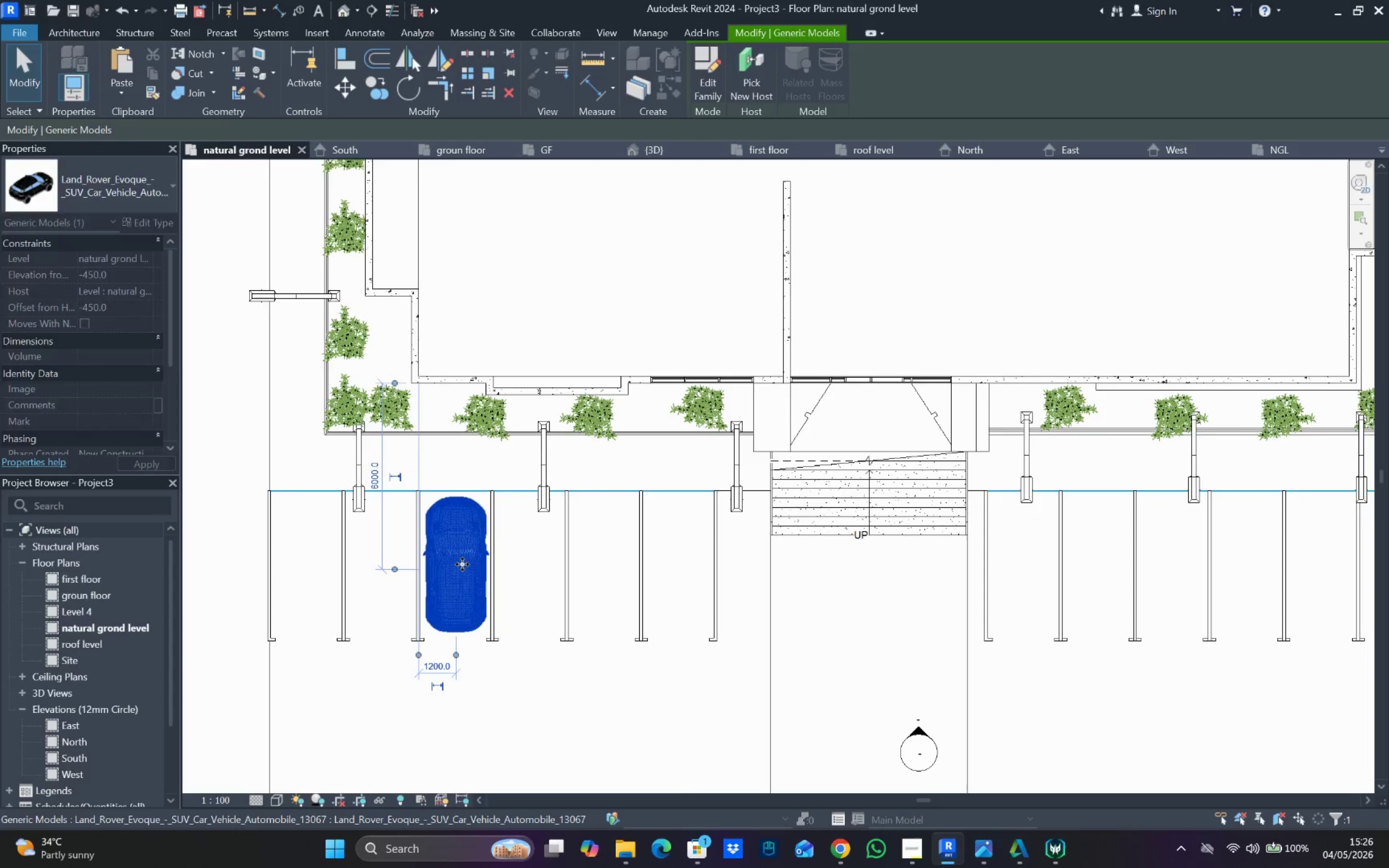 
key(Escape)
 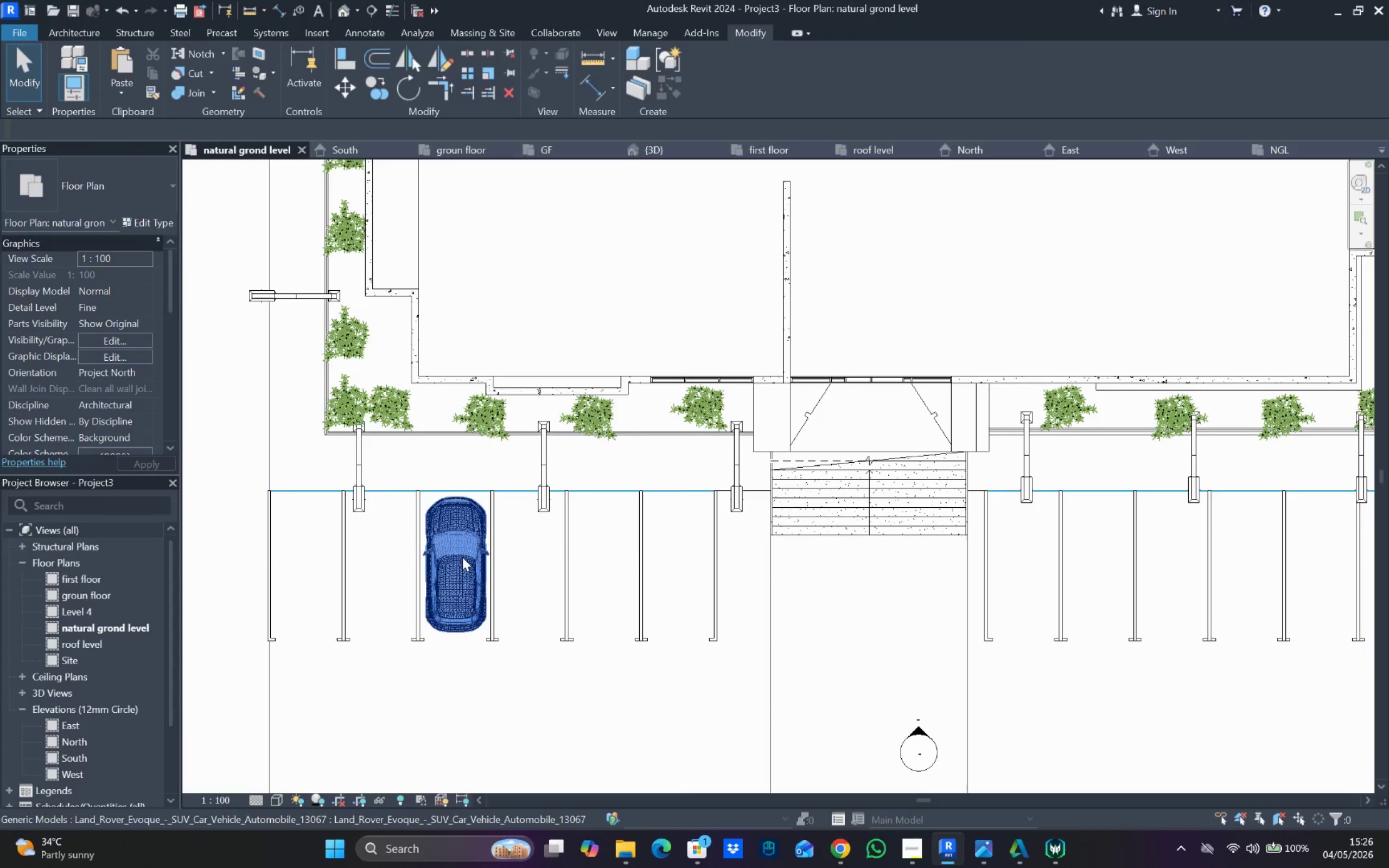 
right_click([462, 557])
 